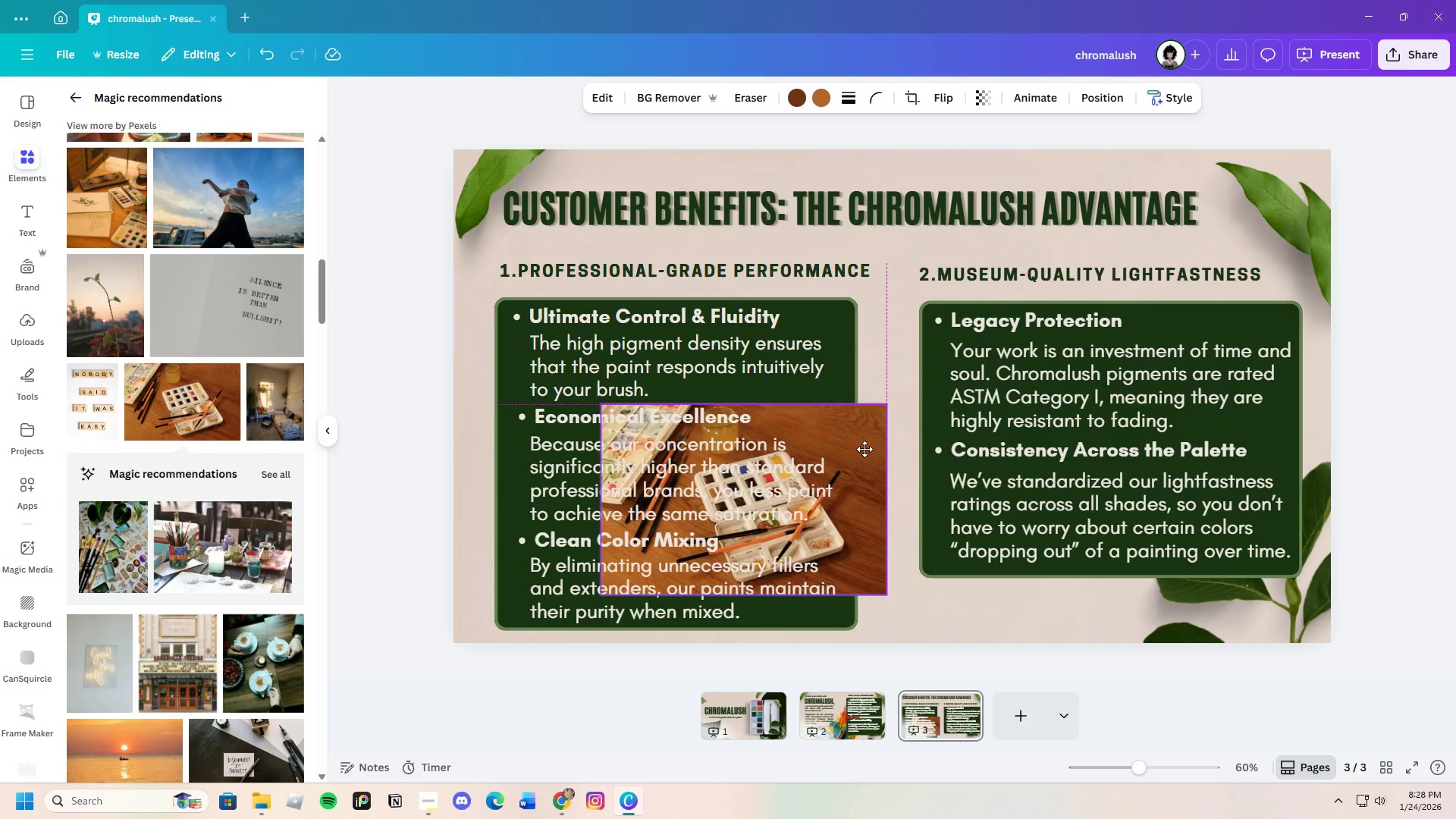 
left_click_drag(start_coordinate=[853, 440], to_coordinate=[974, 485])
 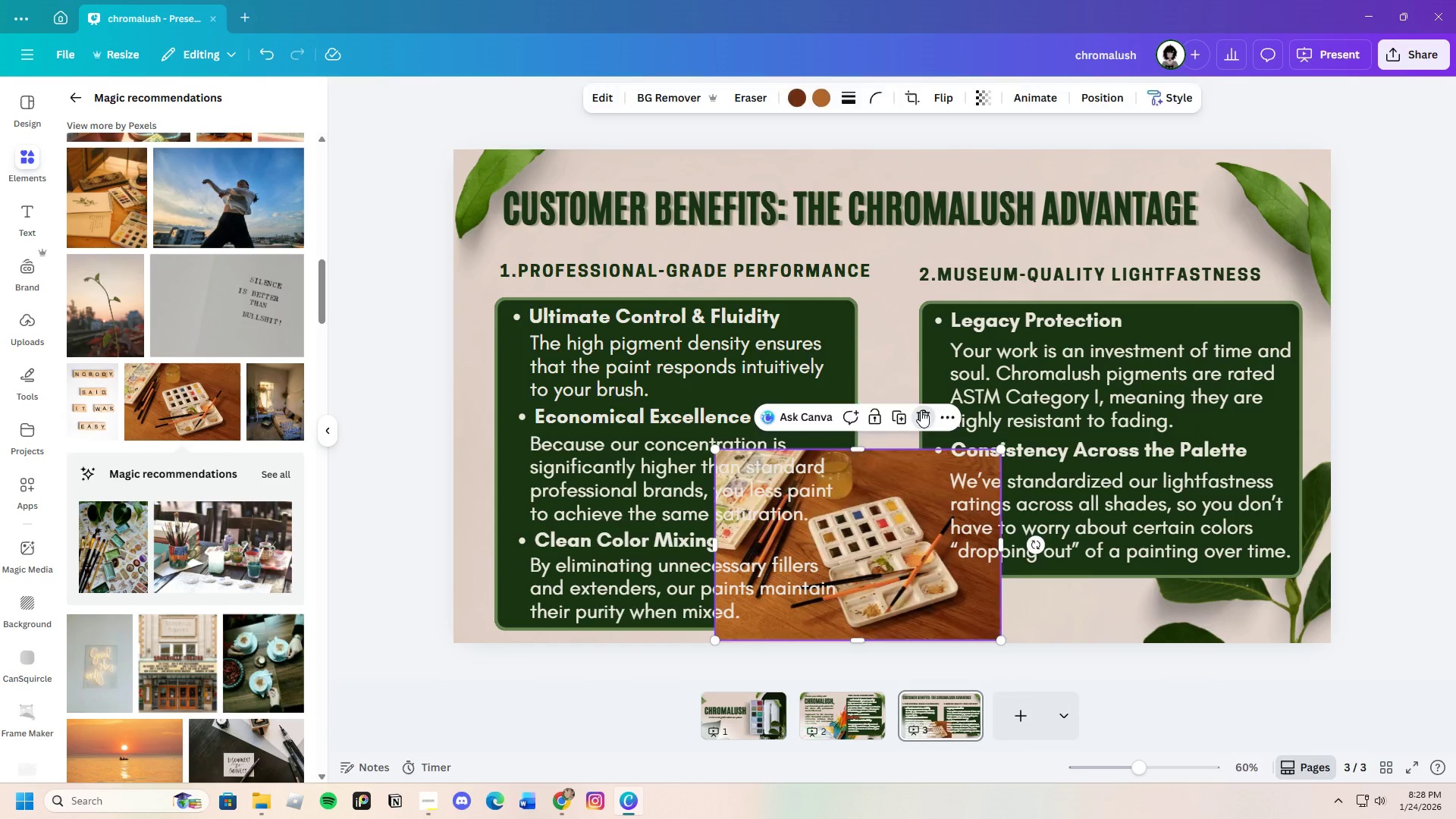 
scroll: coordinate [210, 615], scroll_direction: down, amount: 22.0
 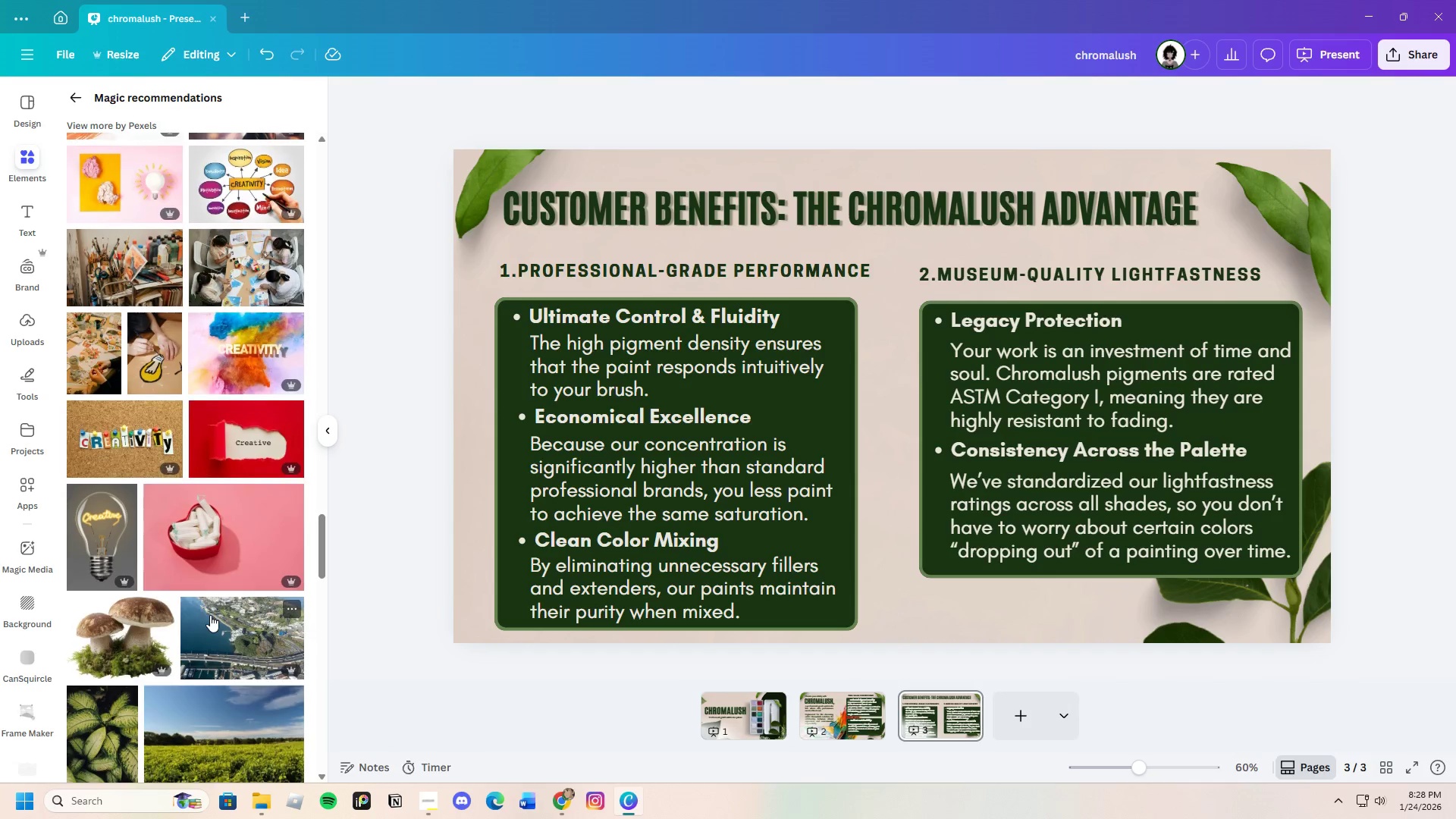 
scroll: coordinate [210, 615], scroll_direction: down, amount: 4.0
 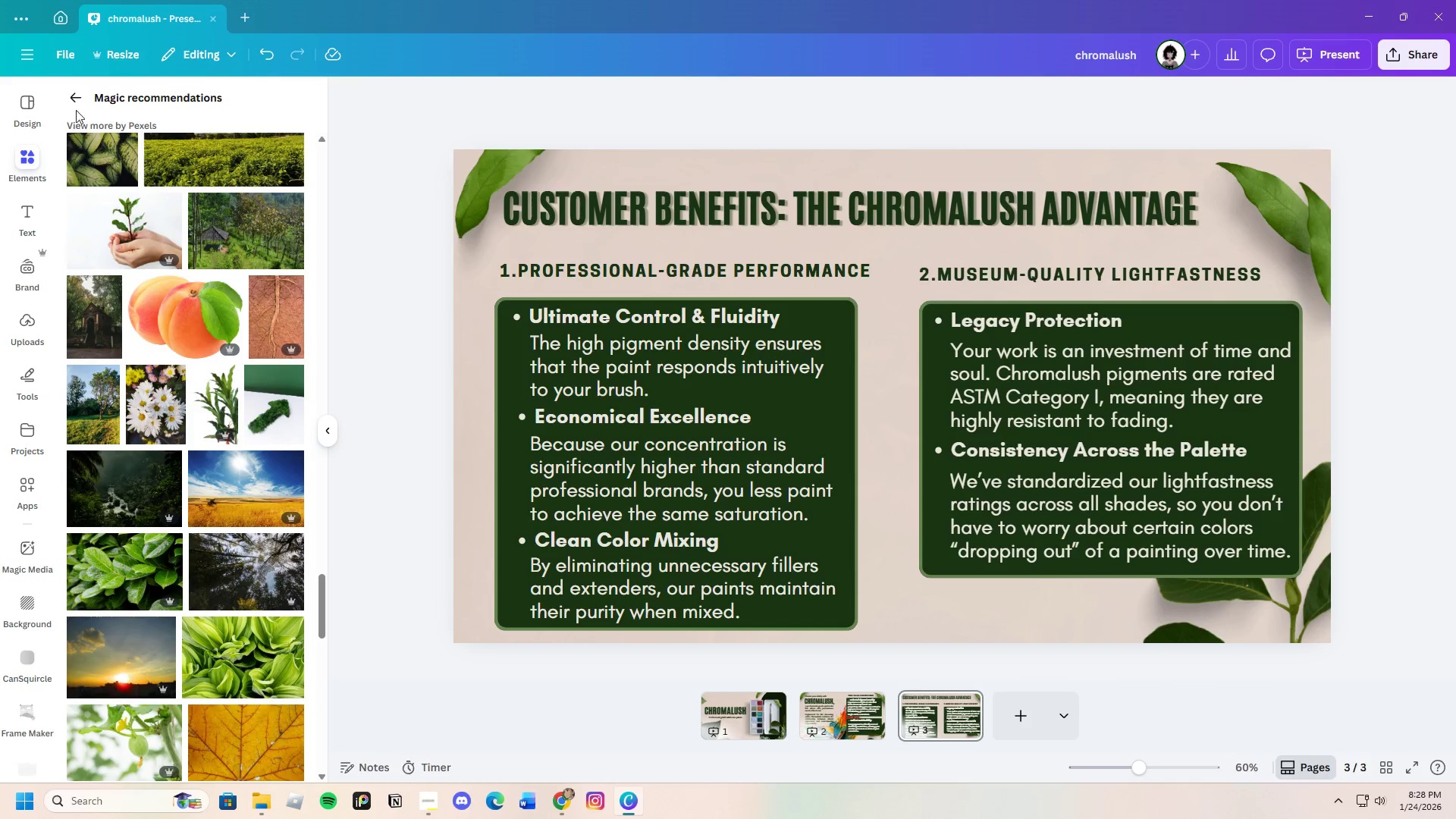 
left_click([75, 98])
 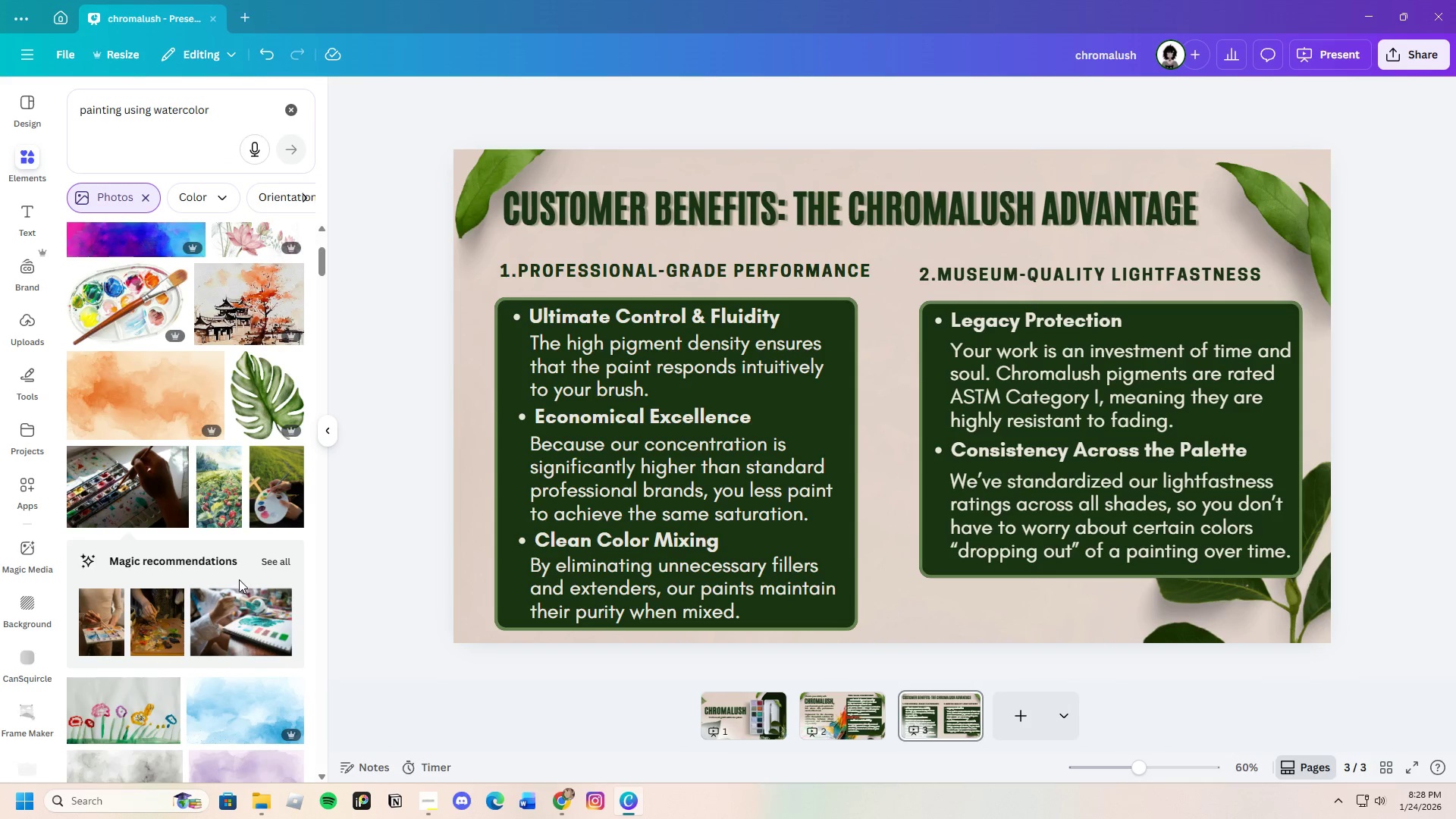 
scroll: coordinate [228, 611], scroll_direction: down, amount: 25.0
 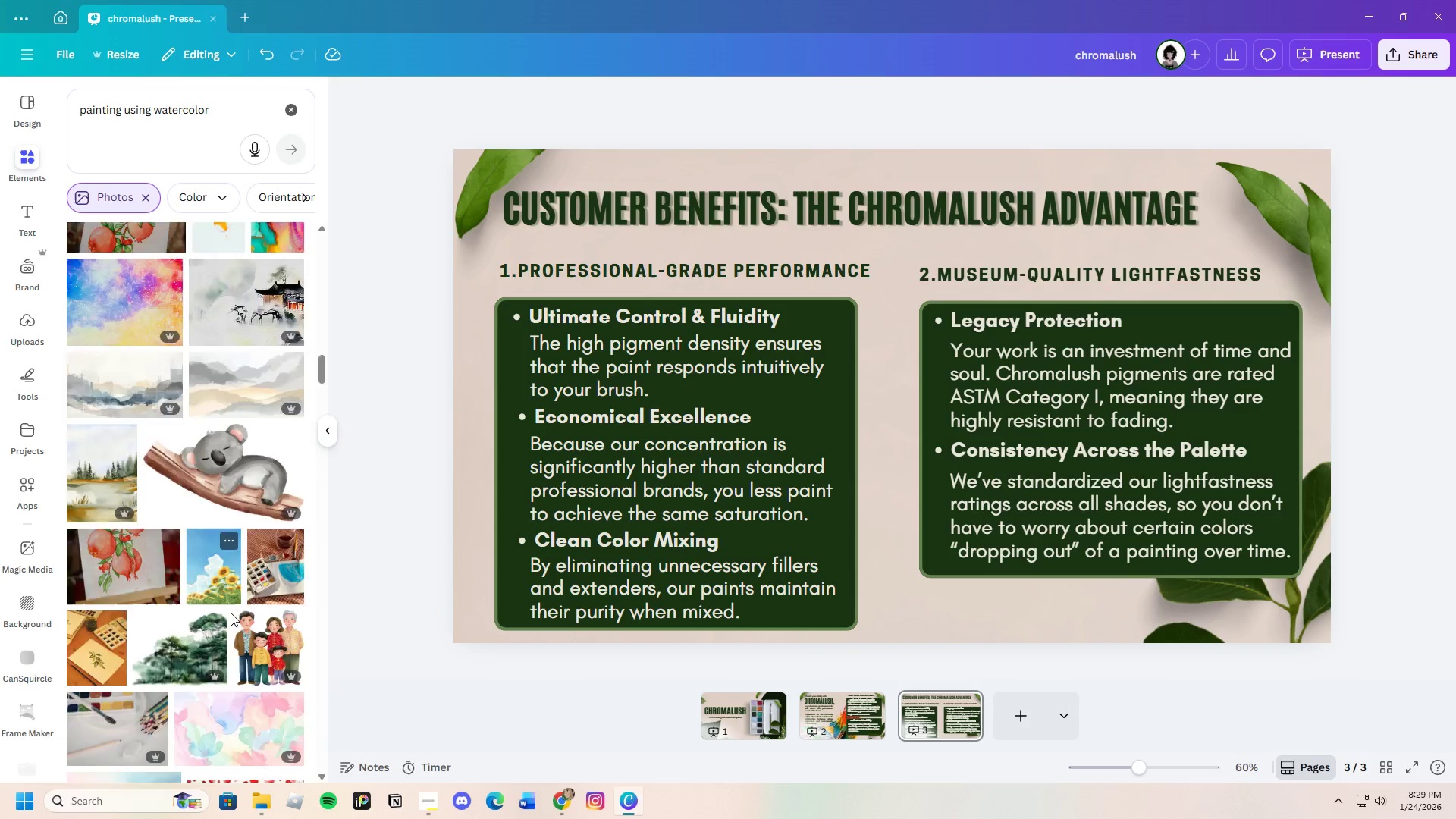 
scroll: coordinate [227, 603], scroll_direction: down, amount: 25.0
 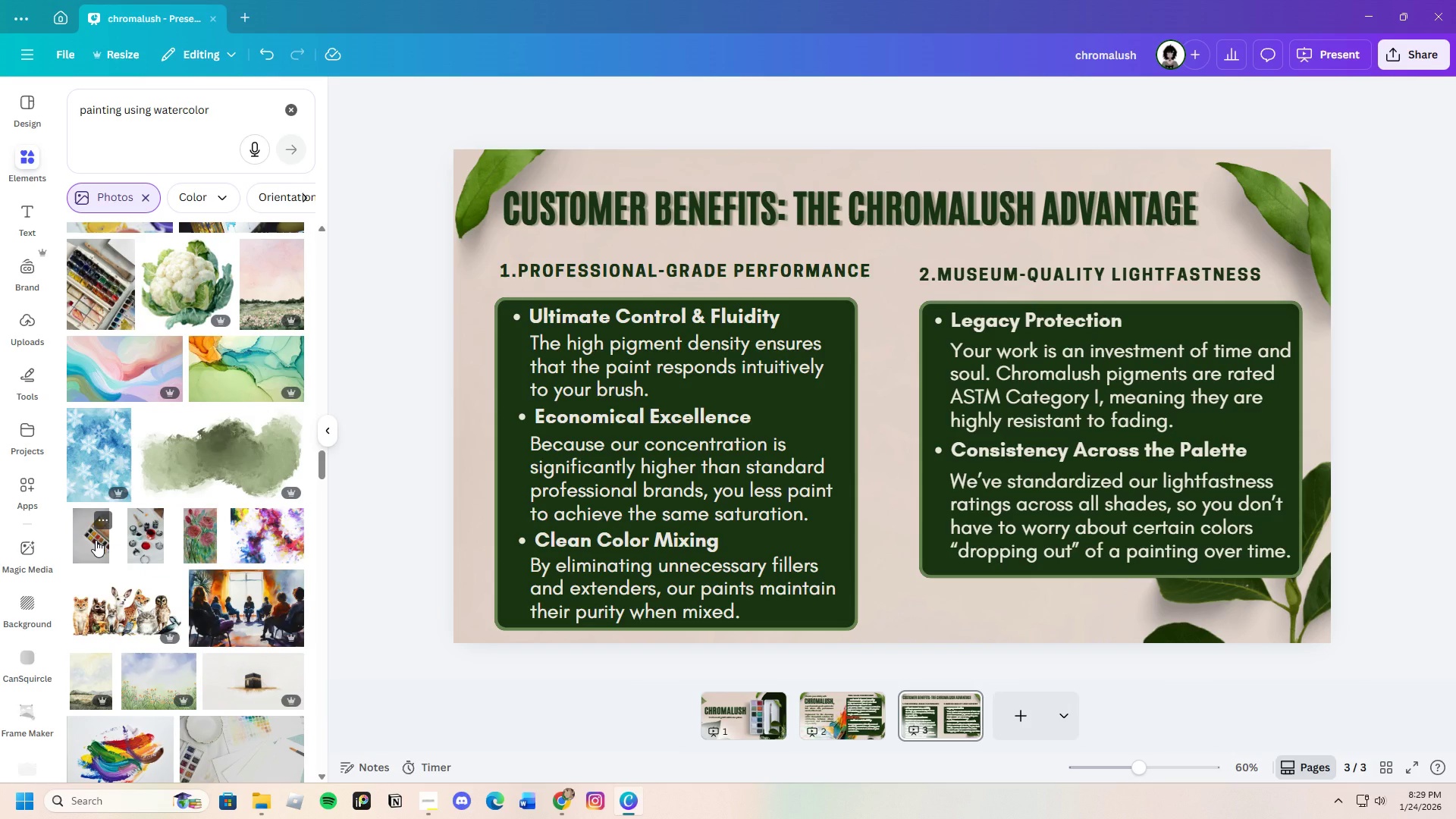 
left_click([96, 540])
 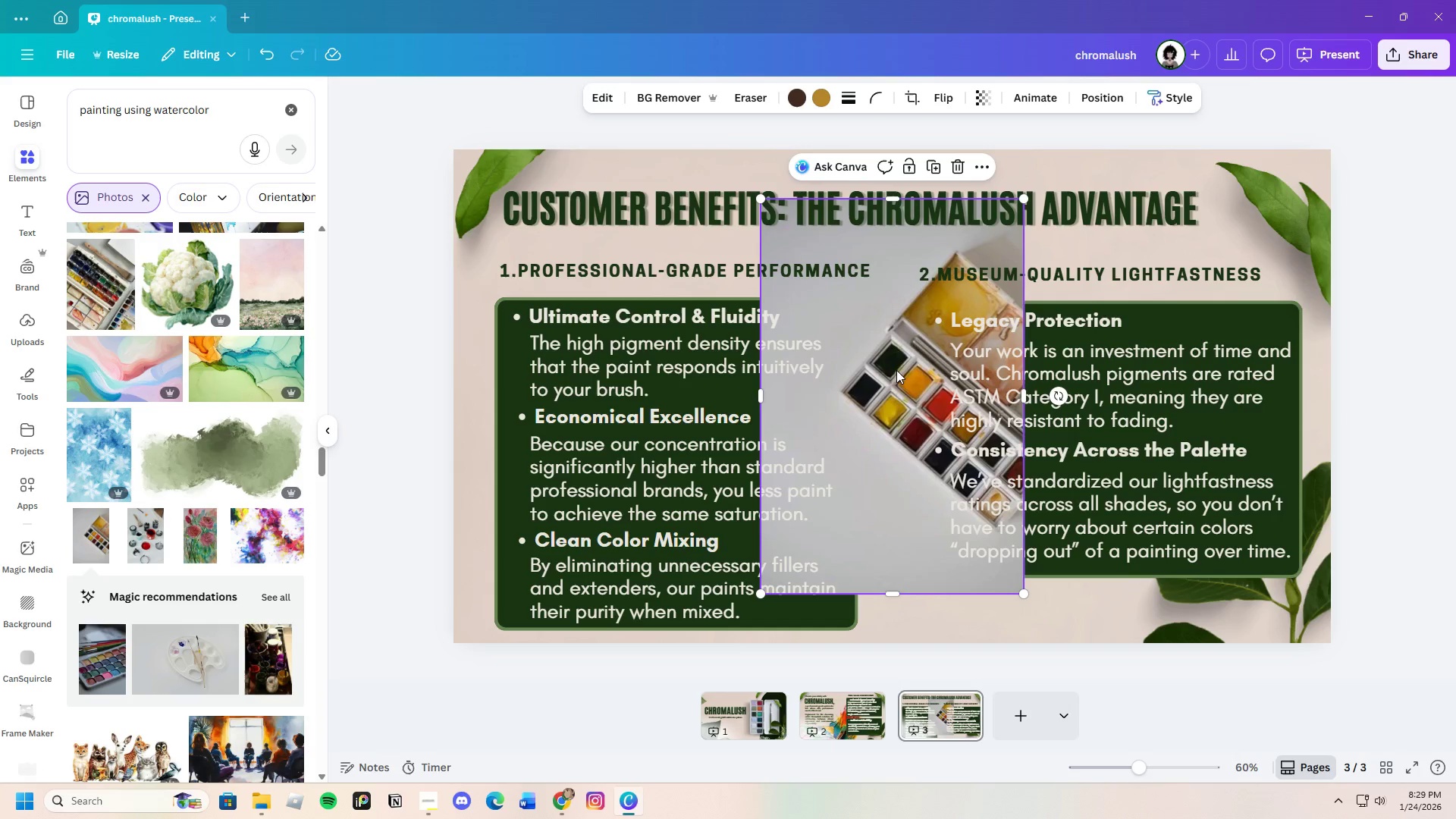 
wait(6.09)
 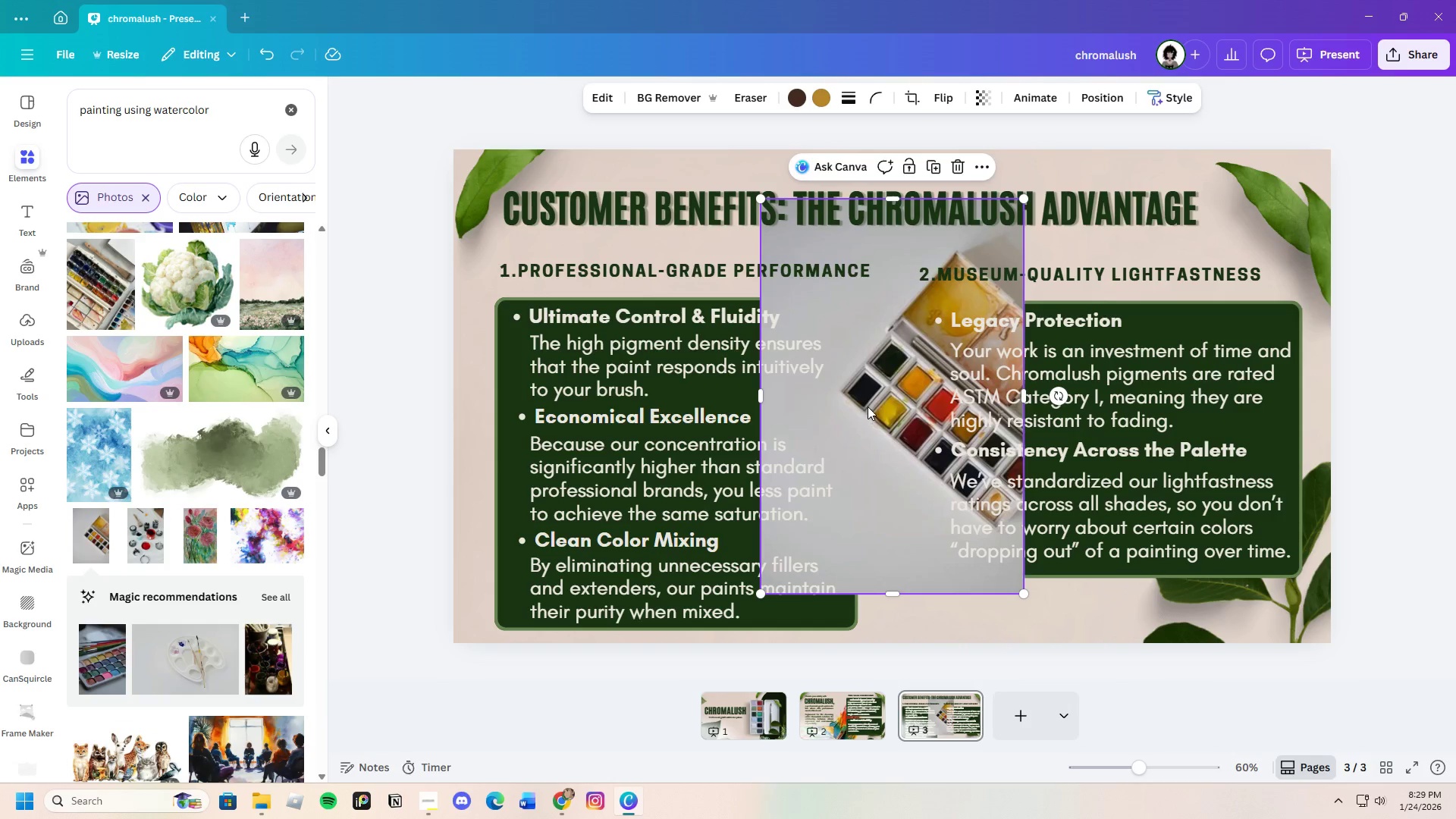 
left_click([666, 100])
 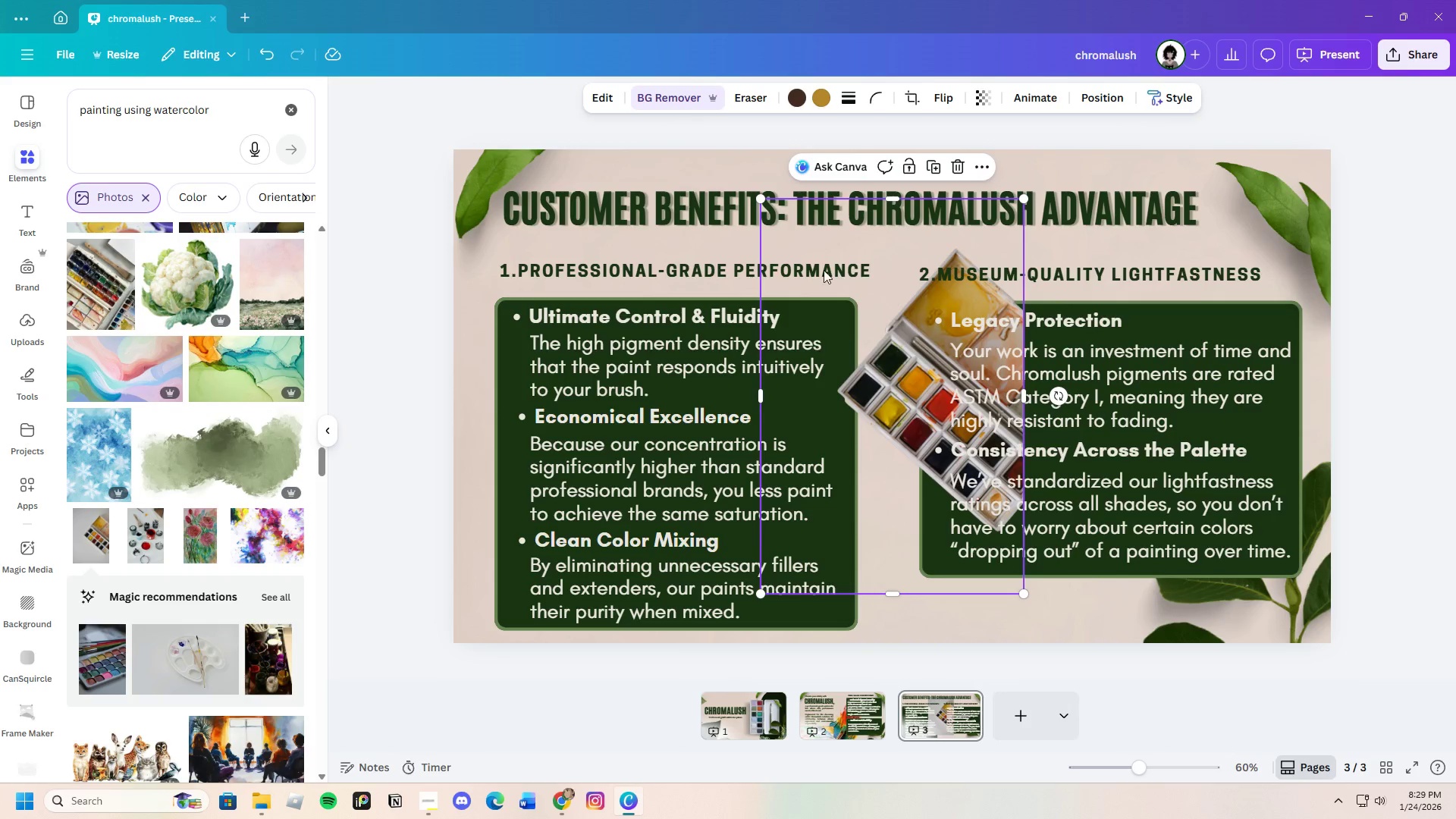 
left_click_drag(start_coordinate=[885, 369], to_coordinate=[882, 406])
 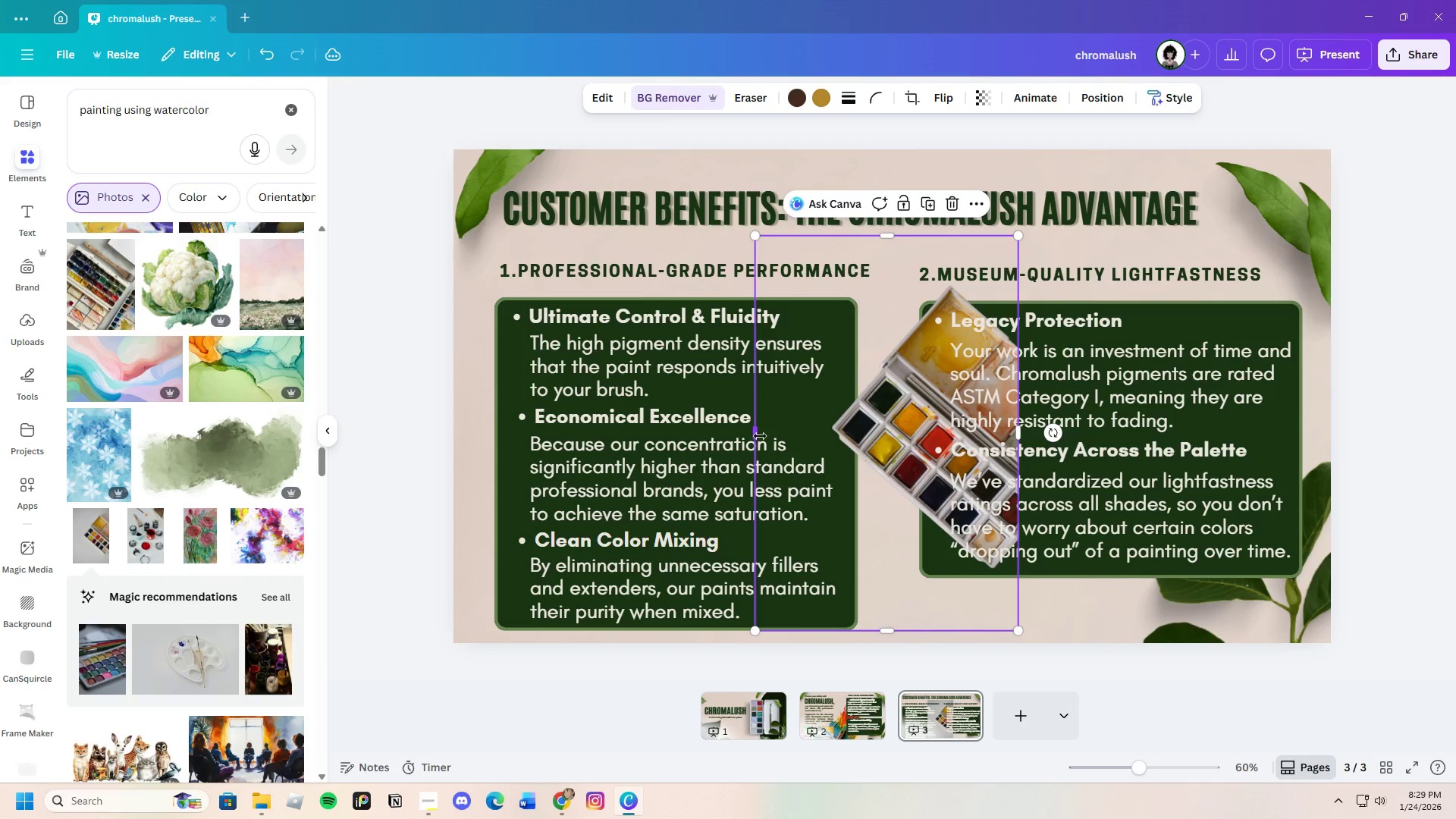 
left_click_drag(start_coordinate=[755, 436], to_coordinate=[835, 451])
 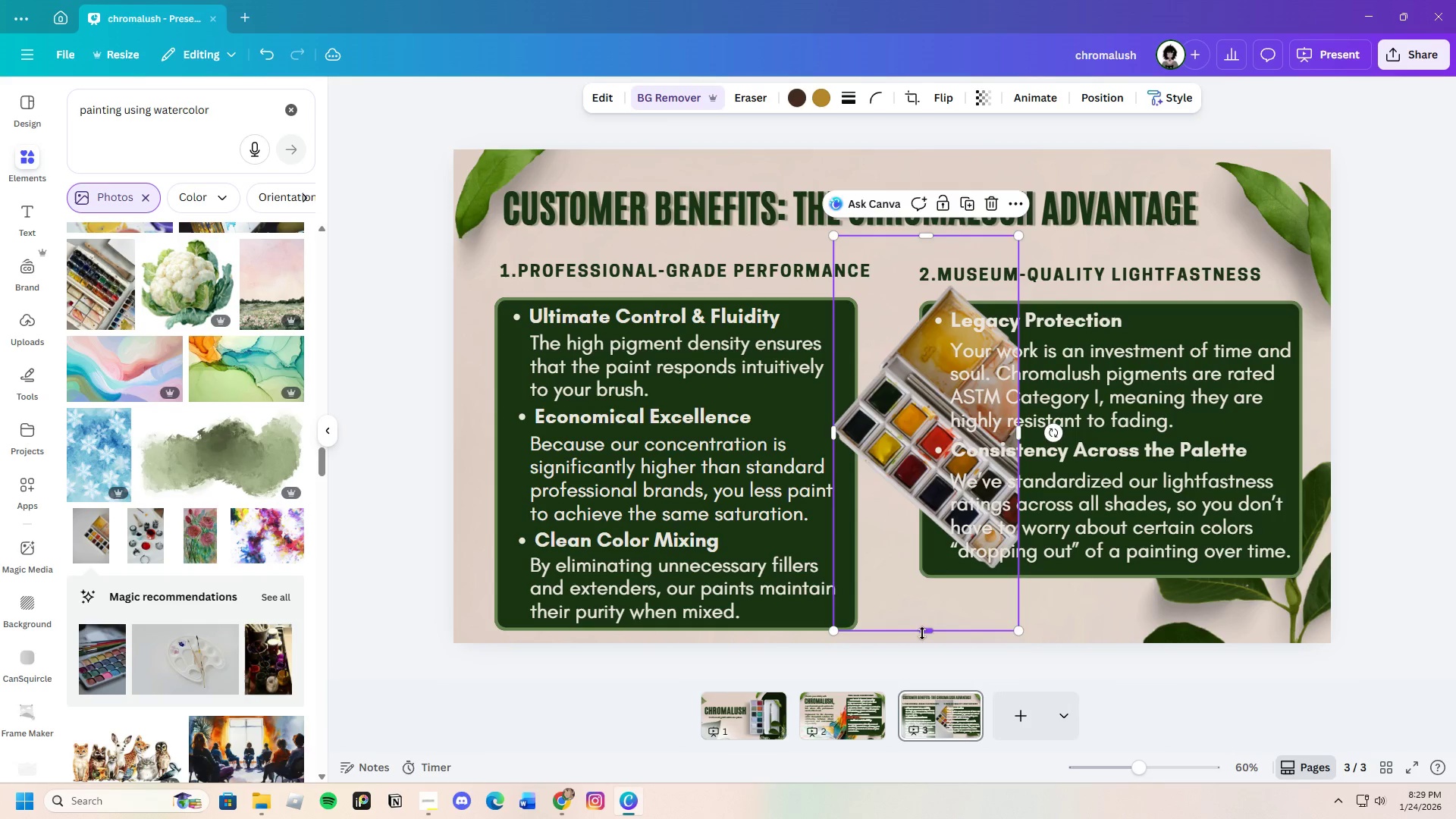 
left_click_drag(start_coordinate=[922, 633], to_coordinate=[955, 578])
 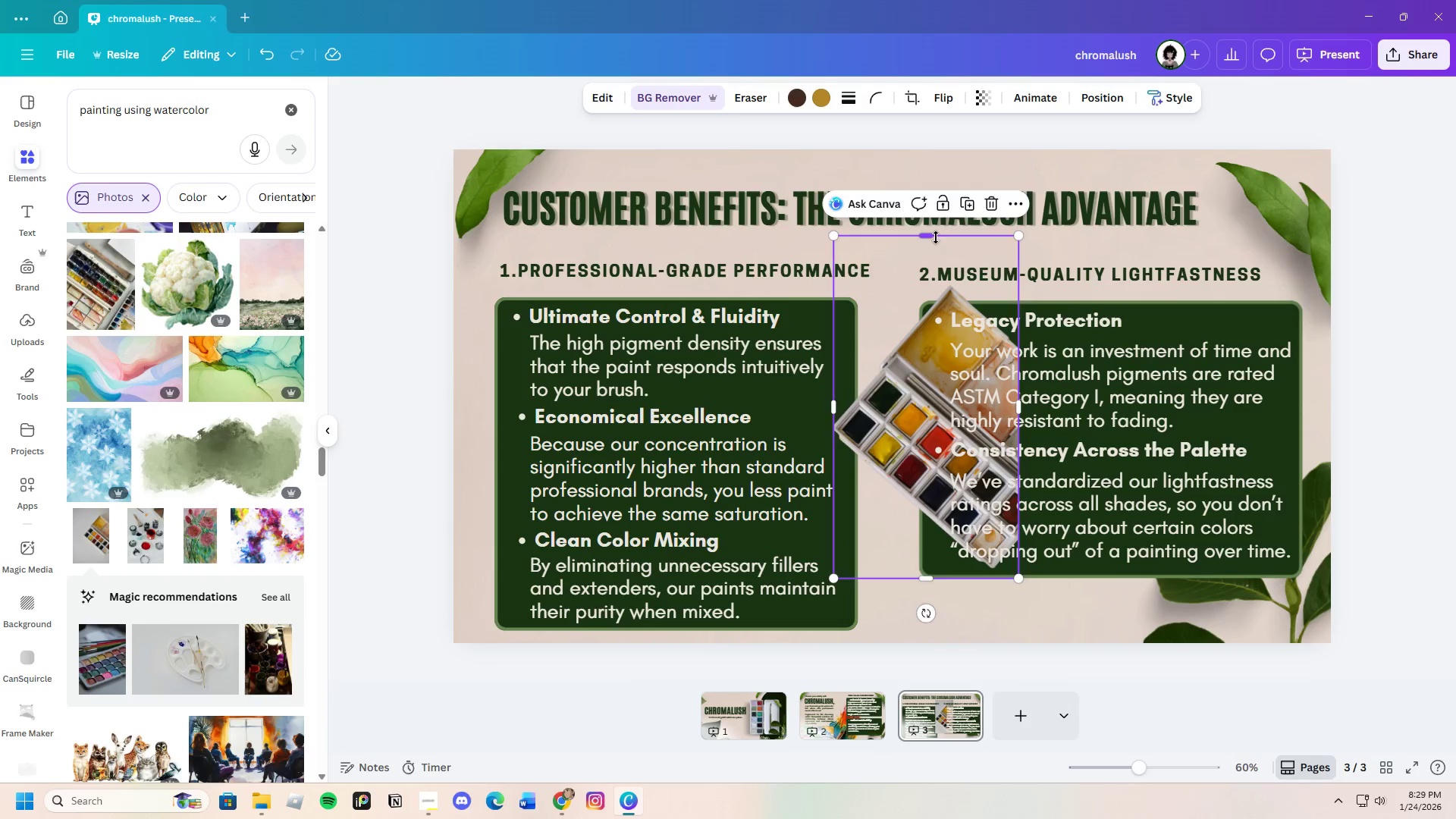 
left_click_drag(start_coordinate=[936, 236], to_coordinate=[943, 289])
 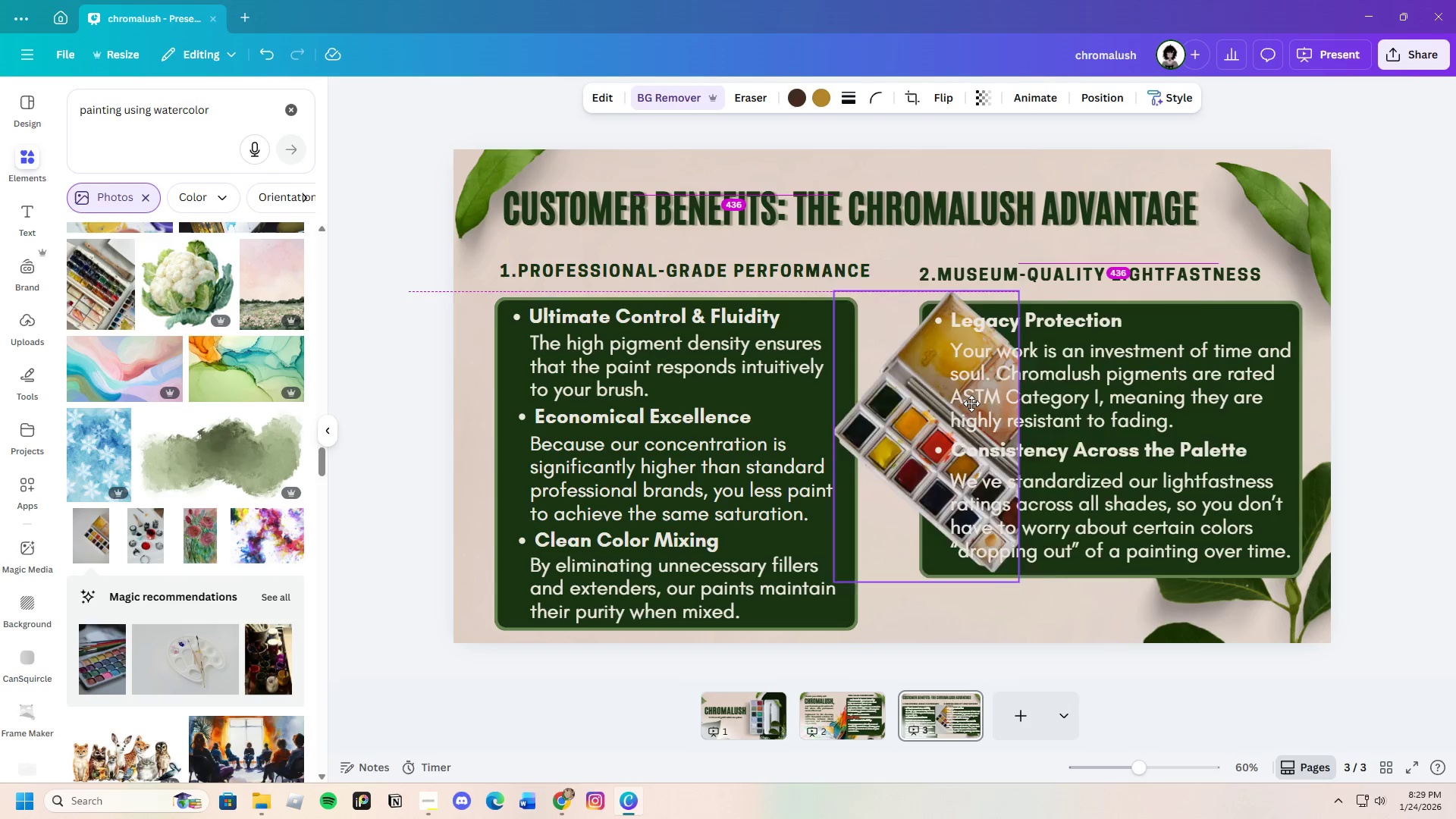 
left_click_drag(start_coordinate=[925, 358], to_coordinate=[1241, 506])
 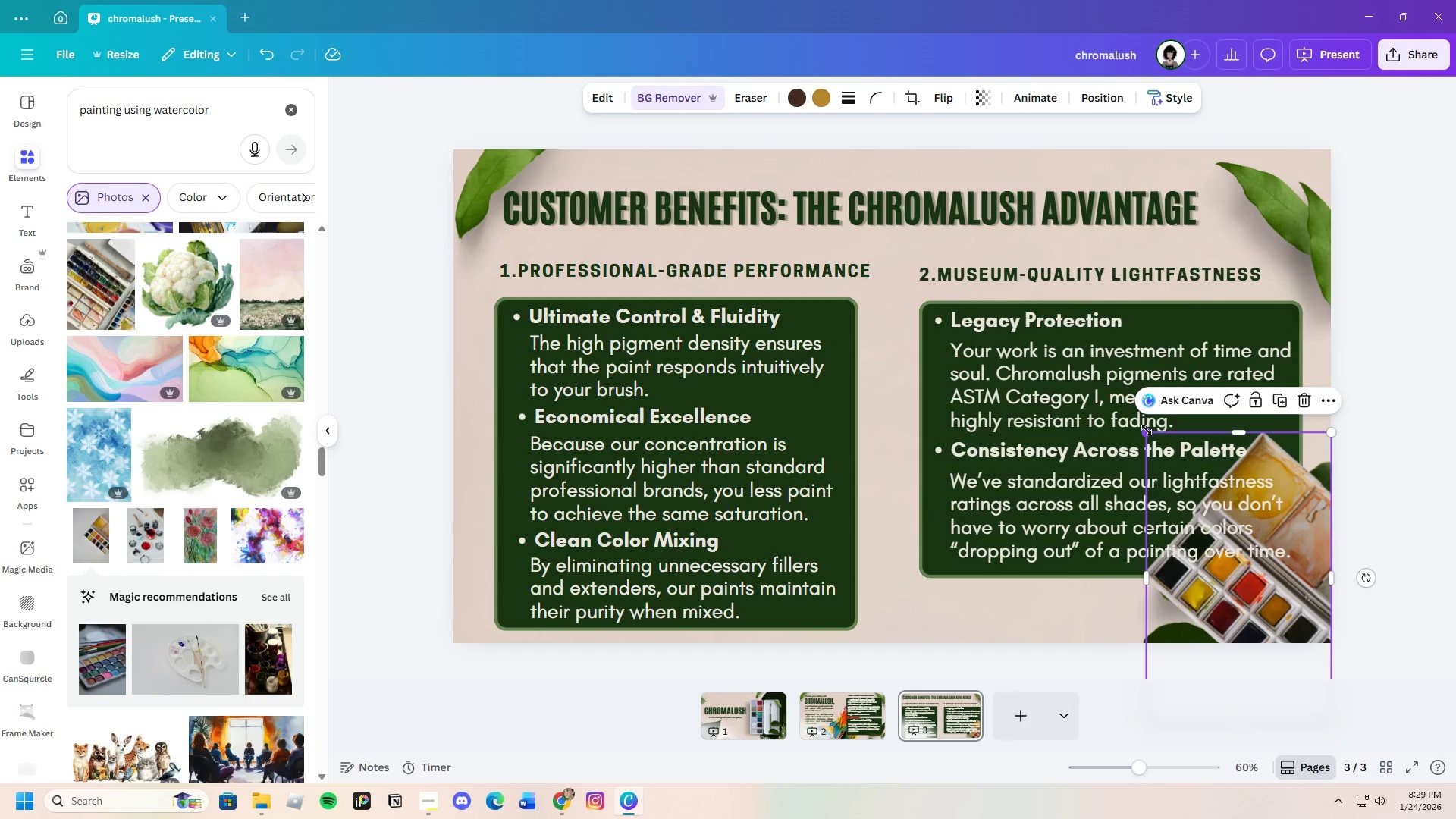 
left_click_drag(start_coordinate=[1147, 431], to_coordinate=[1174, 448])
 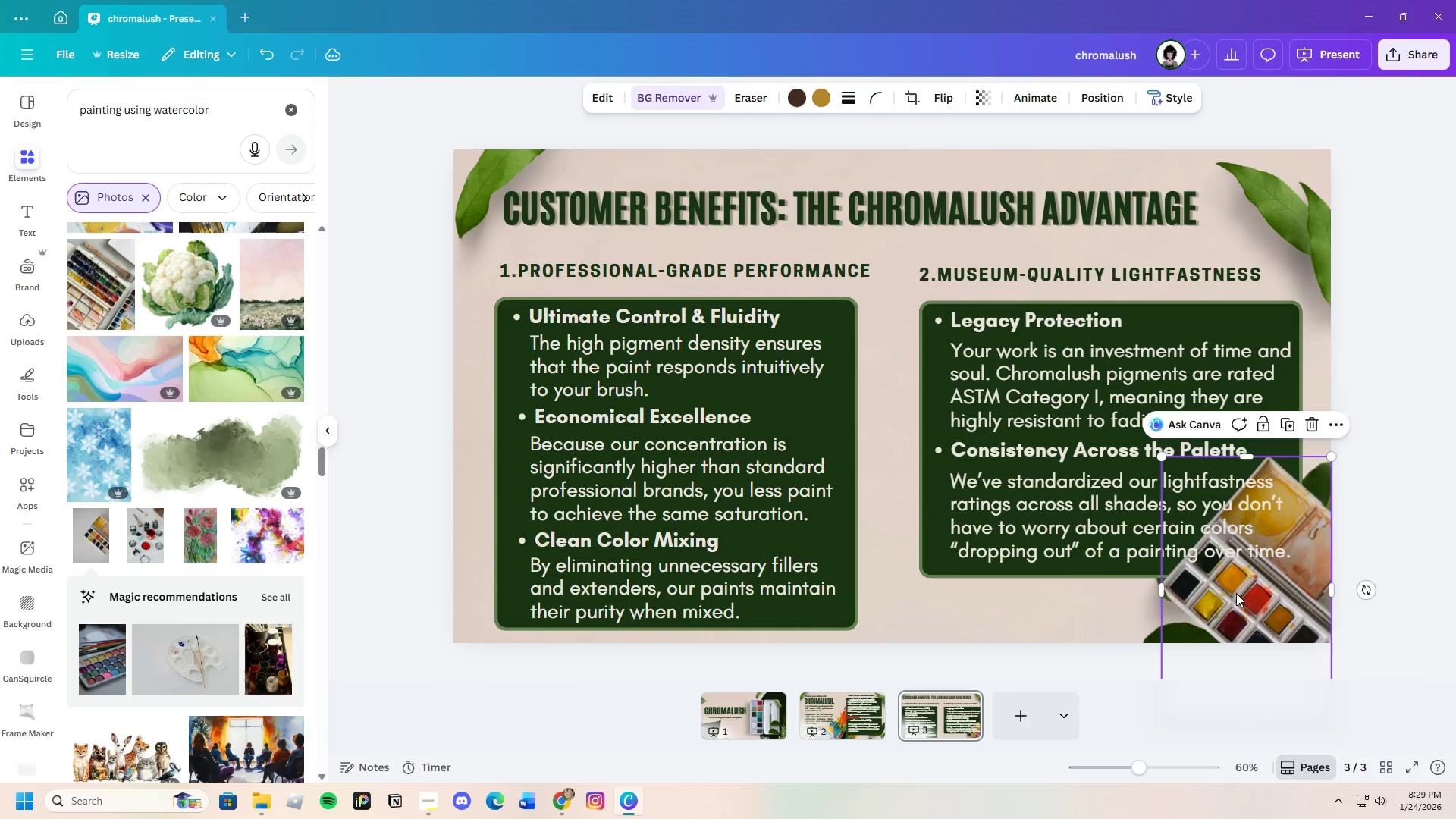 
left_click_drag(start_coordinate=[1246, 592], to_coordinate=[903, 602])
 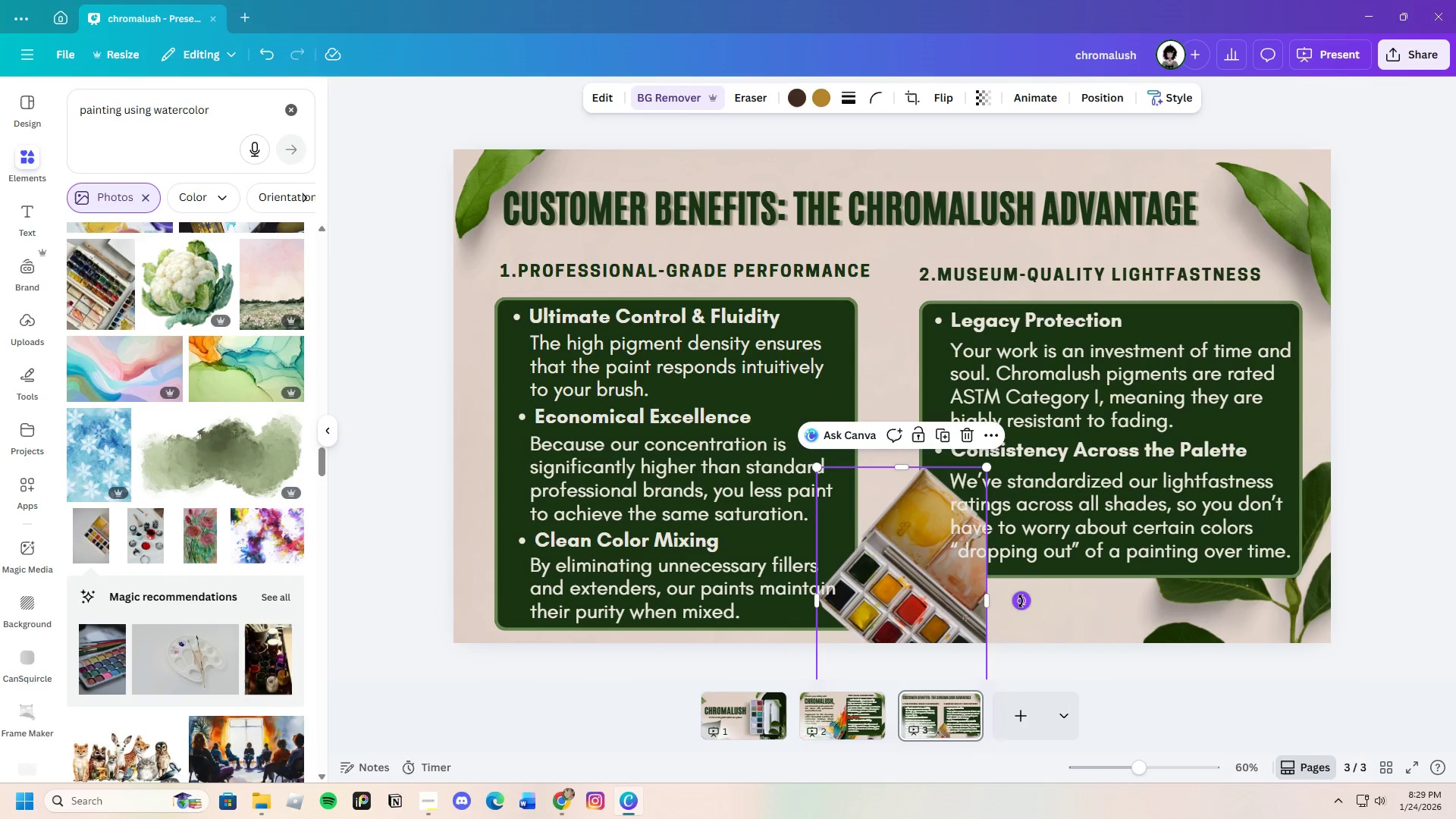 
left_click_drag(start_coordinate=[1022, 601], to_coordinate=[885, 696])
 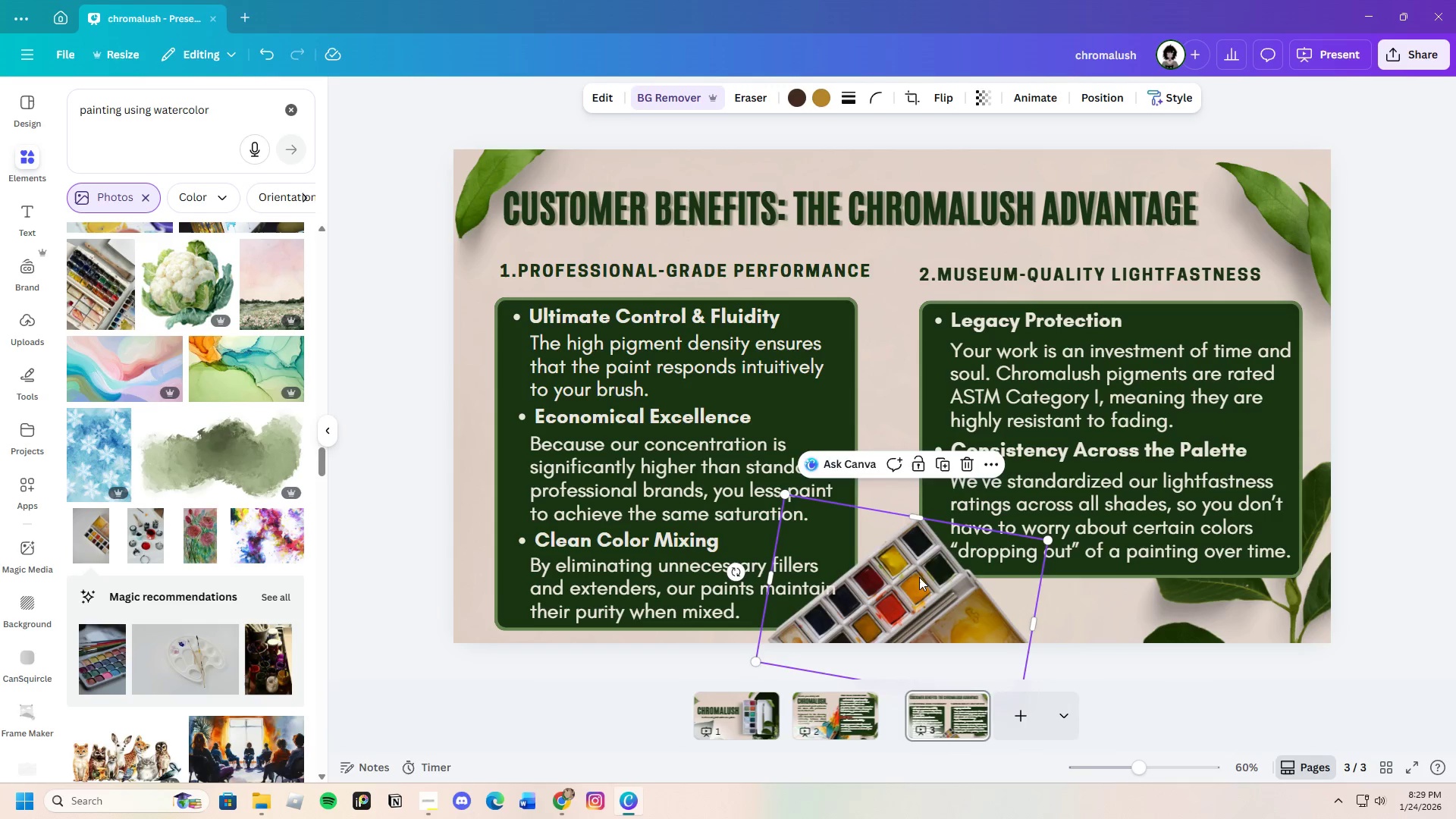 
left_click_drag(start_coordinate=[917, 577], to_coordinate=[957, 563])
 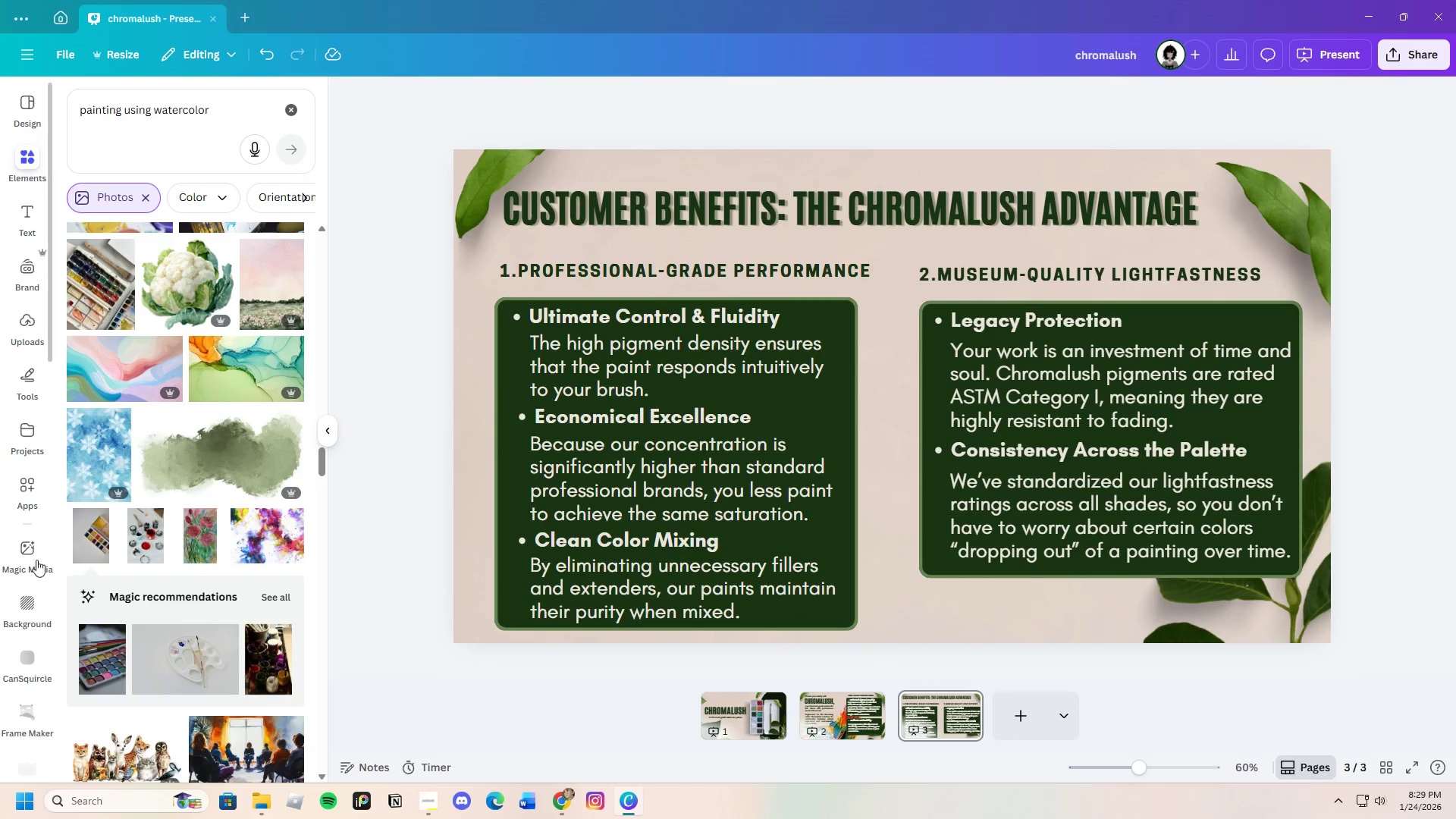 
scroll: coordinate [254, 508], scroll_direction: down, amount: 24.0
 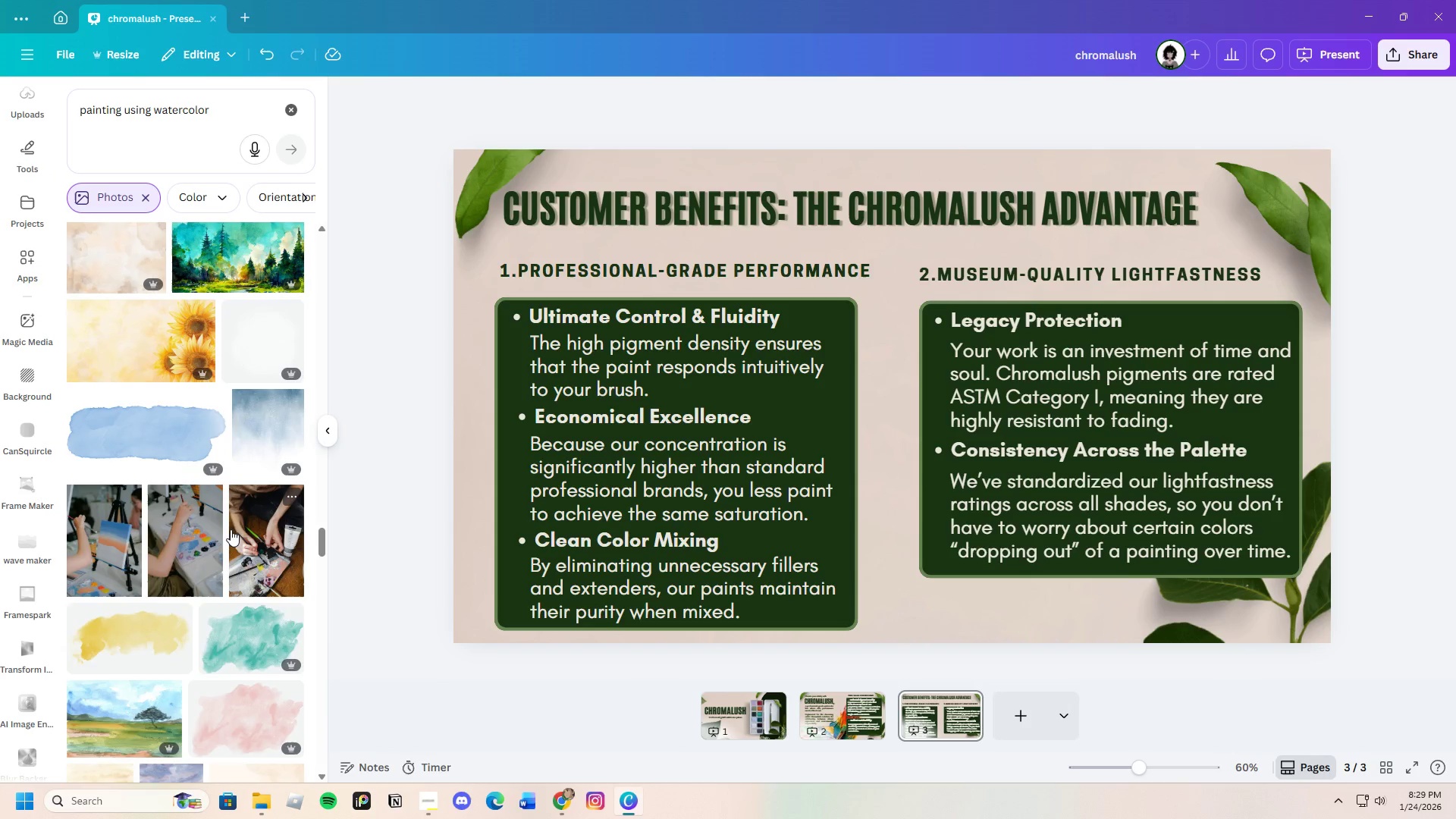 
wait(6.29)
 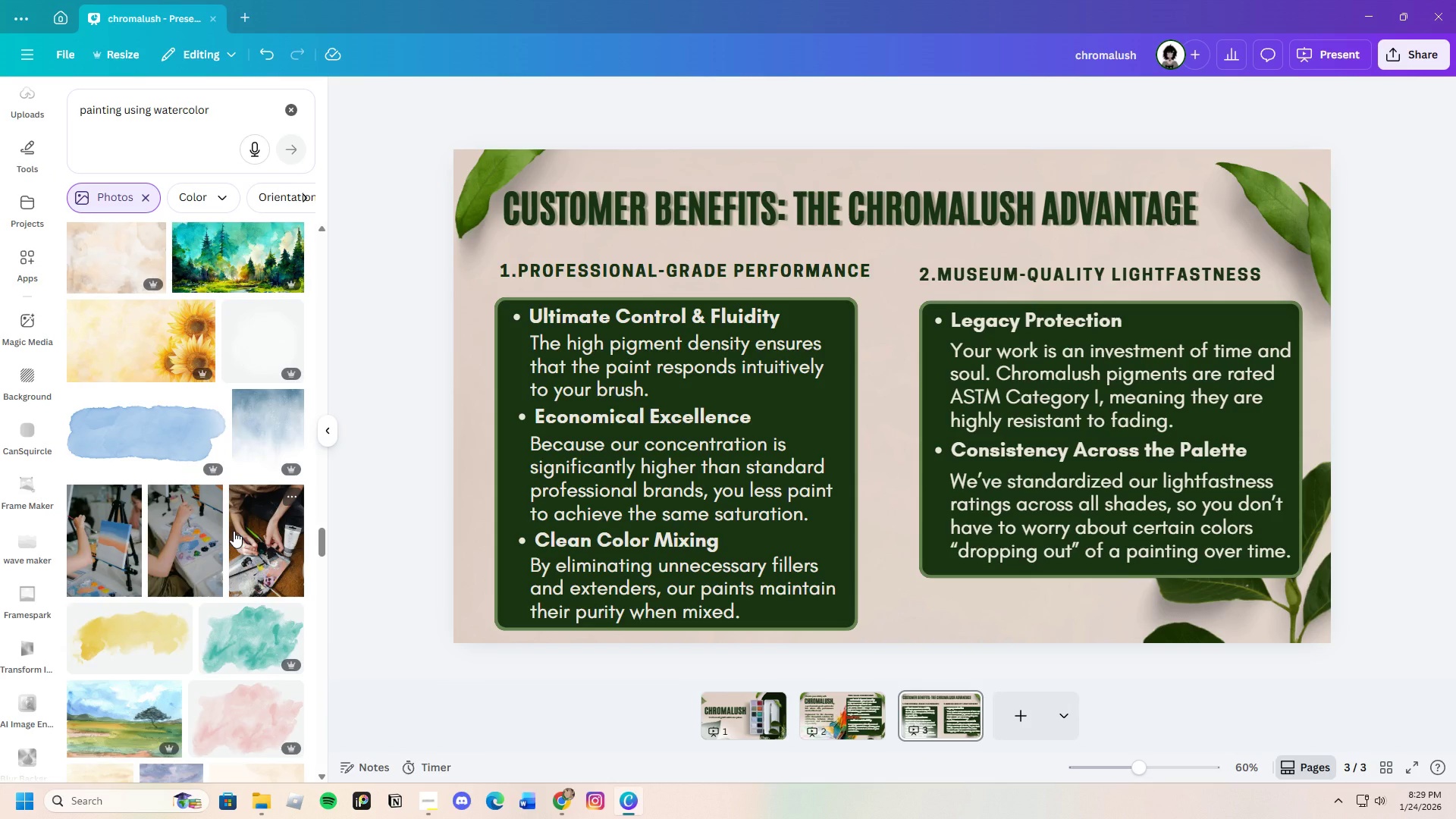 
left_click([89, 533])
 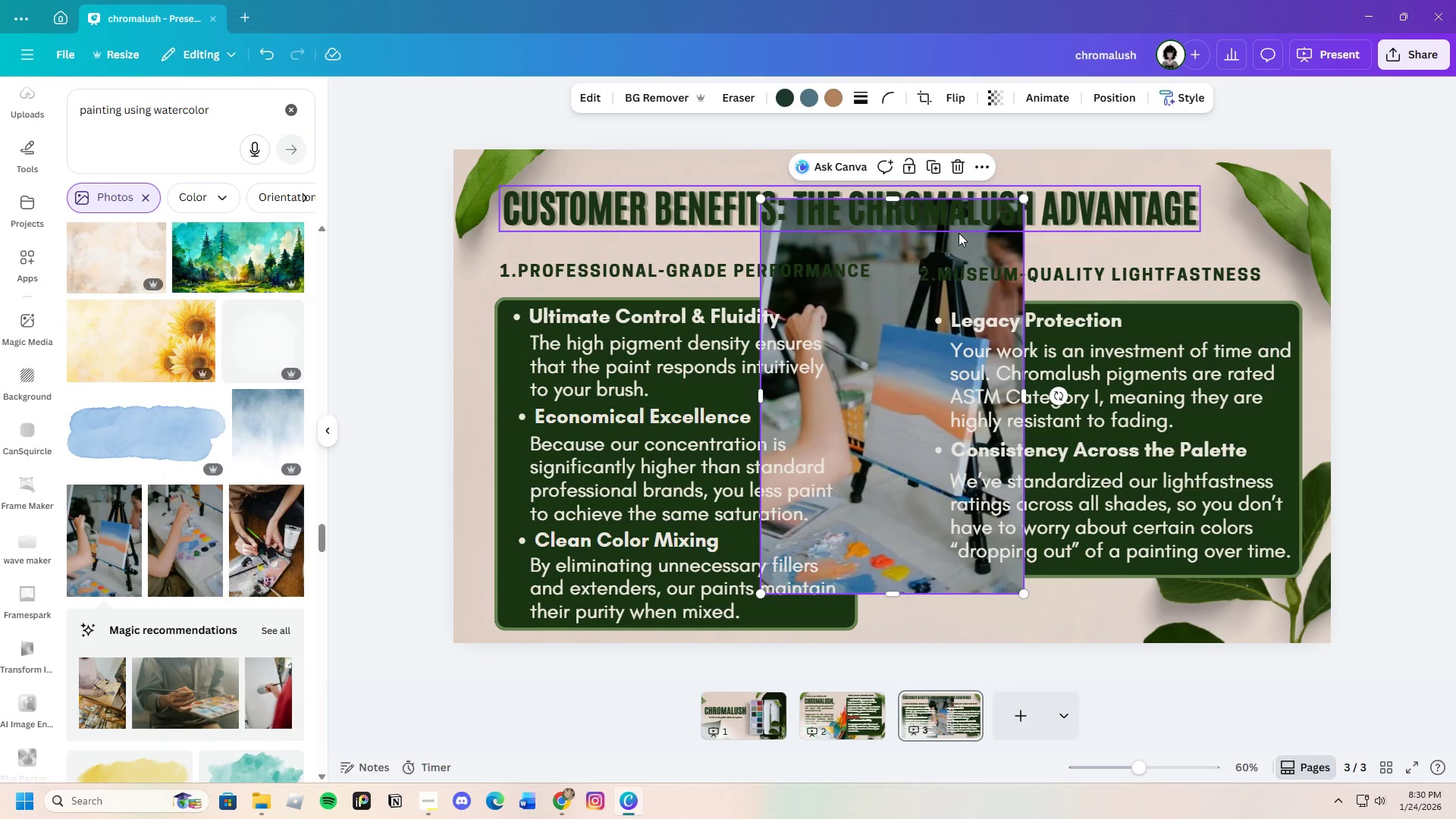 
wait(5.34)
 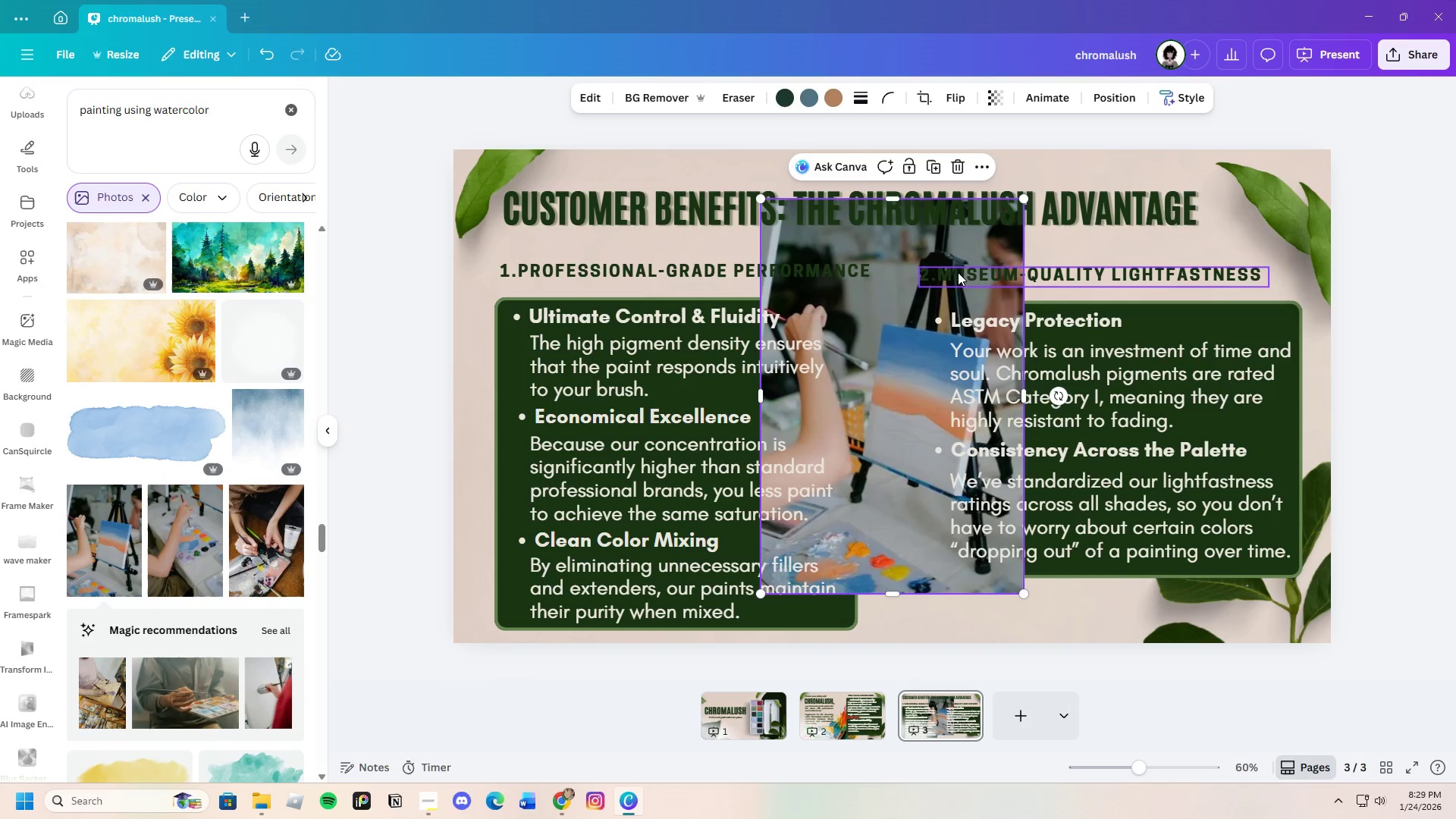 
left_click([964, 159])
 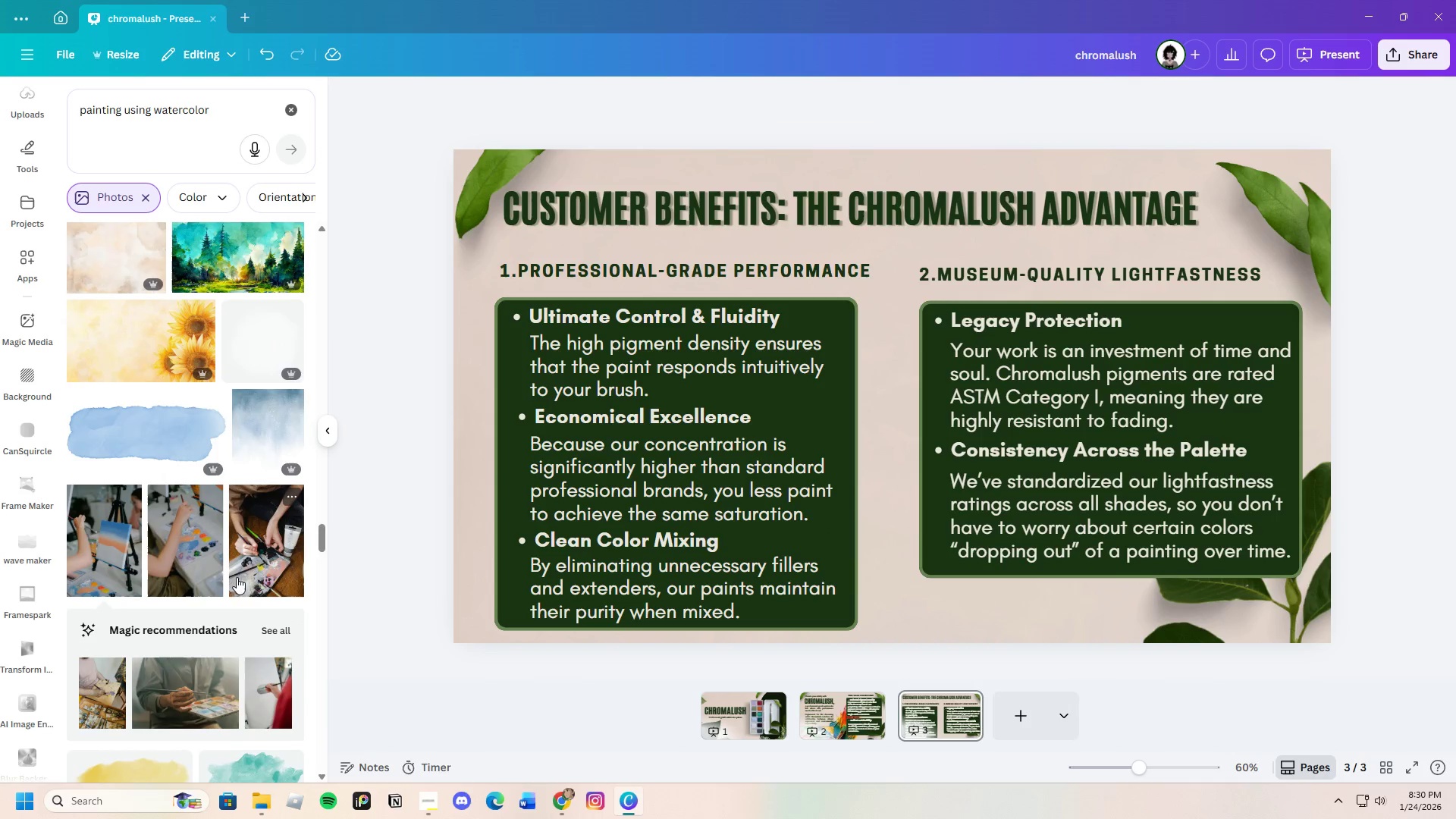 
scroll: coordinate [236, 578], scroll_direction: down, amount: 2.0
 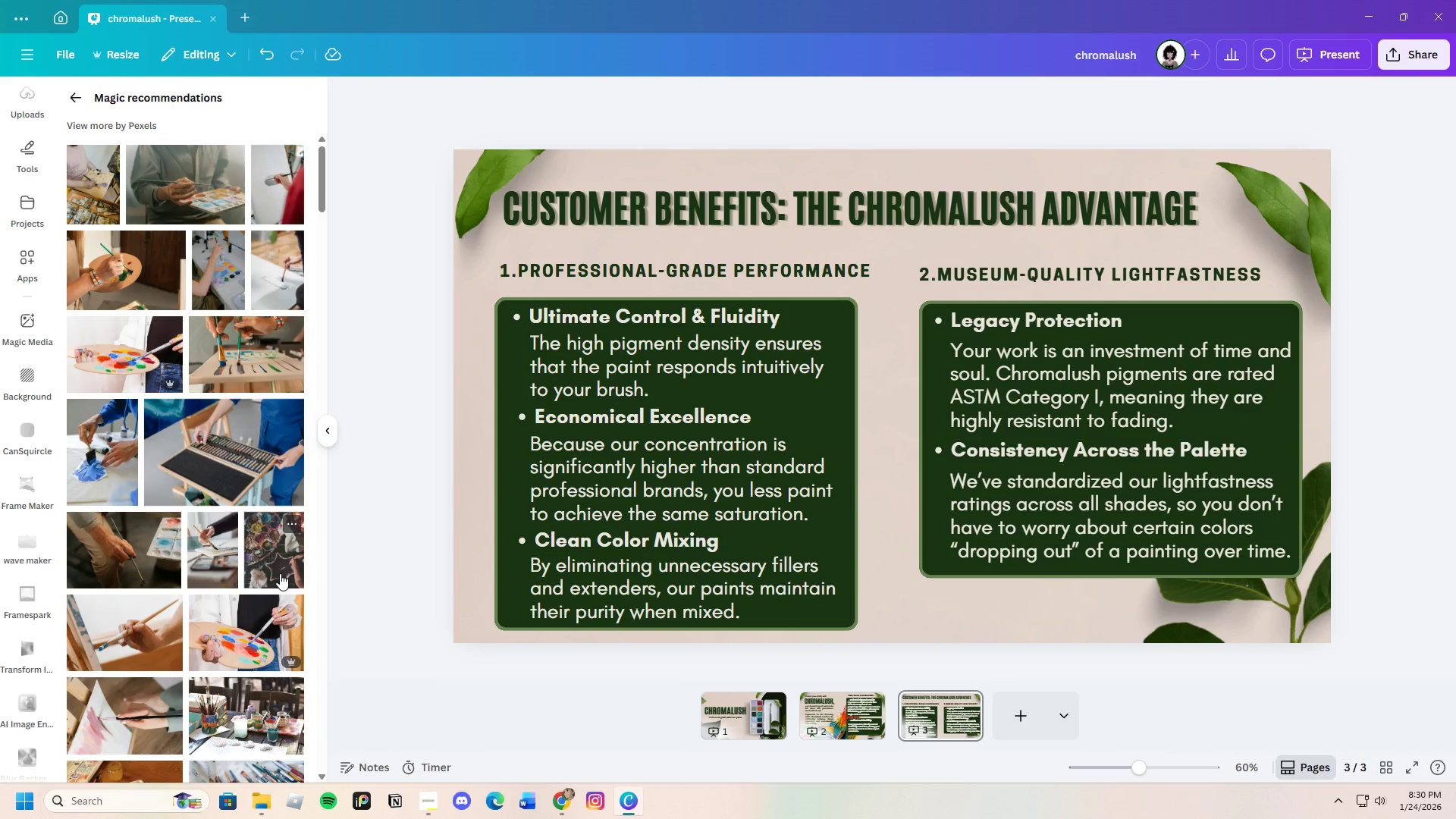 
scroll: coordinate [271, 547], scroll_direction: up, amount: 2.0
 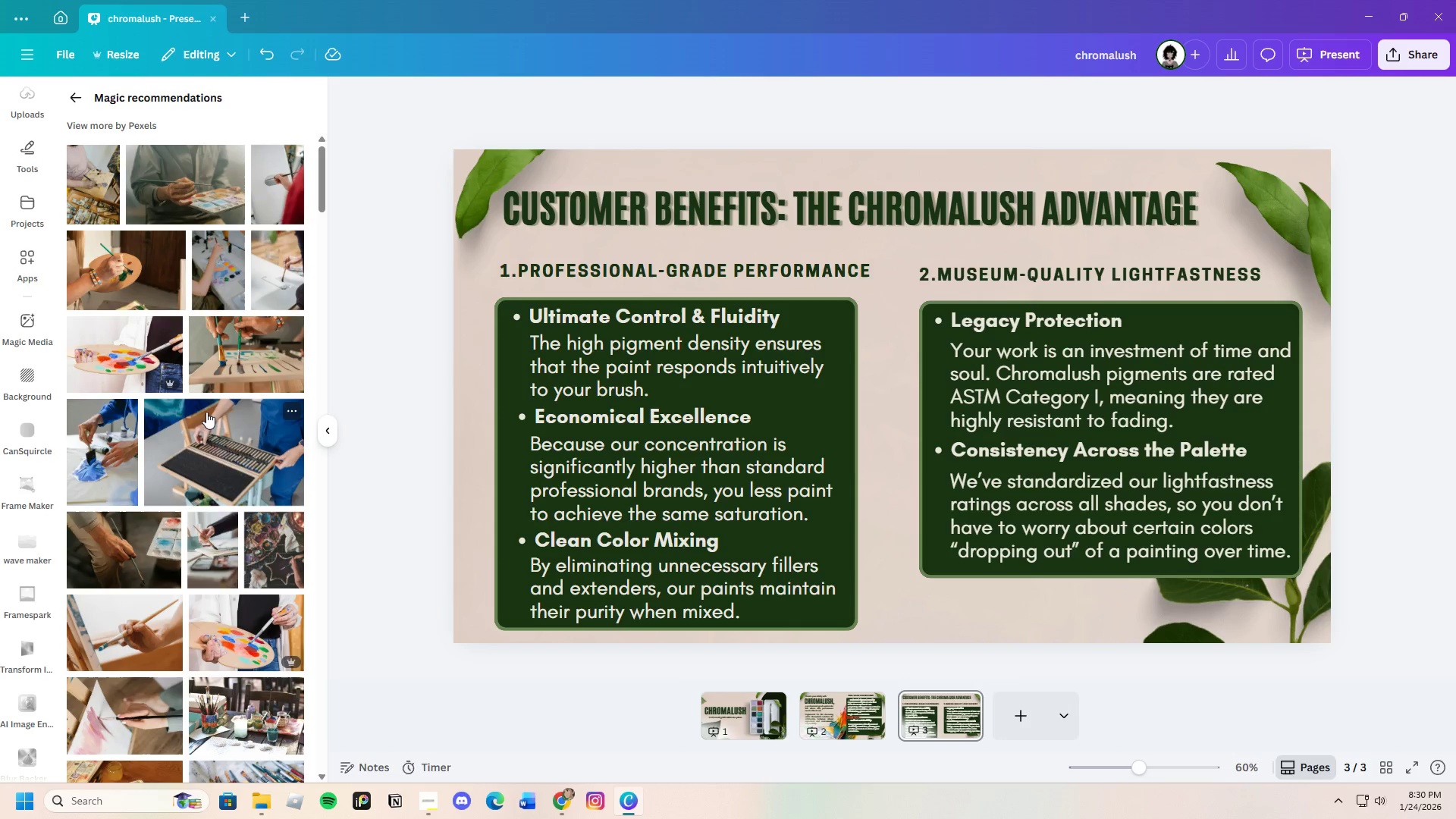 
mouse_move([193, 381])
 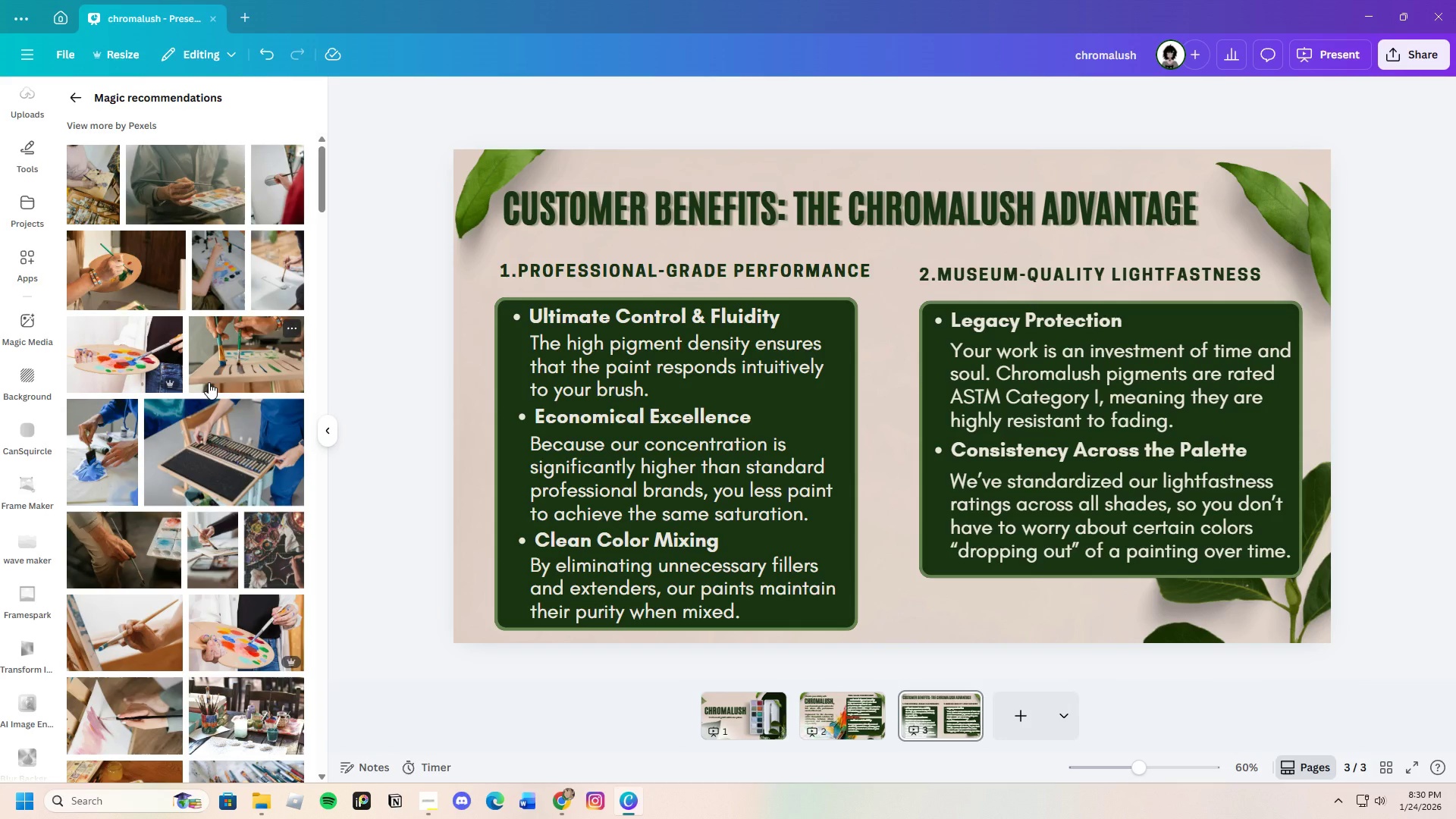 
scroll: coordinate [209, 382], scroll_direction: up, amount: 1.0
 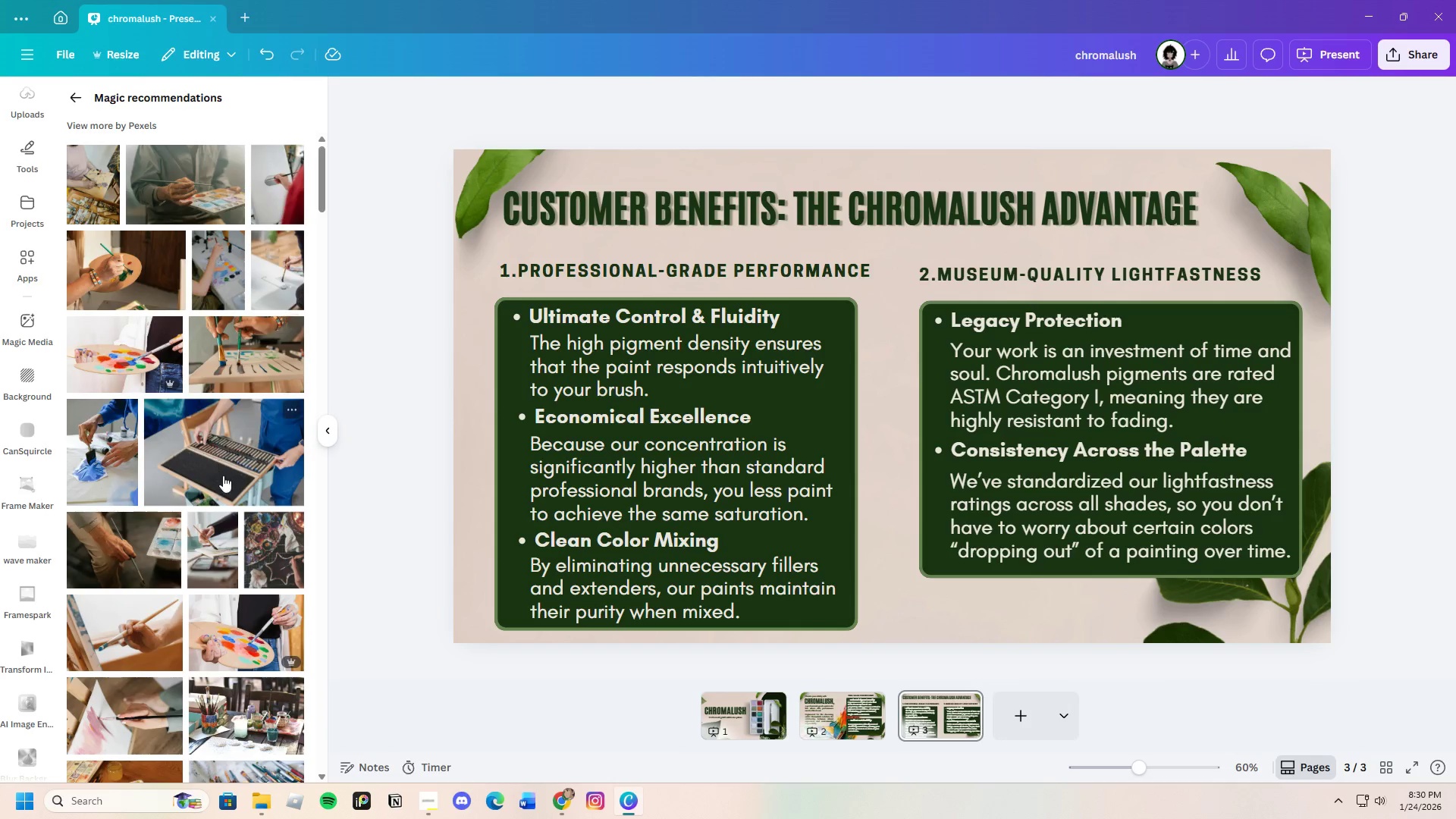 
scroll: coordinate [231, 486], scroll_direction: down, amount: 15.0
 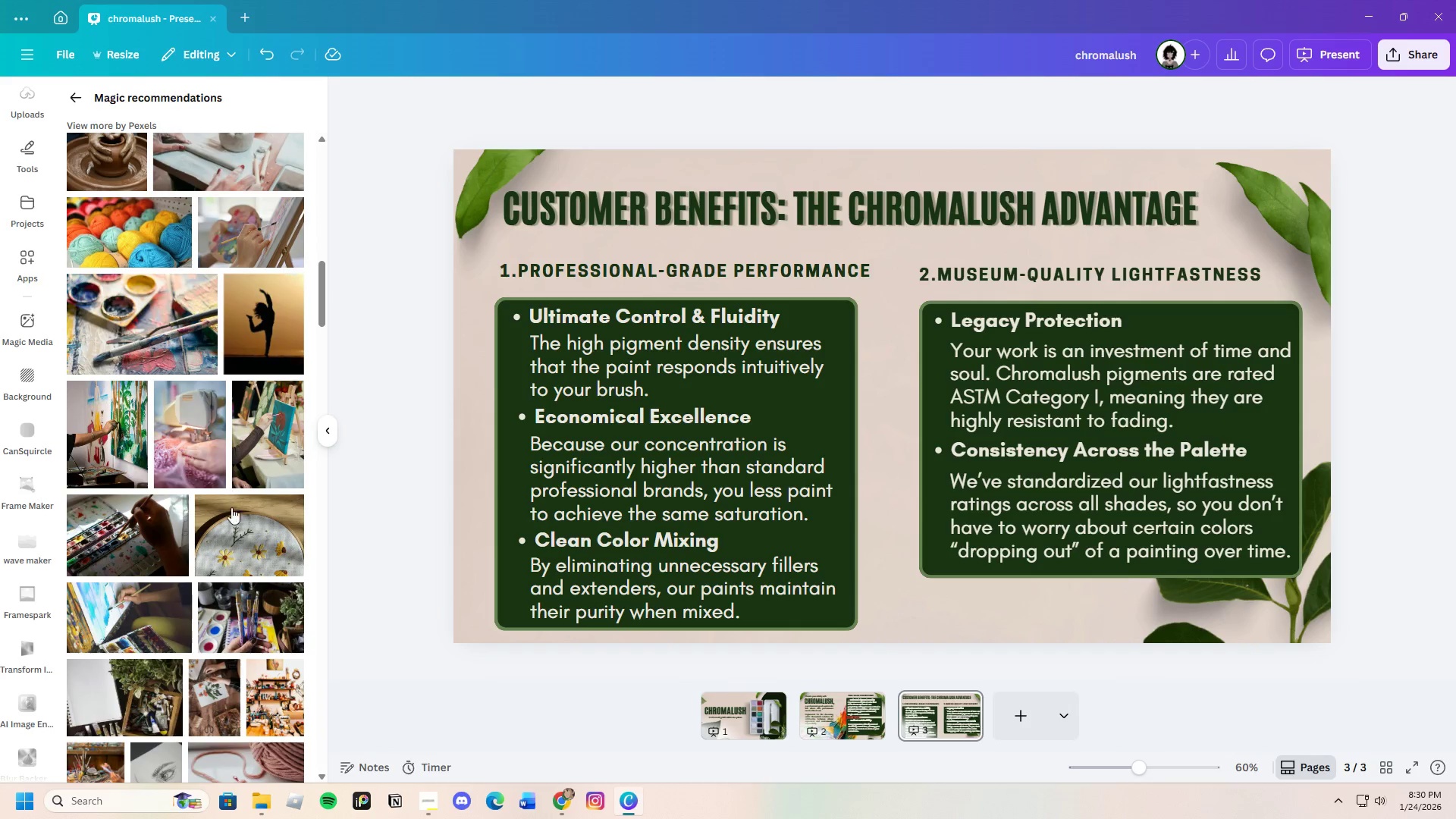 
mouse_move([242, 500])
 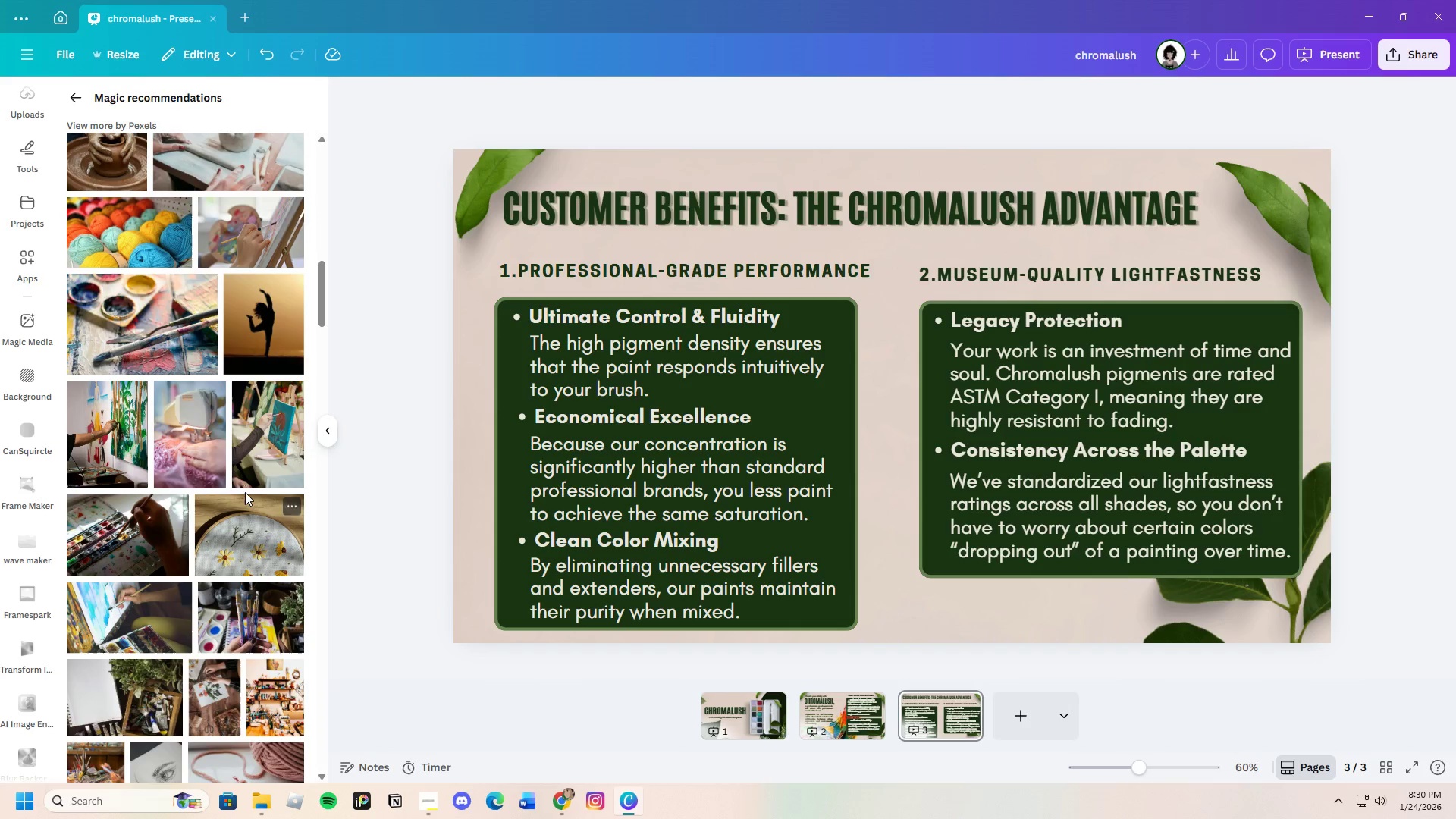 
mouse_move([252, 484])
 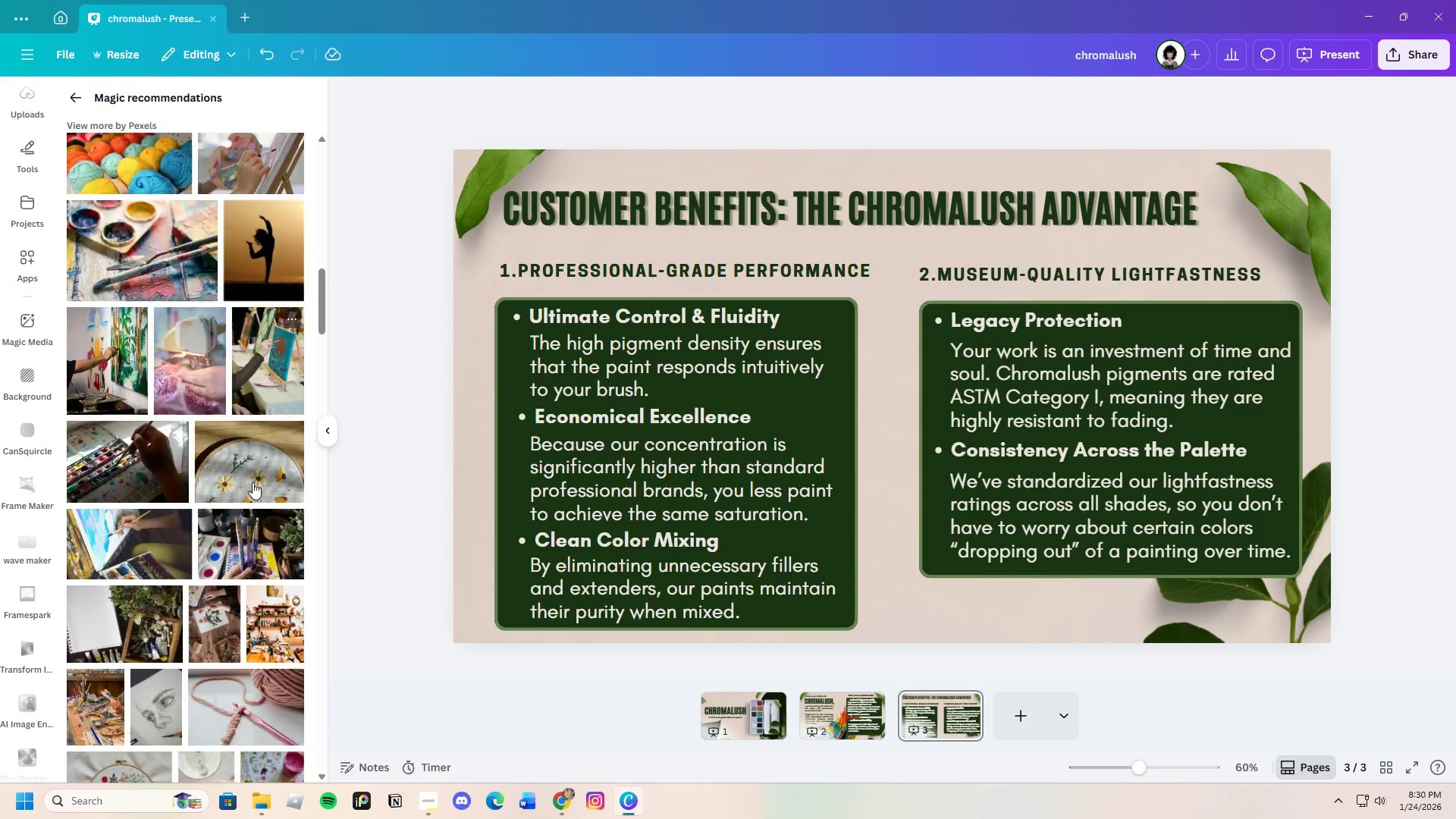 
scroll: coordinate [148, 469], scroll_direction: down, amount: 20.0
 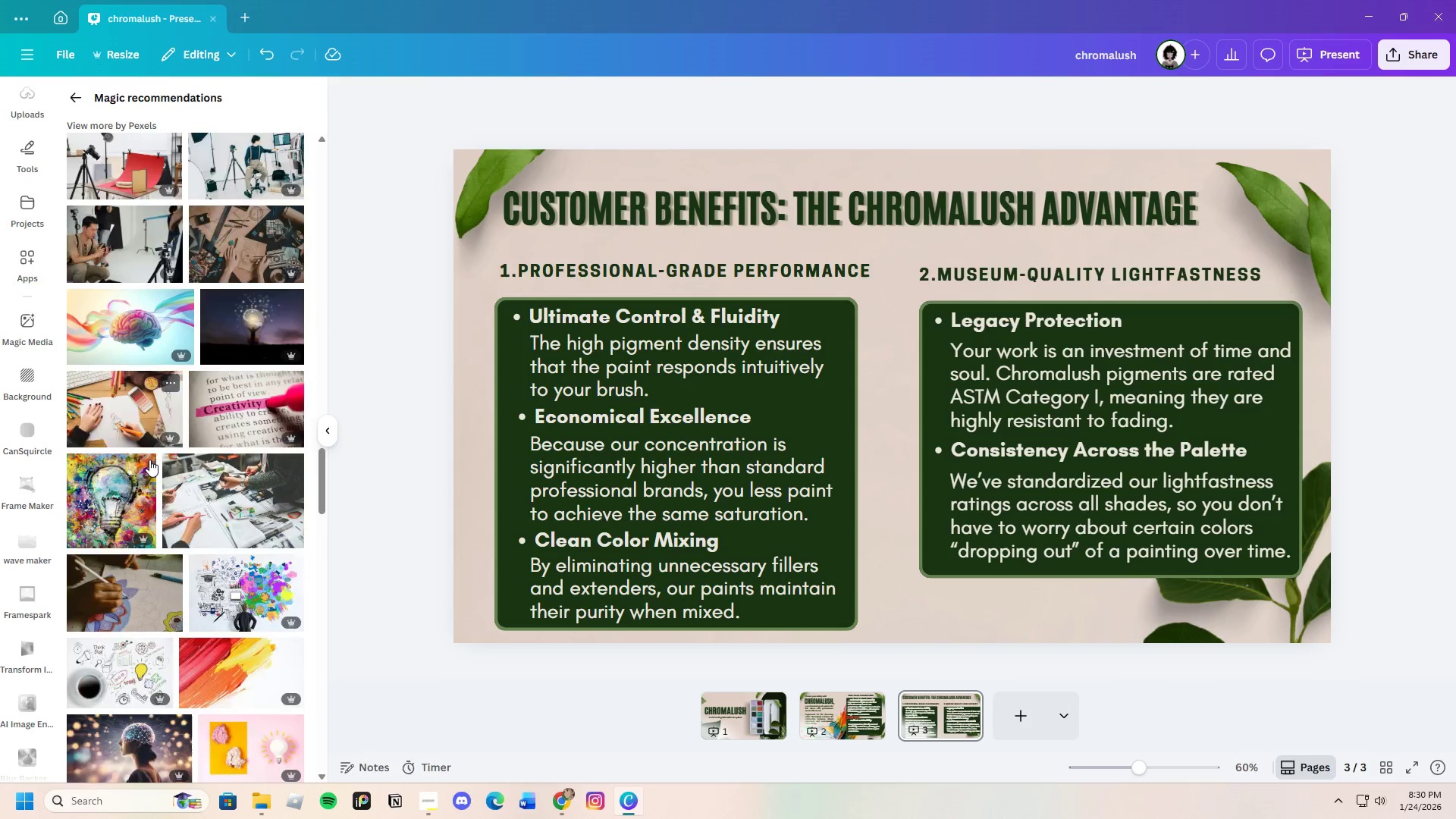 
scroll: coordinate [144, 484], scroll_direction: down, amount: 15.0
 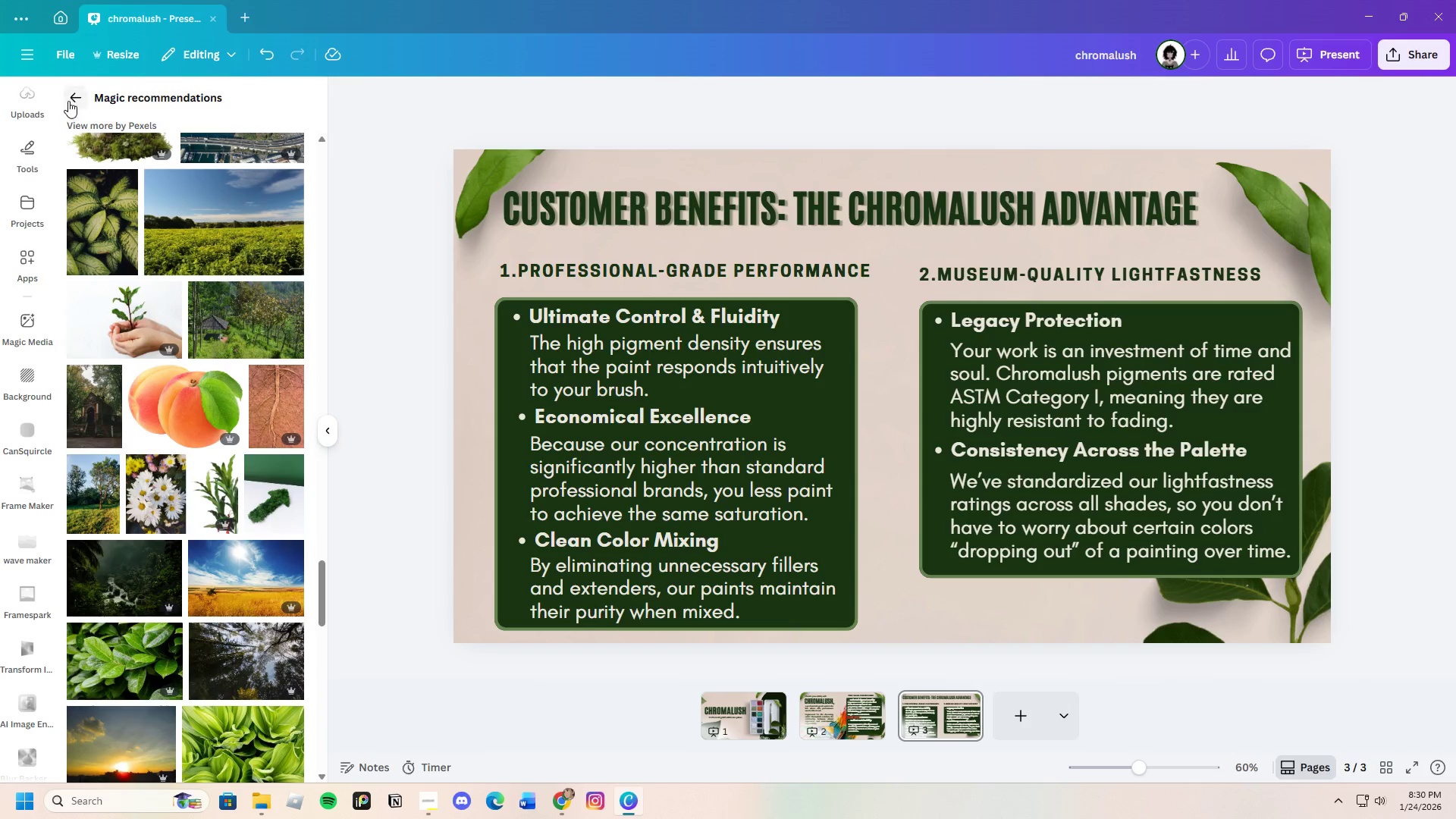 
left_click([72, 96])
 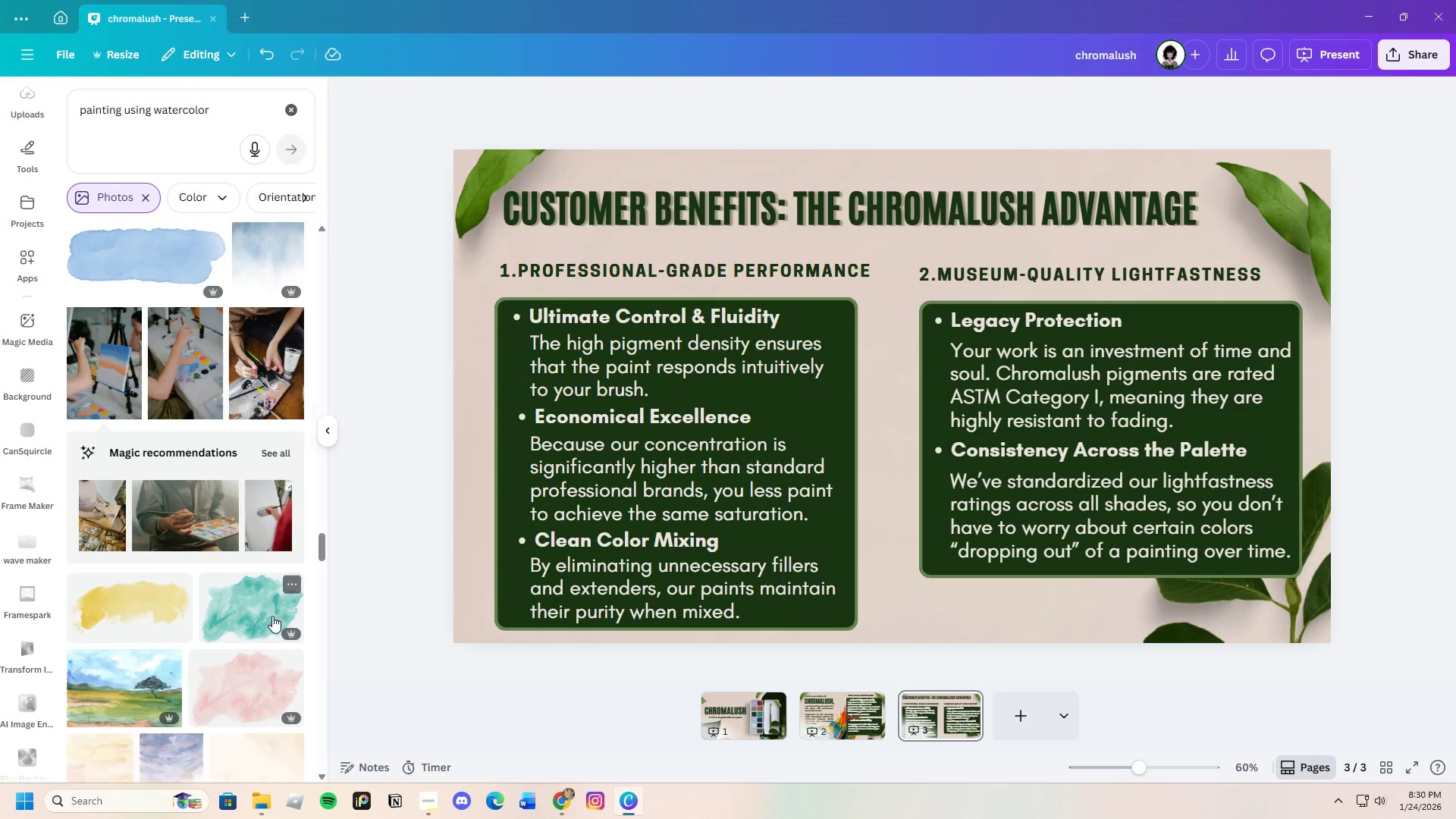 
scroll: coordinate [275, 615], scroll_direction: down, amount: 34.0
 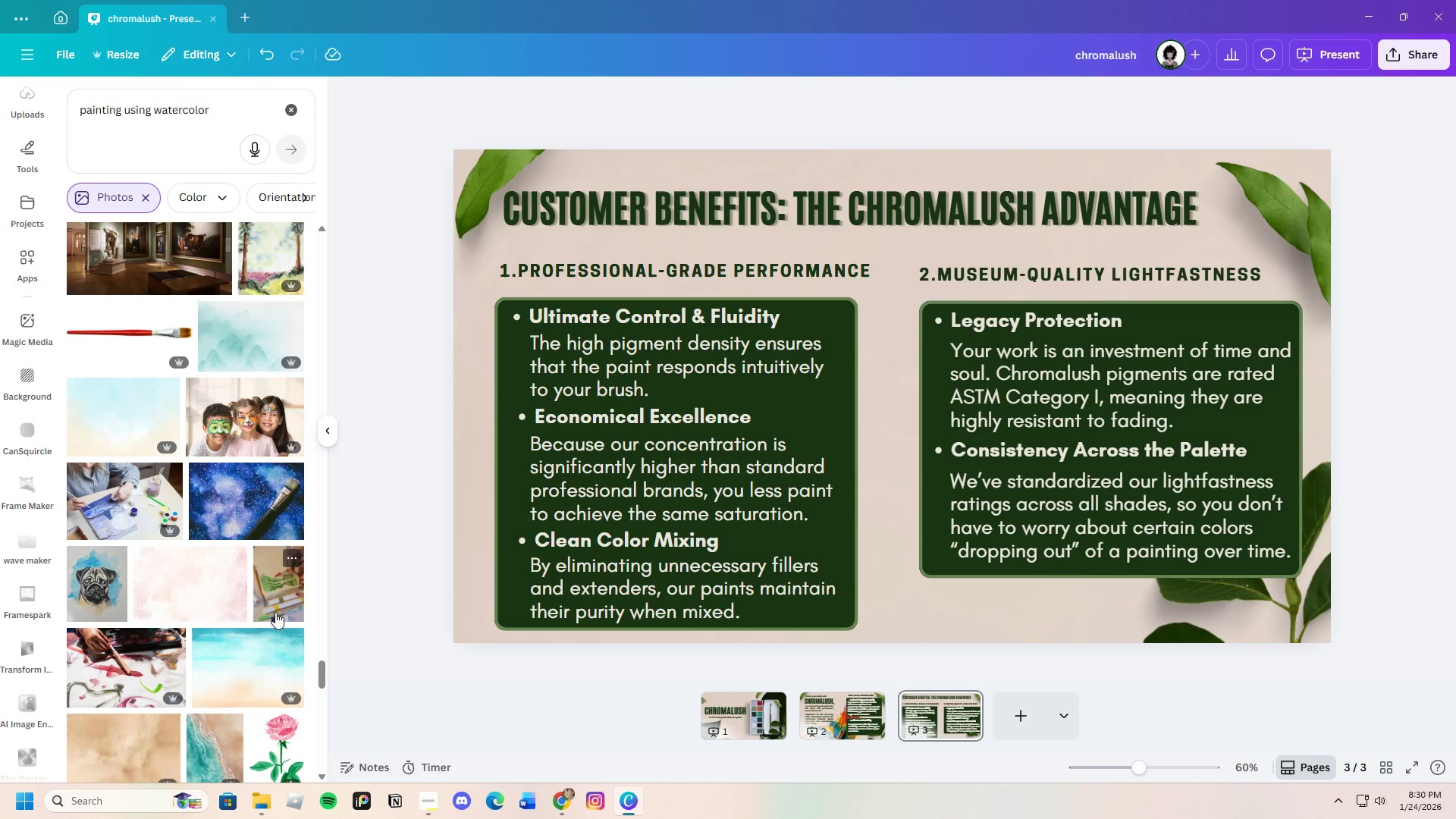 
scroll: coordinate [276, 613], scroll_direction: down, amount: 14.0
 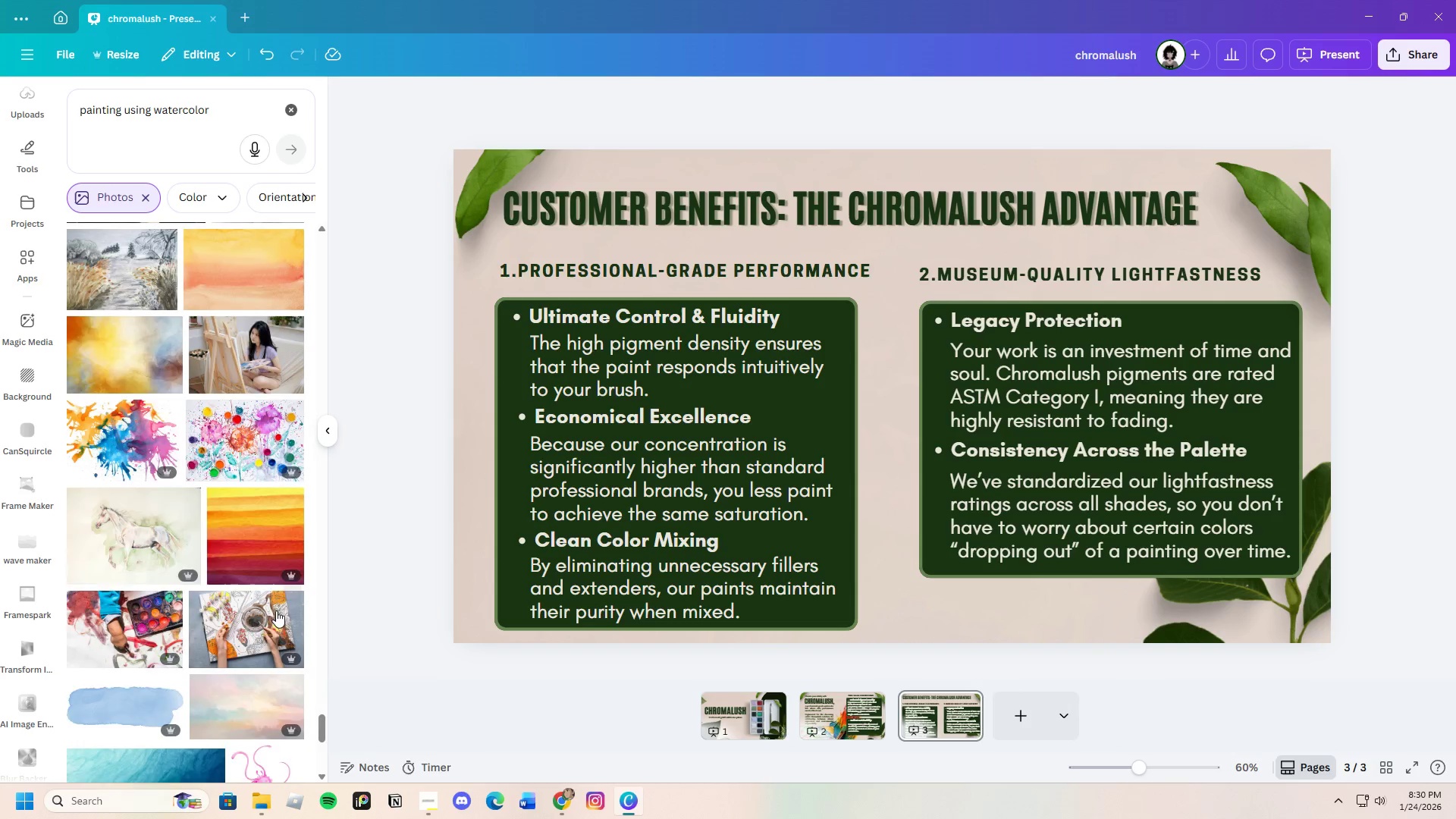 
scroll: coordinate [276, 610], scroll_direction: up, amount: 4.0
 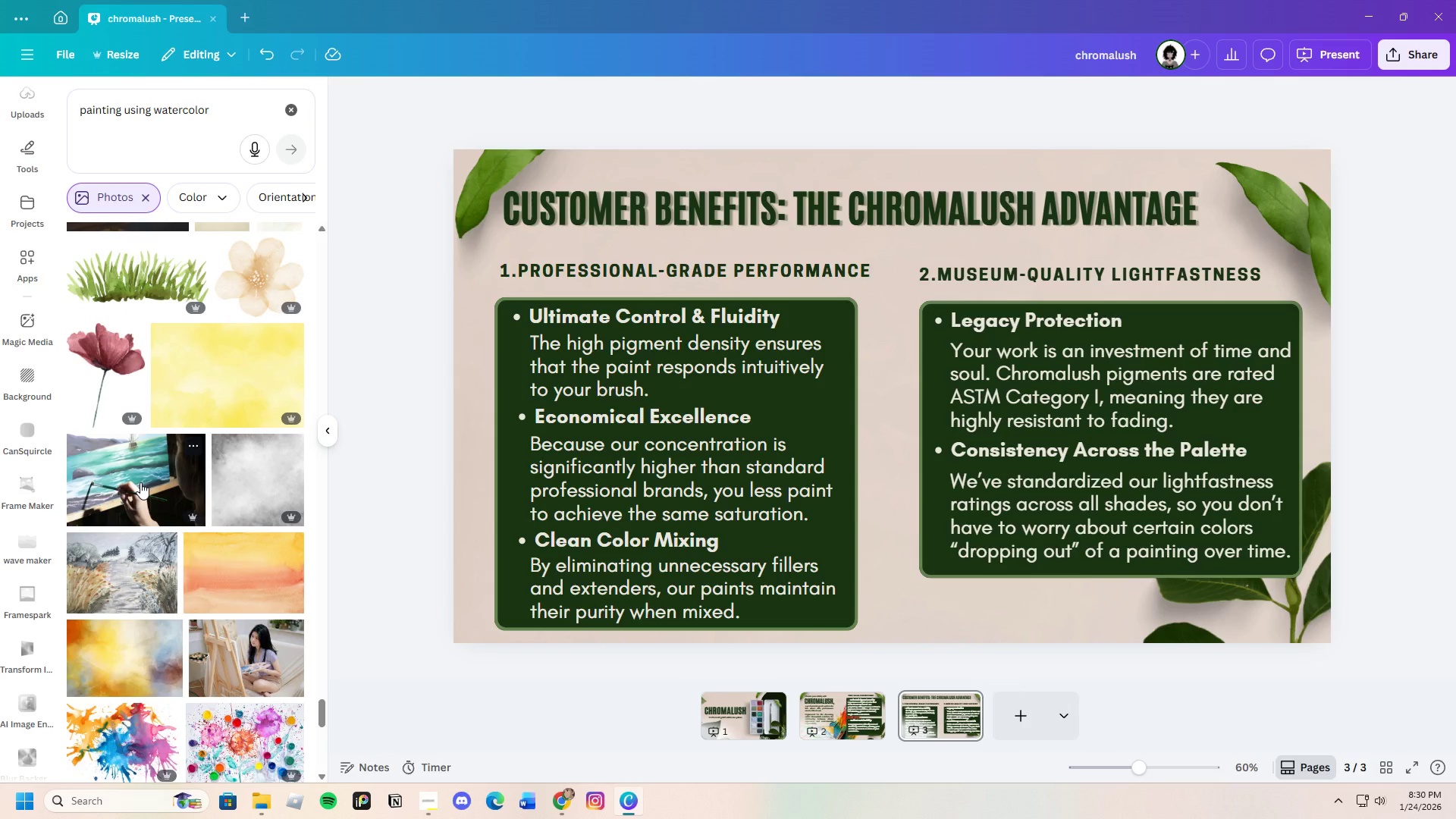 
left_click([140, 482])
 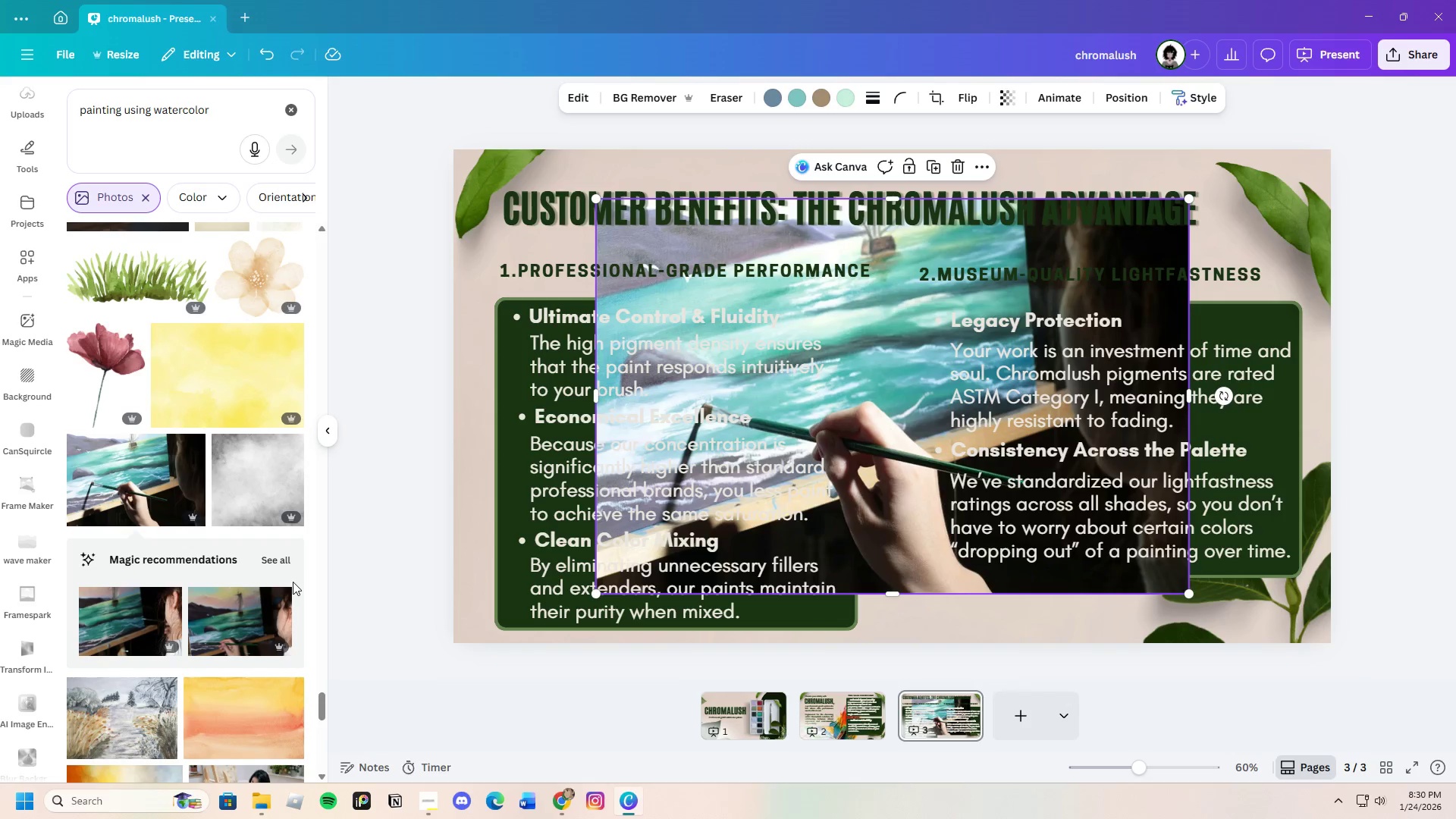 
left_click([278, 561])
 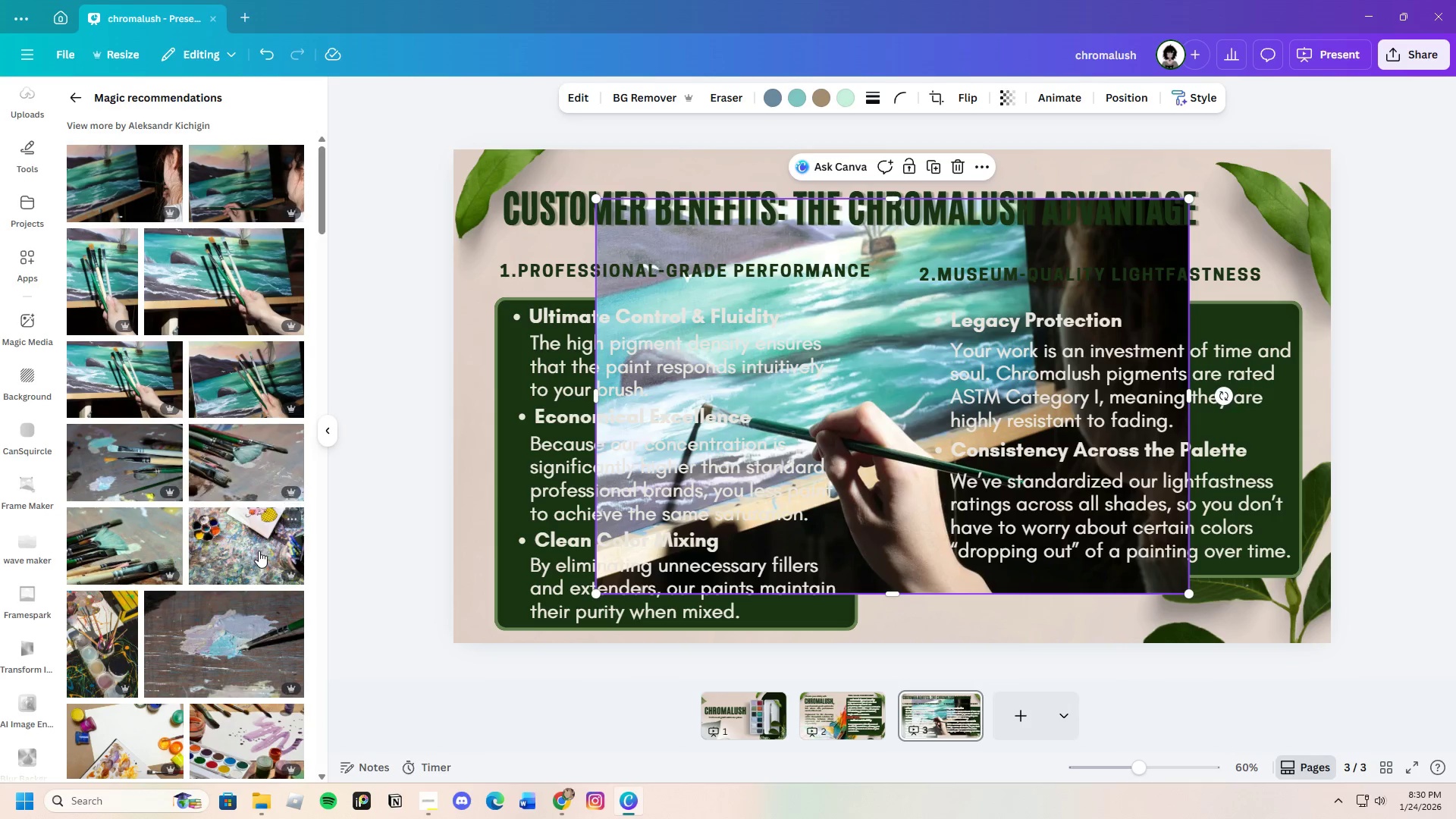 
scroll: coordinate [212, 620], scroll_direction: down, amount: 22.0
 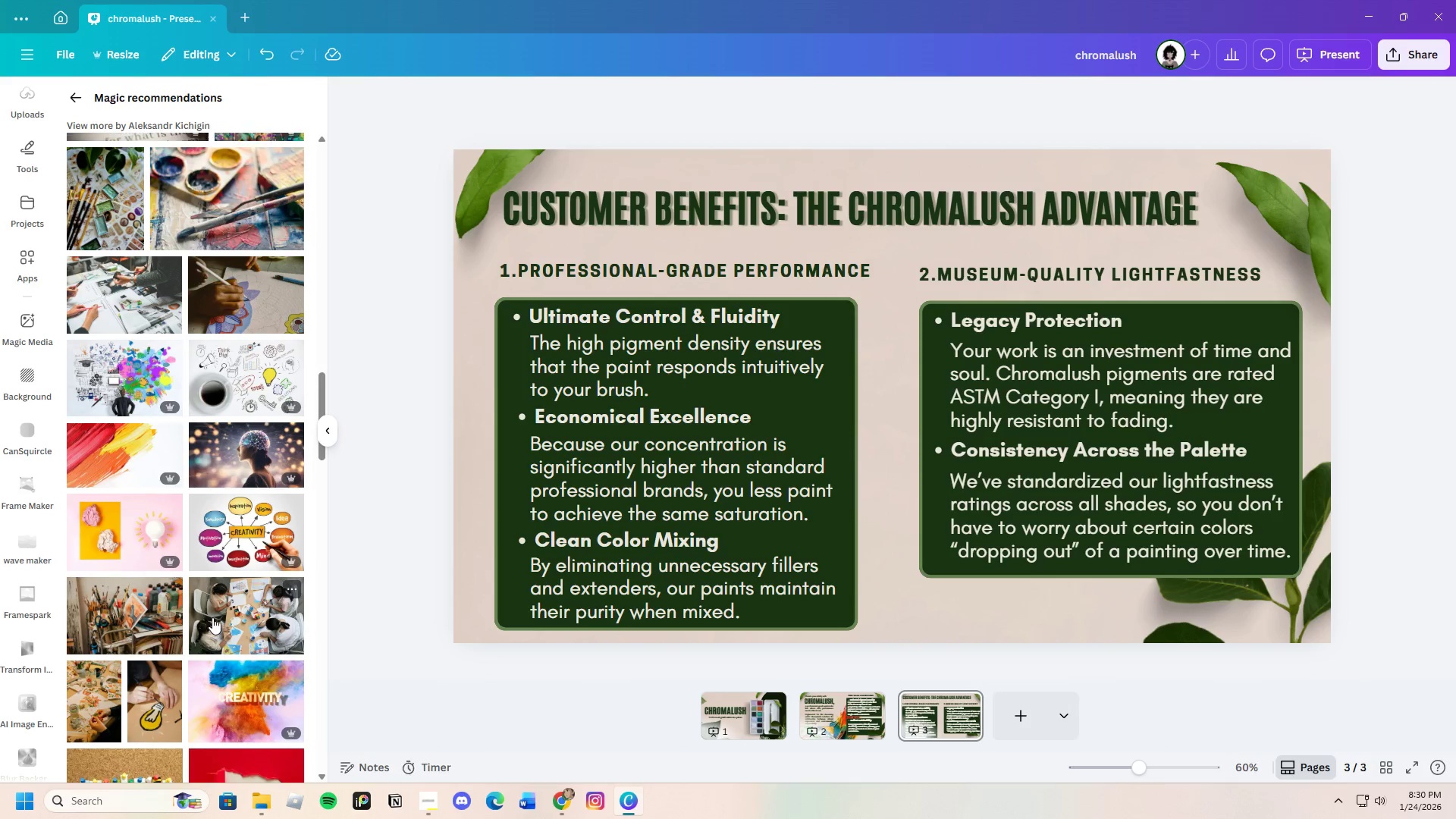 
scroll: coordinate [212, 617], scroll_direction: up, amount: 2.0
 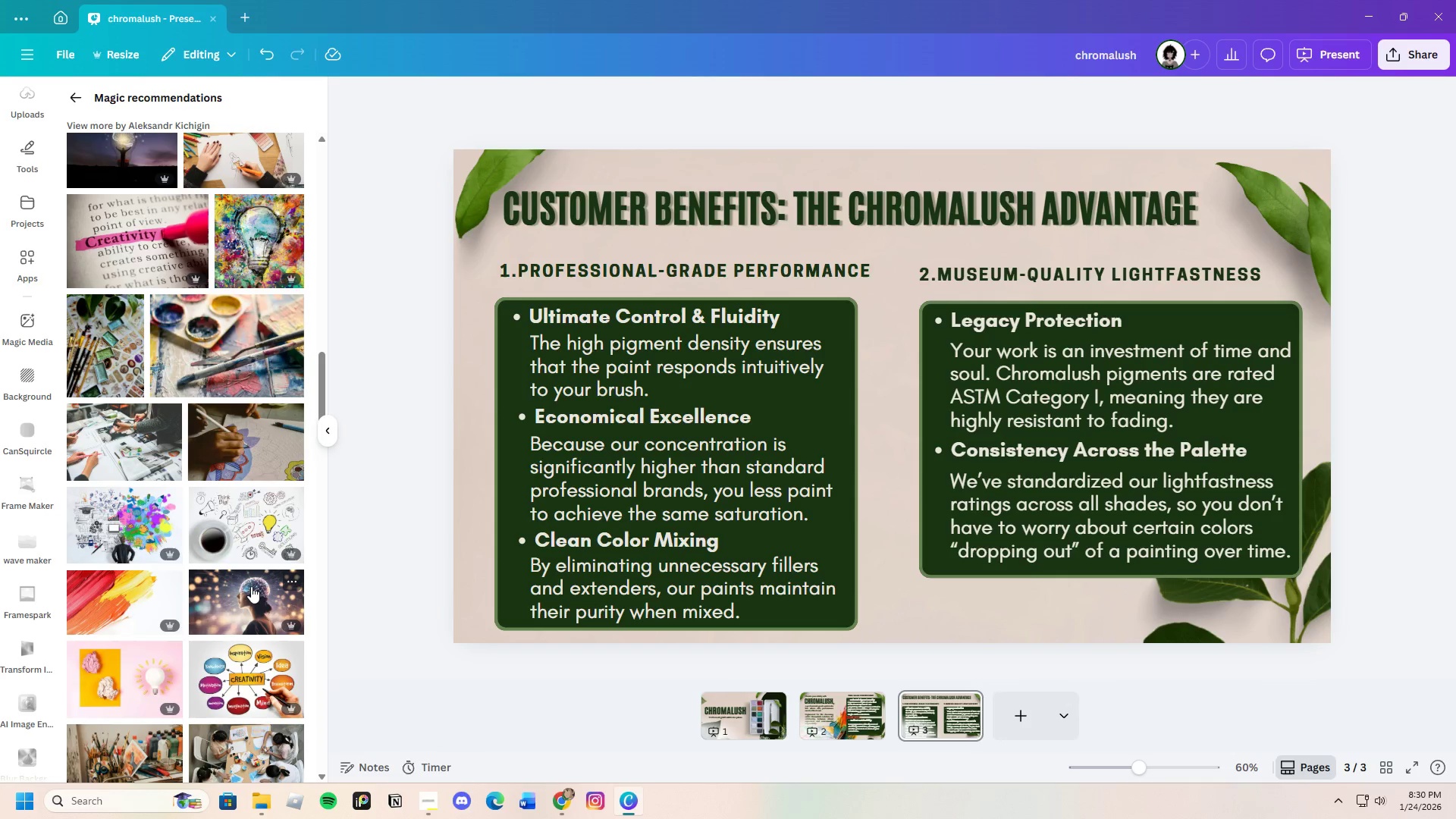 
left_click([78, 94])
 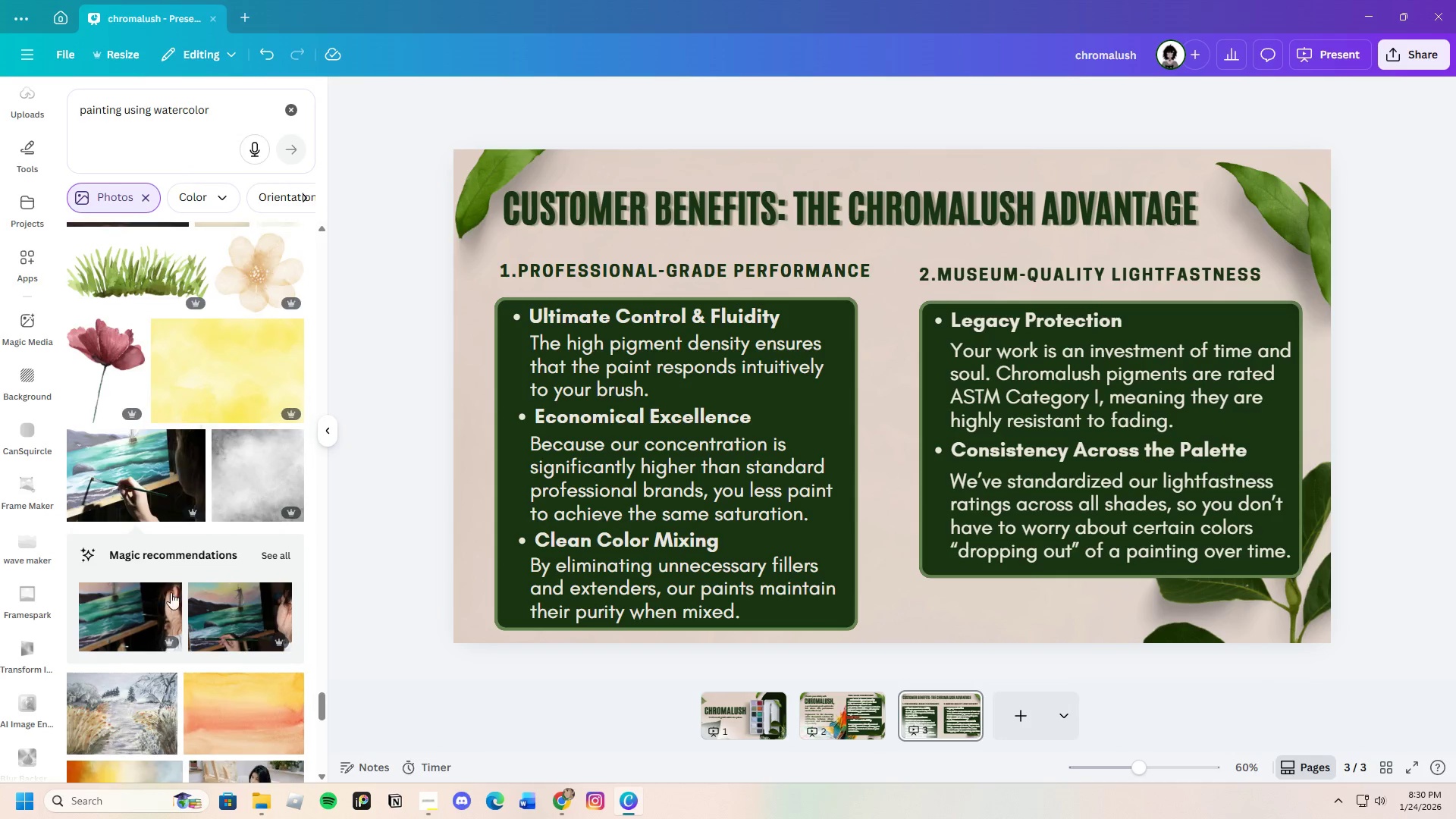 
scroll: coordinate [175, 624], scroll_direction: down, amount: 7.0
 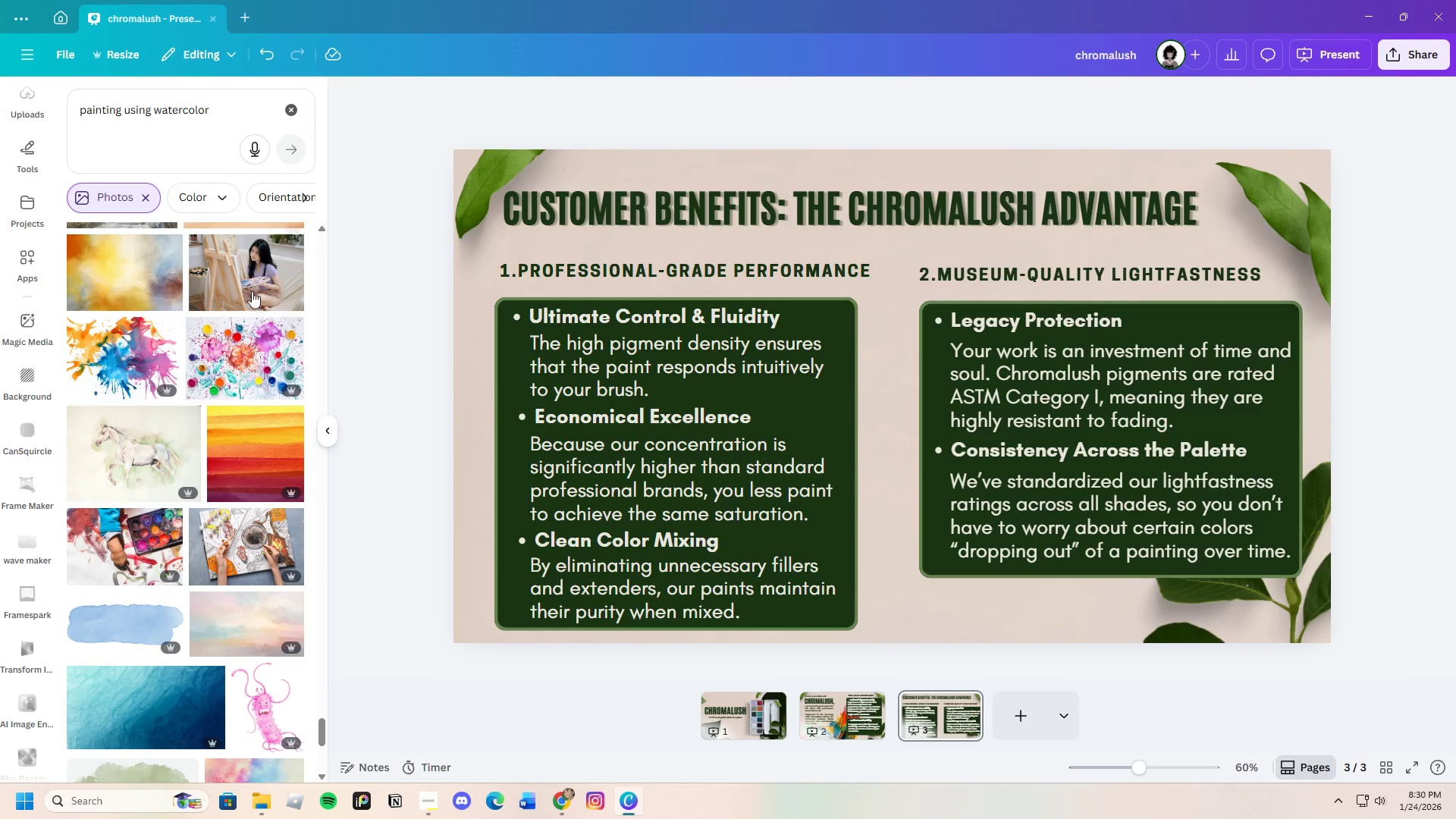 
left_click([246, 260])
 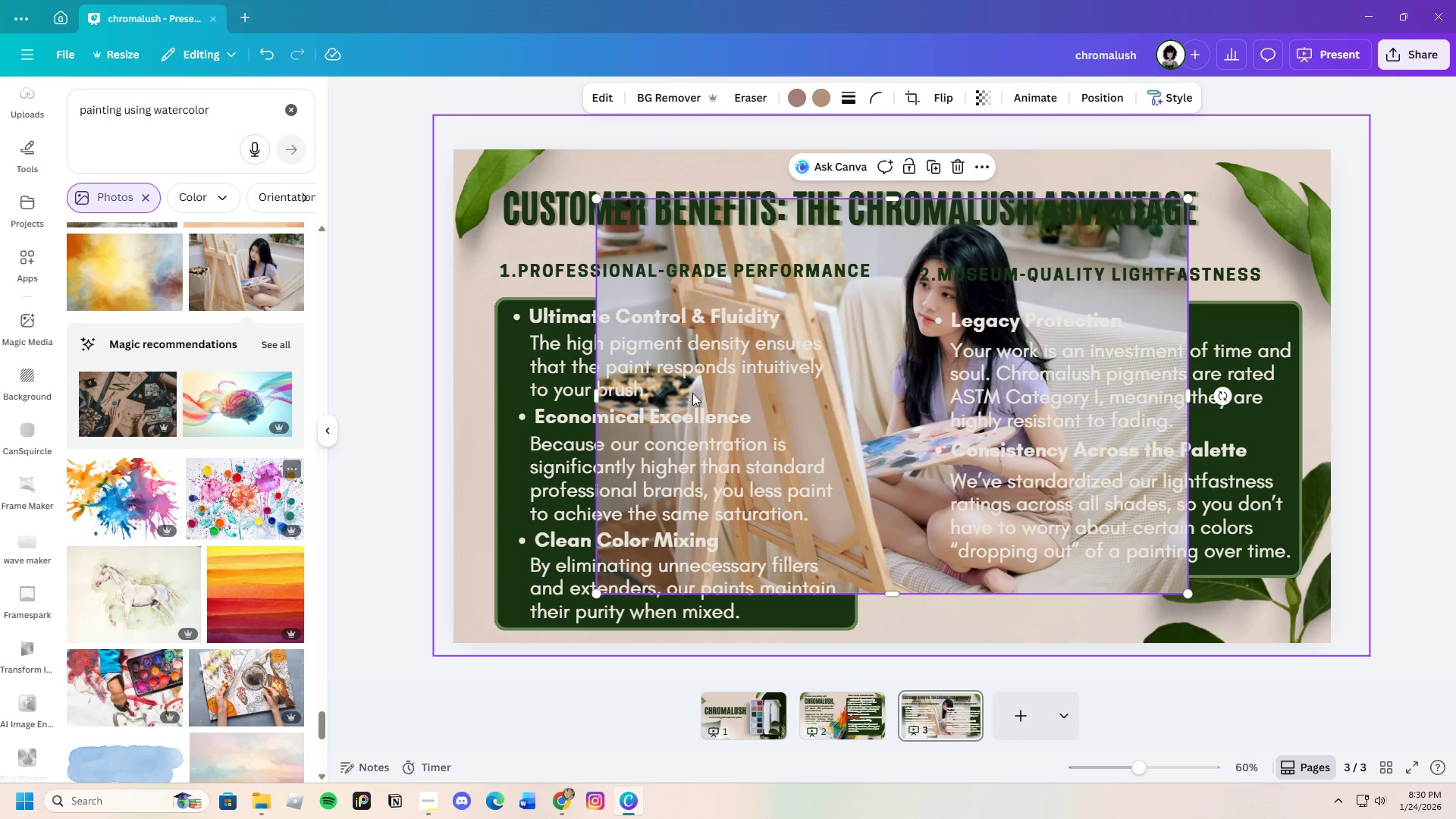 
wait(5.3)
 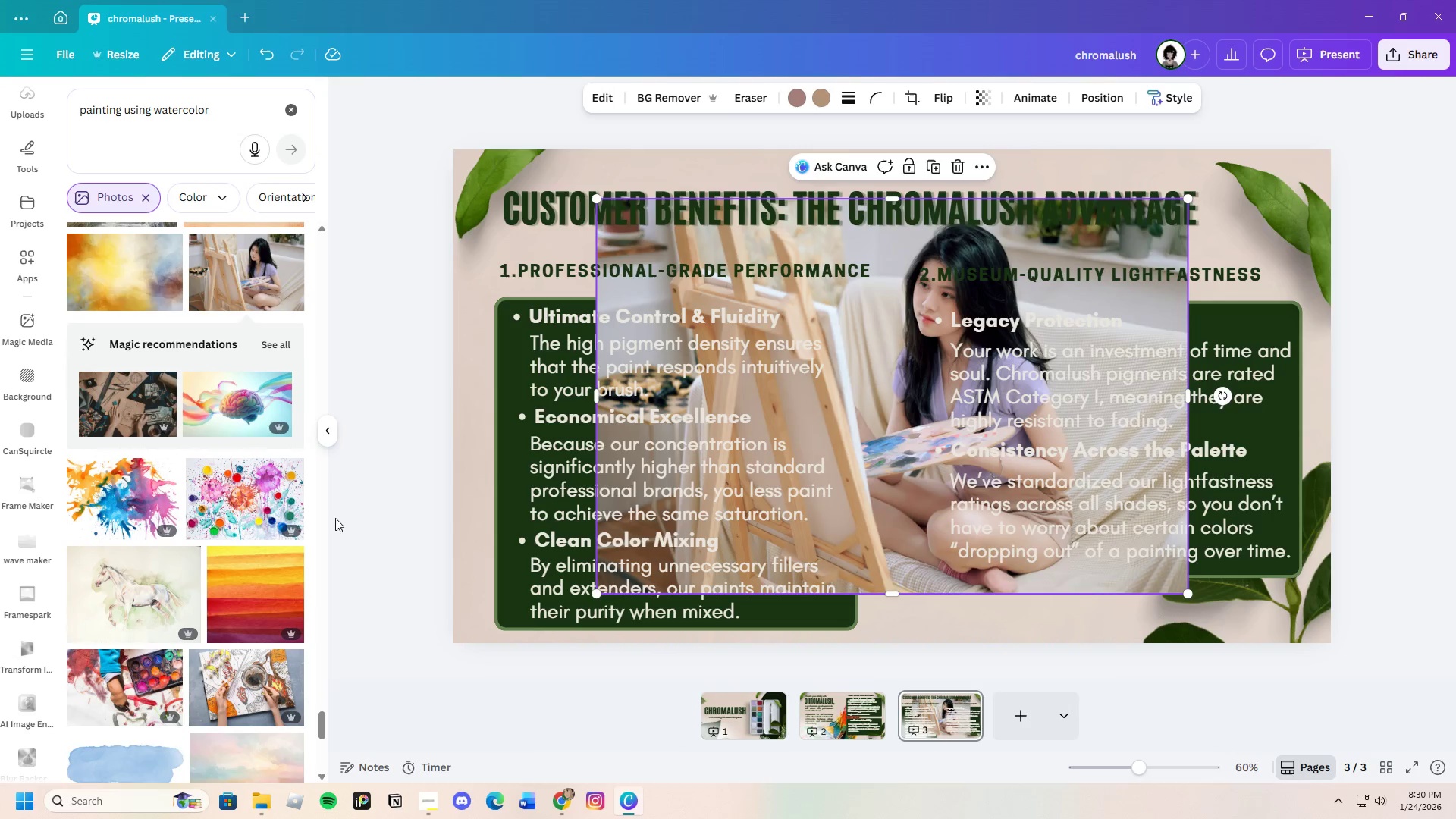 
left_click([952, 171])
 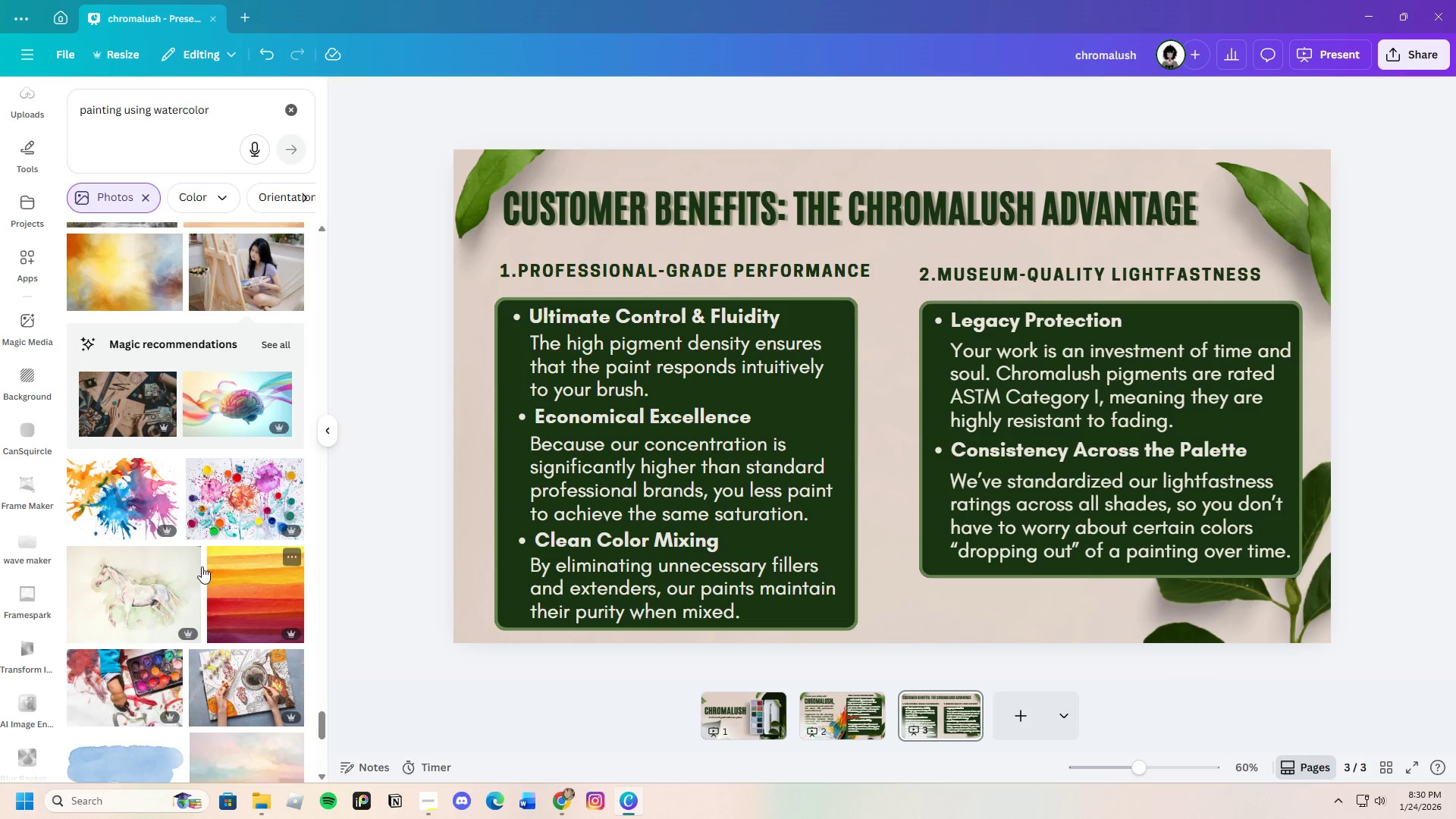 
scroll: coordinate [154, 560], scroll_direction: down, amount: 5.0
 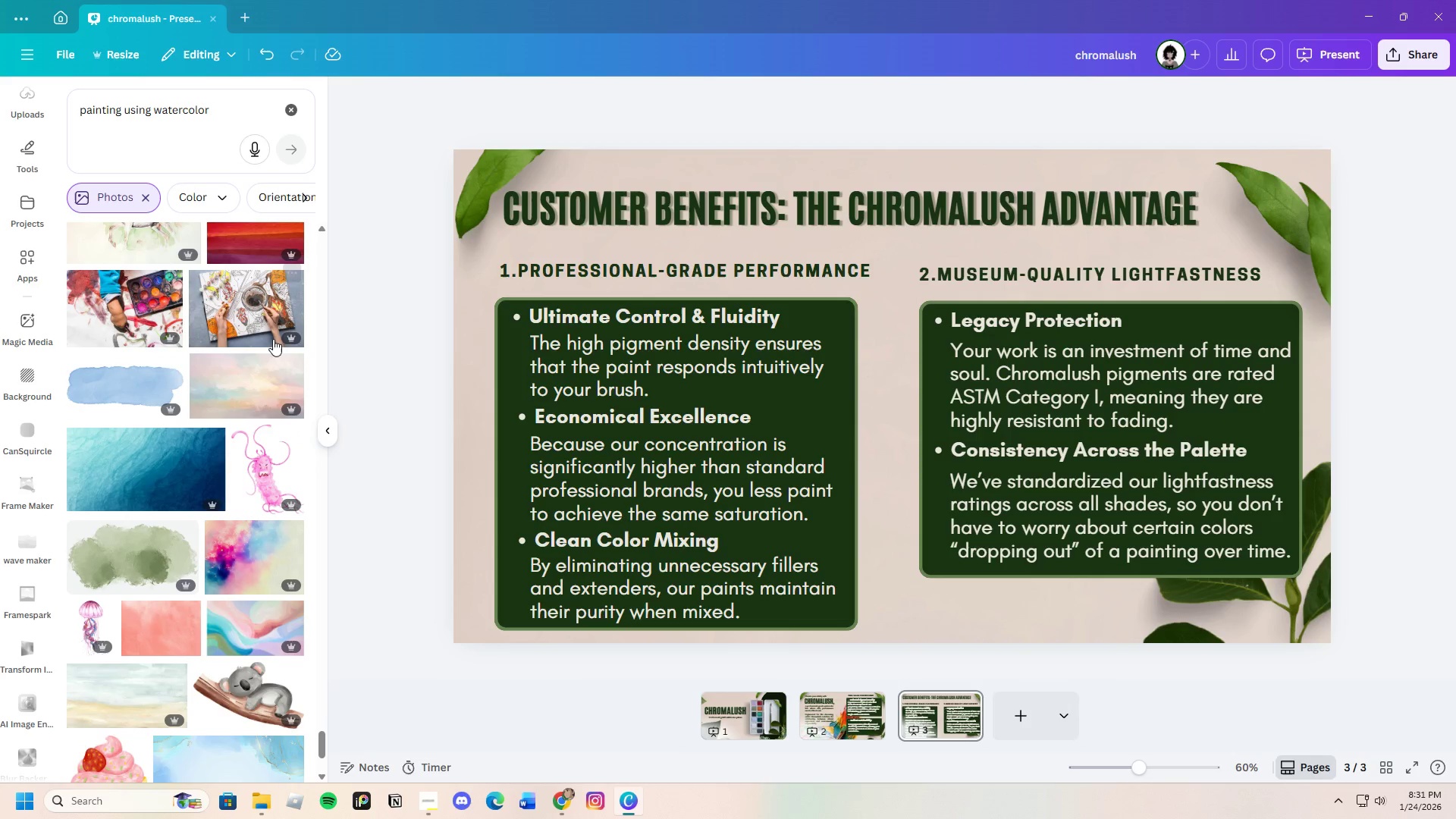 
left_click([263, 322])
 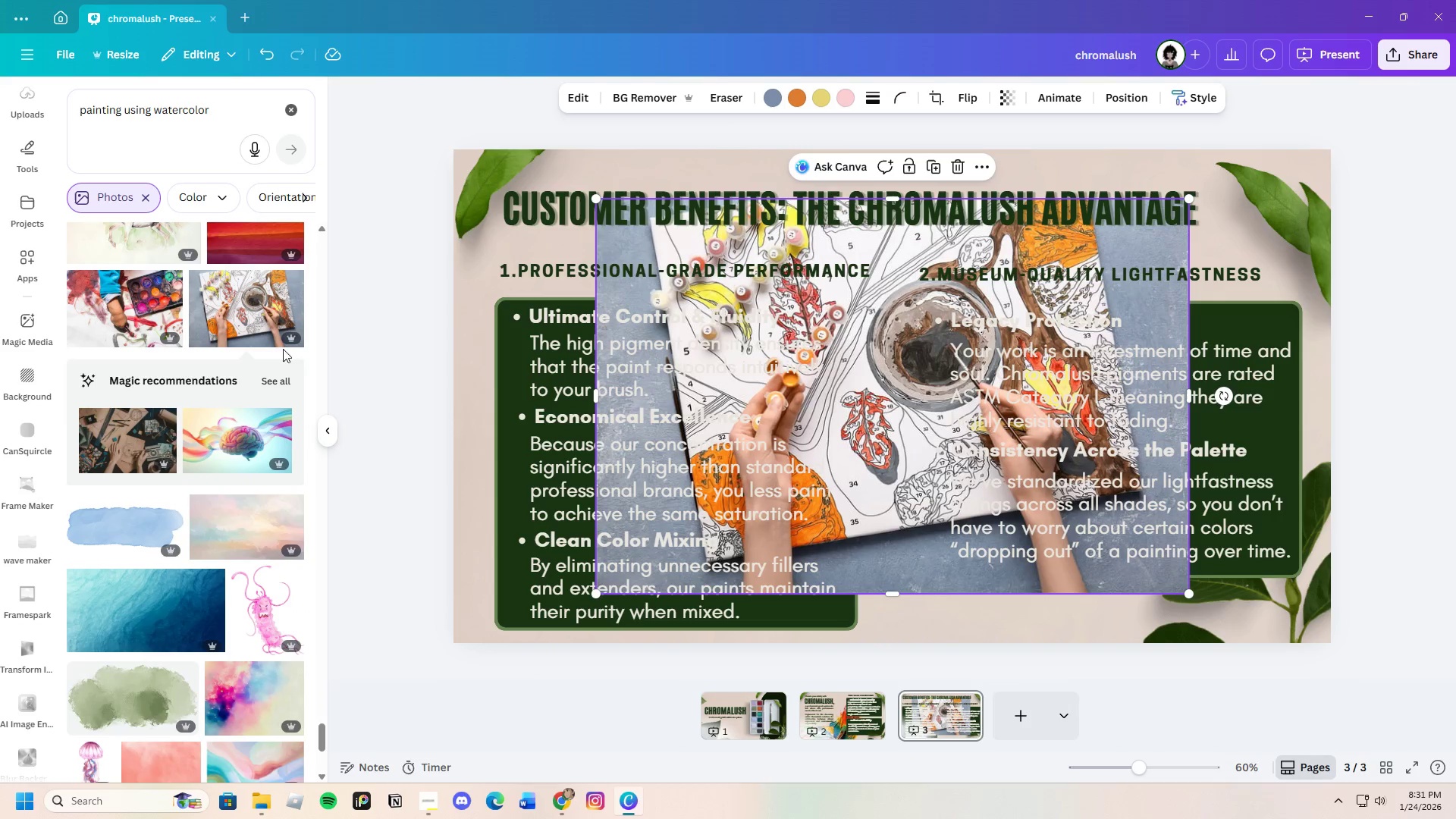 
left_click_drag(start_coordinate=[910, 432], to_coordinate=[918, 463])
 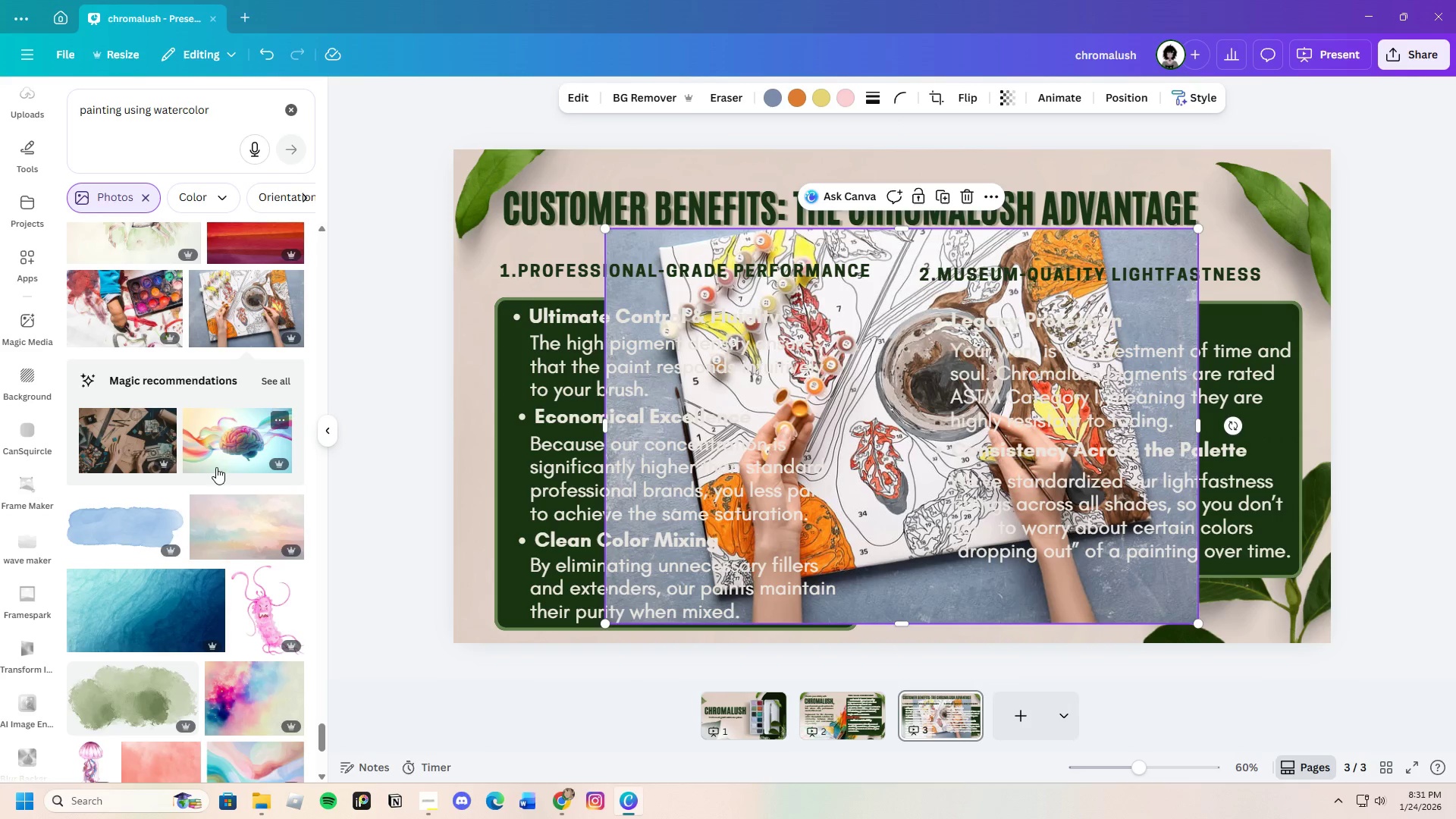 
scroll: coordinate [216, 465], scroll_direction: down, amount: 3.0
 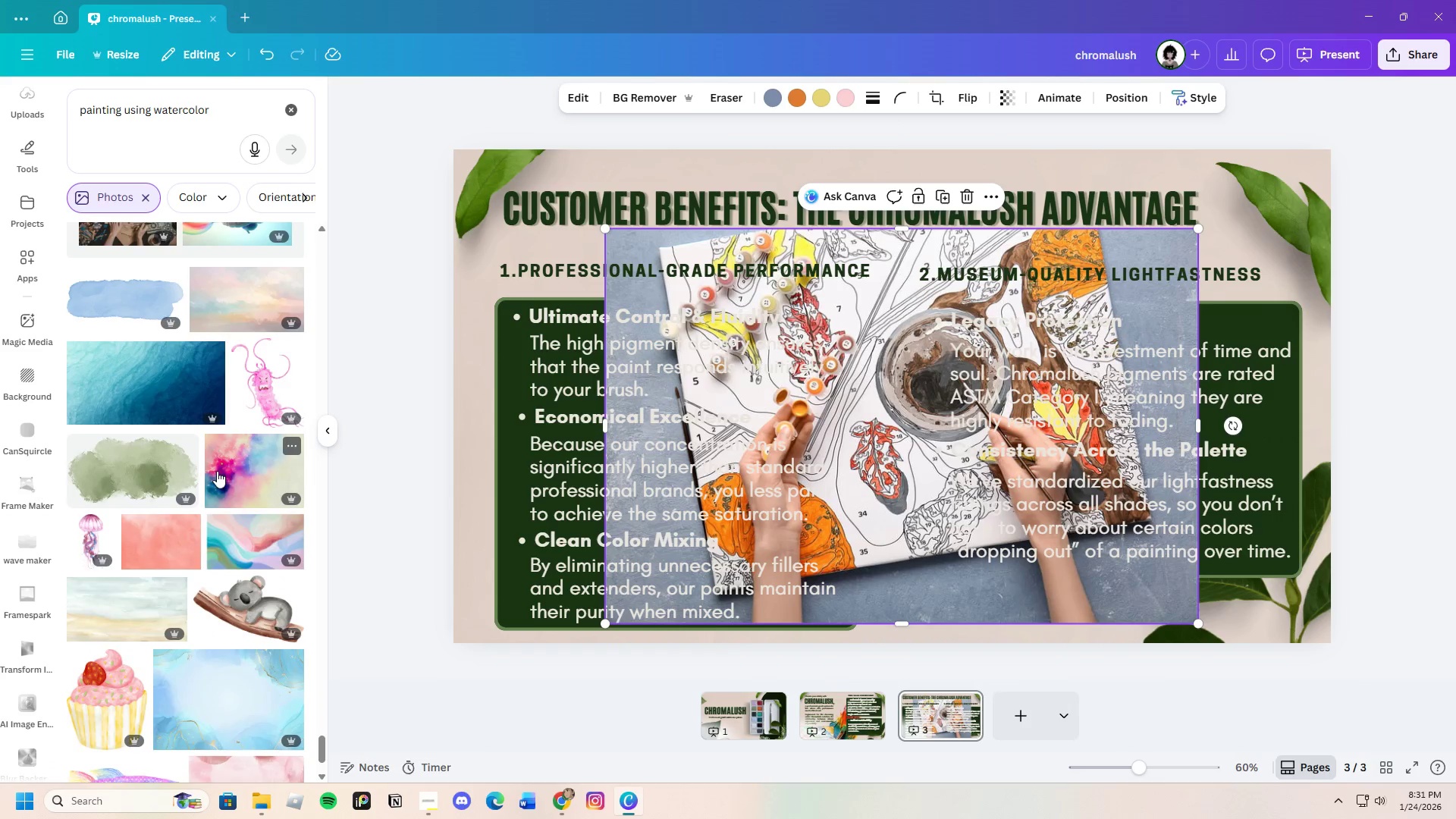 
scroll: coordinate [218, 472], scroll_direction: up, amount: 4.0
 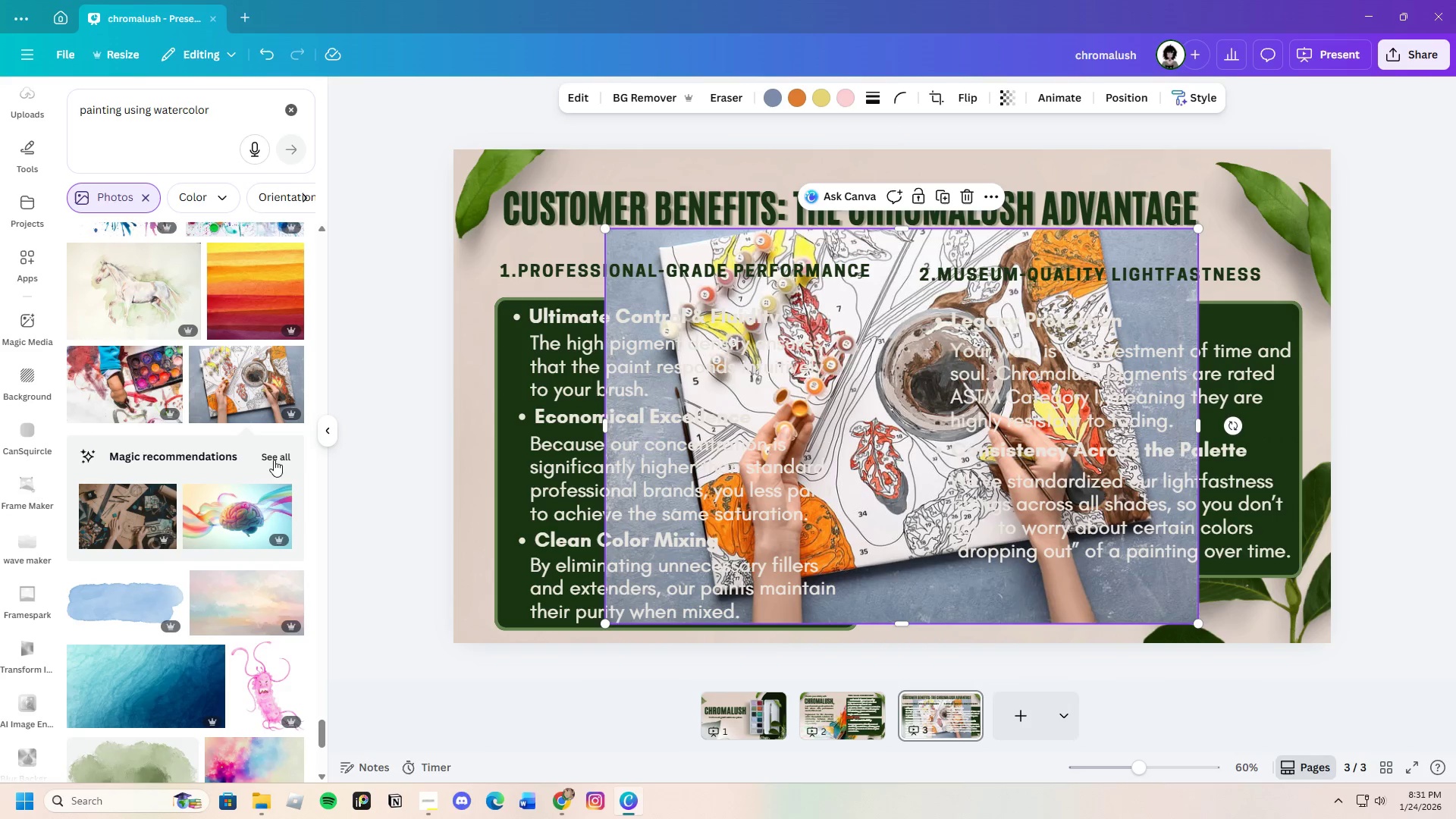 
left_click([275, 451])
 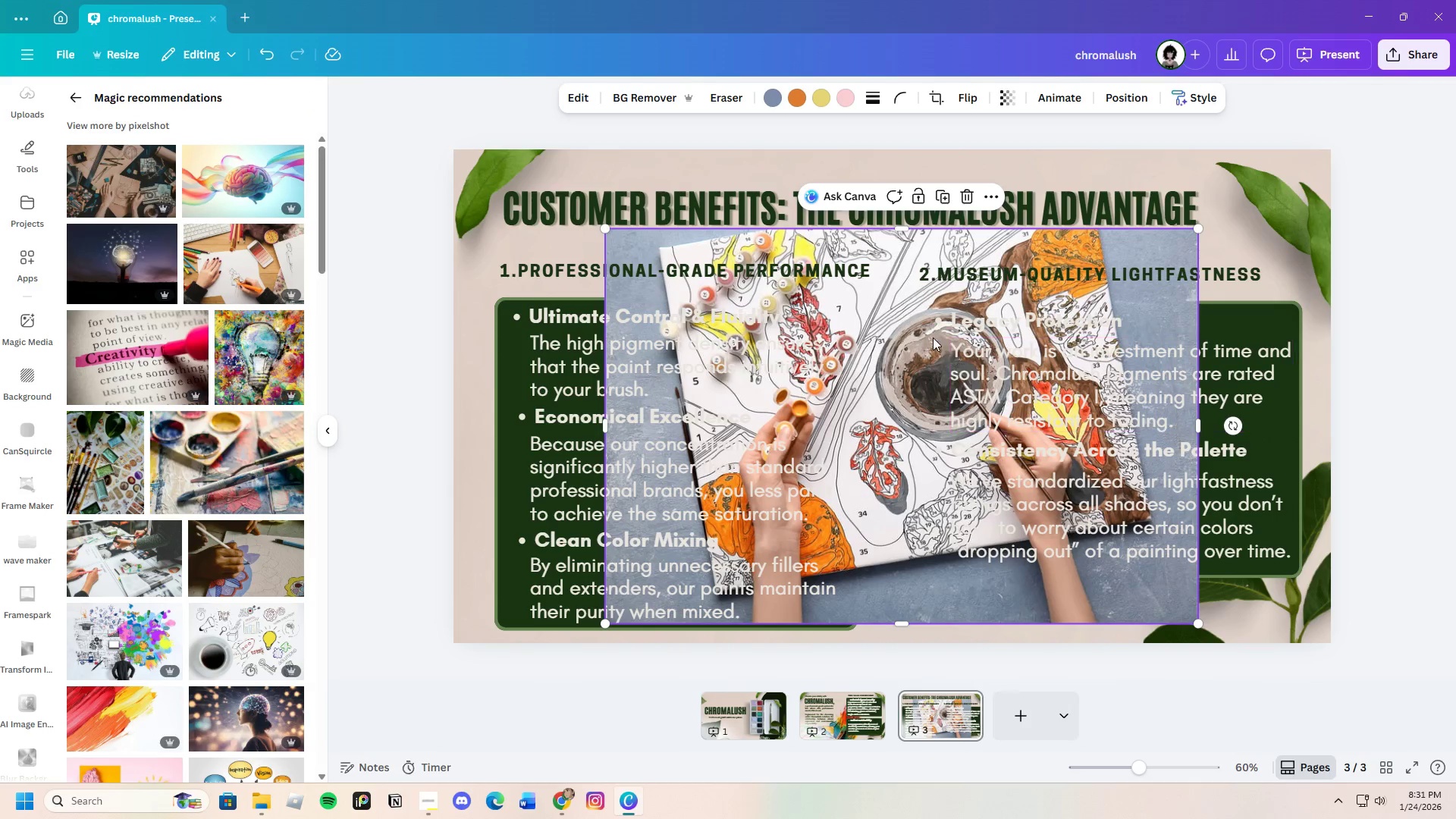 
wait(5.11)
 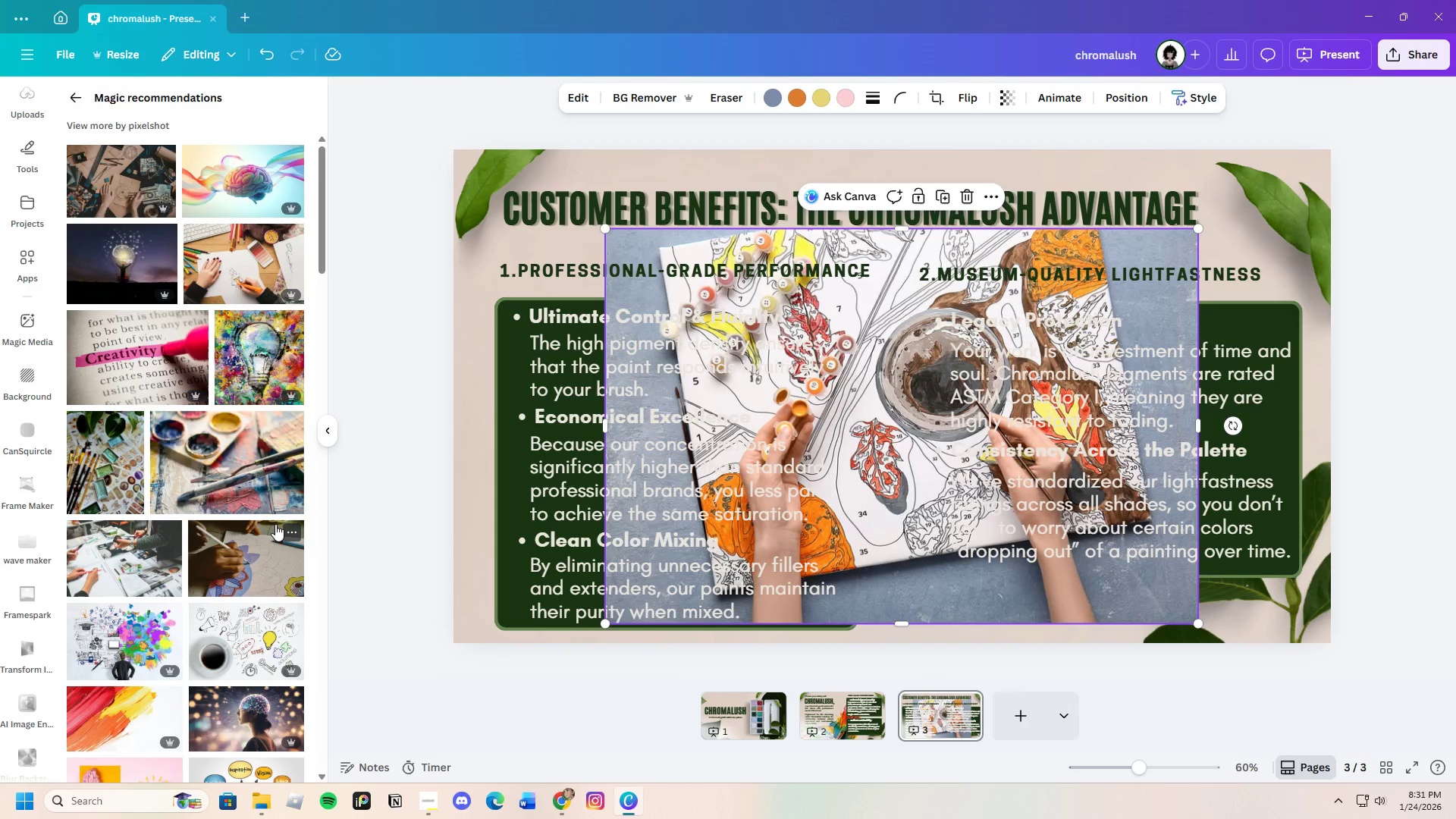 
left_click([651, 95])
 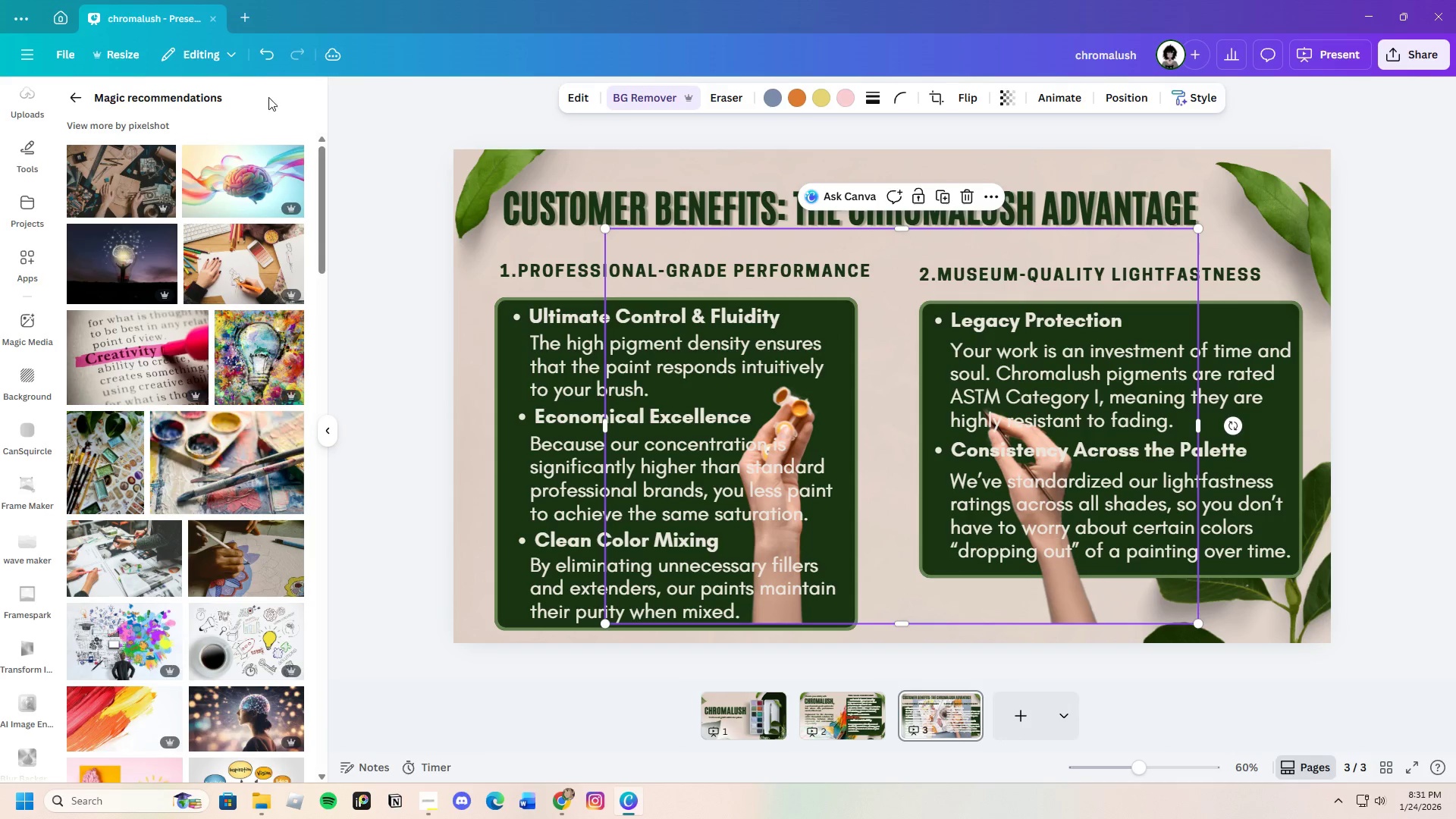 
left_click([258, 46])
 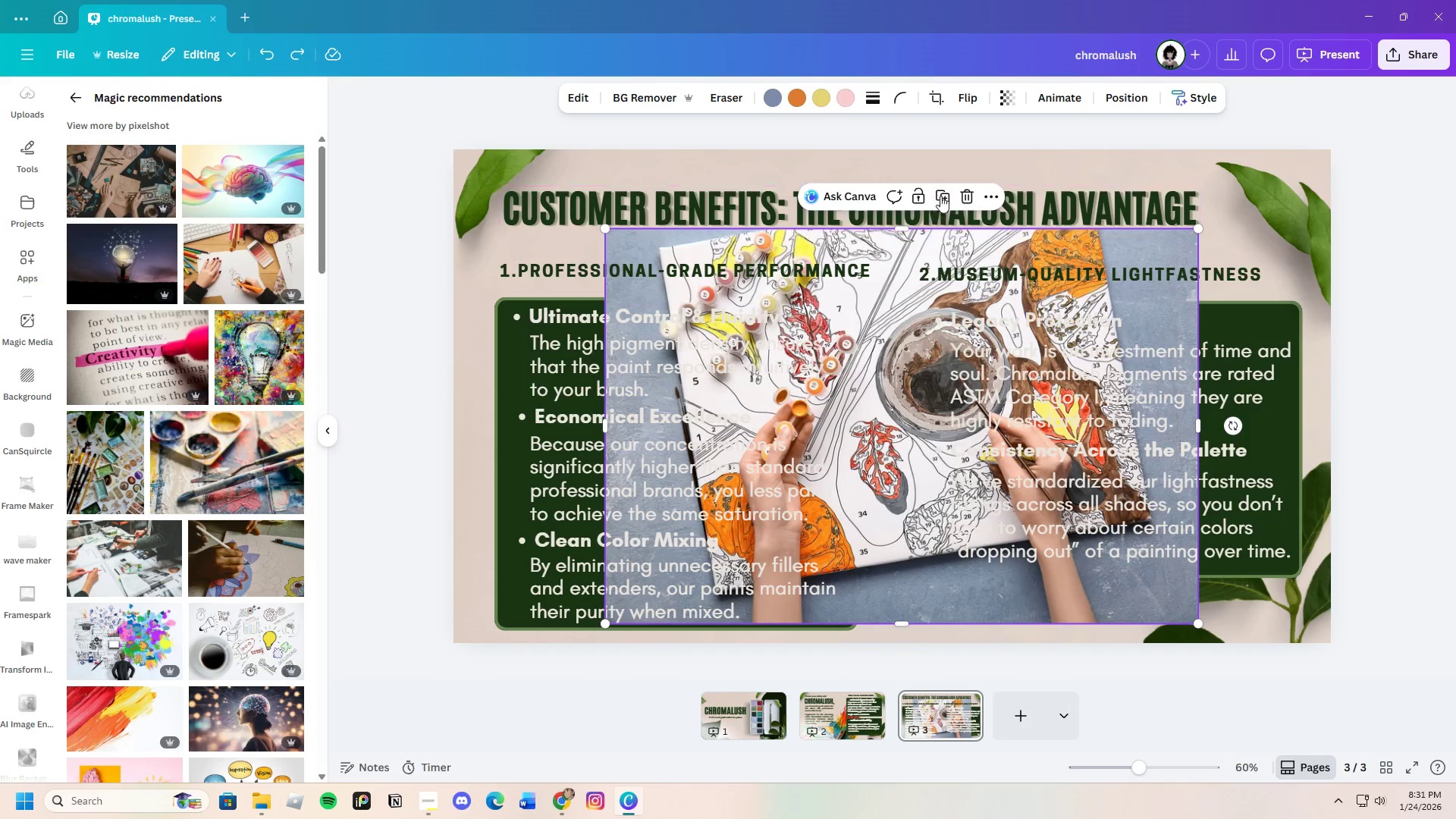 
left_click([962, 192])
 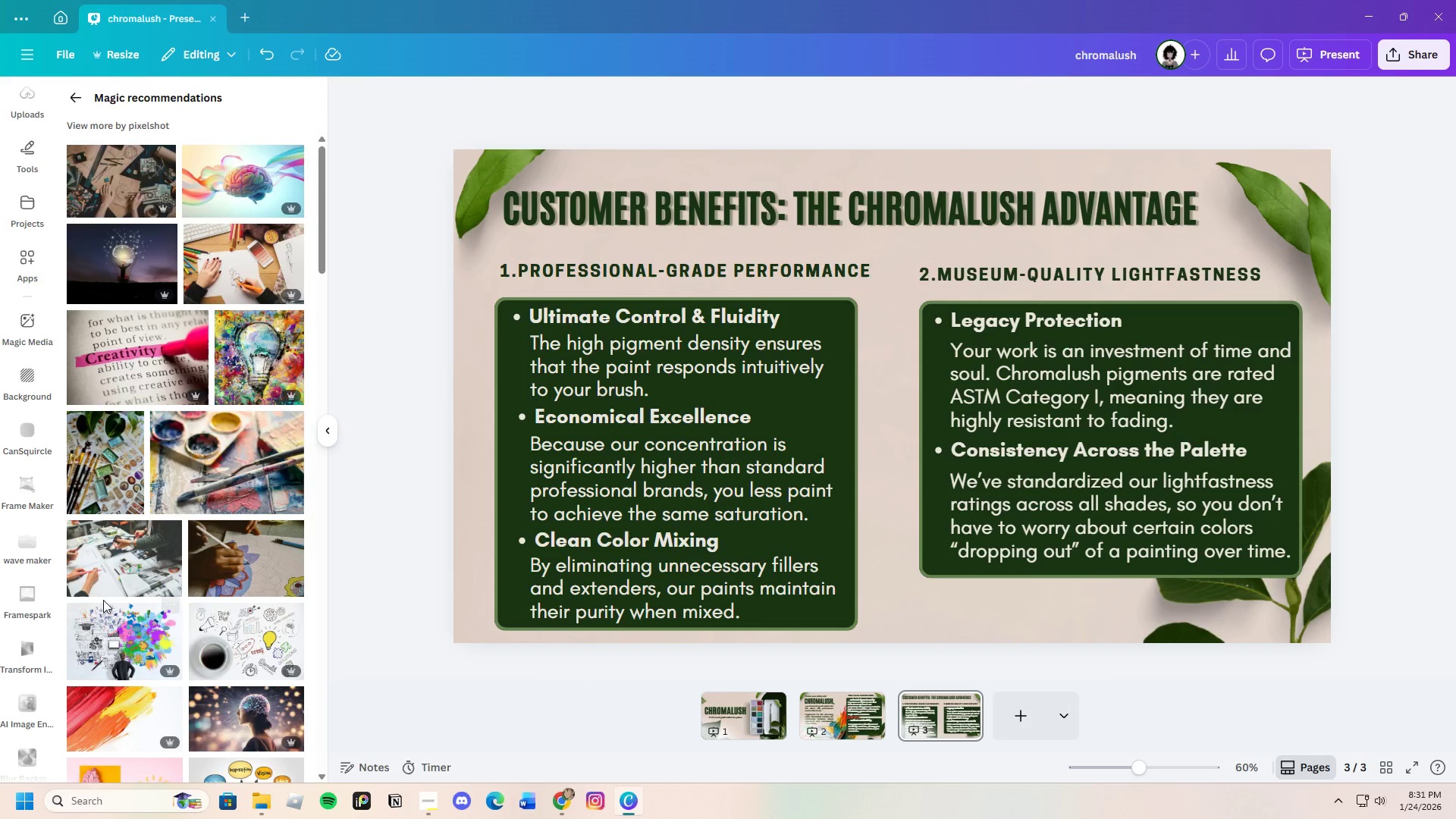 
scroll: coordinate [184, 604], scroll_direction: down, amount: 35.0
 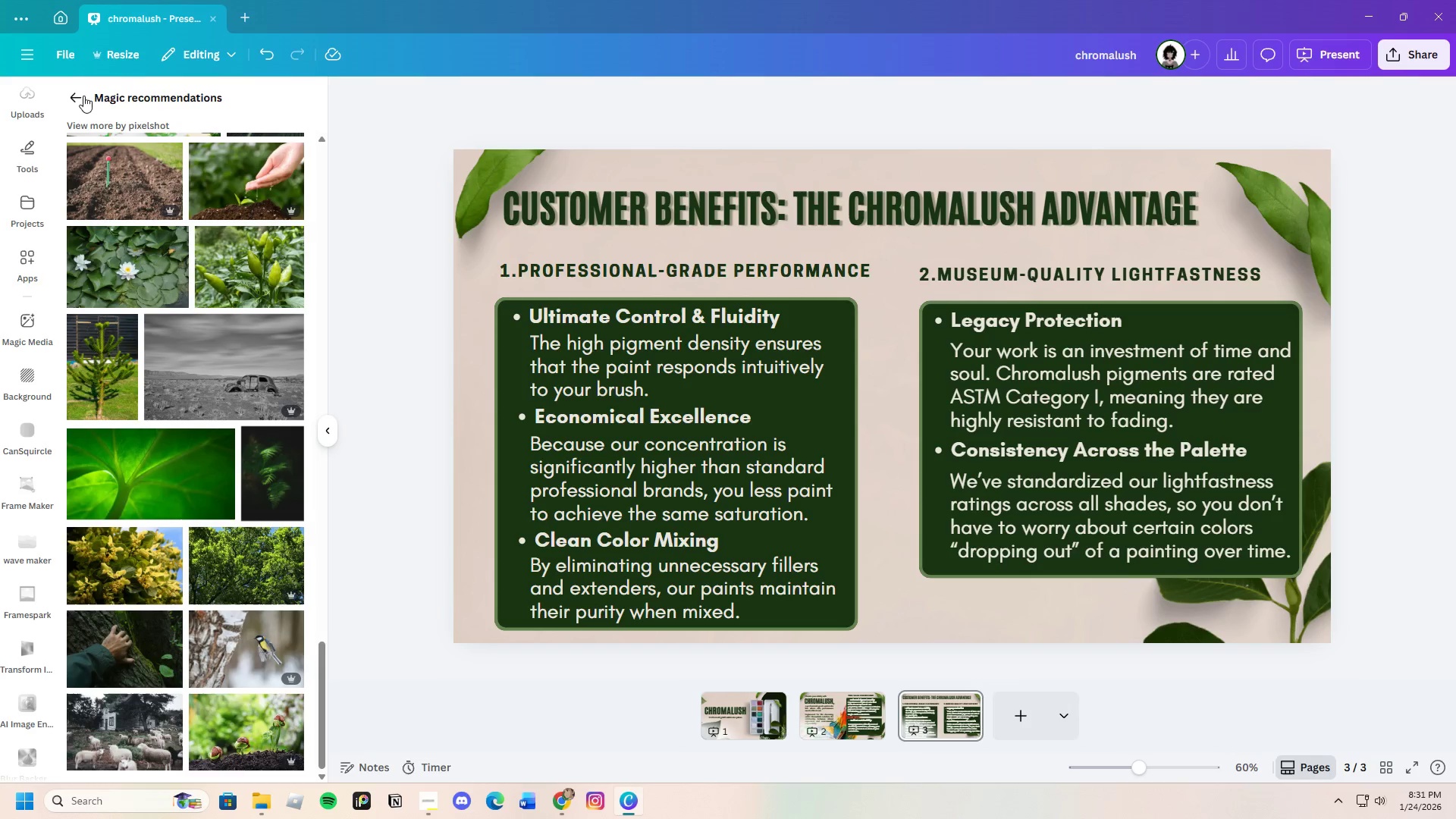 
left_click([73, 89])
 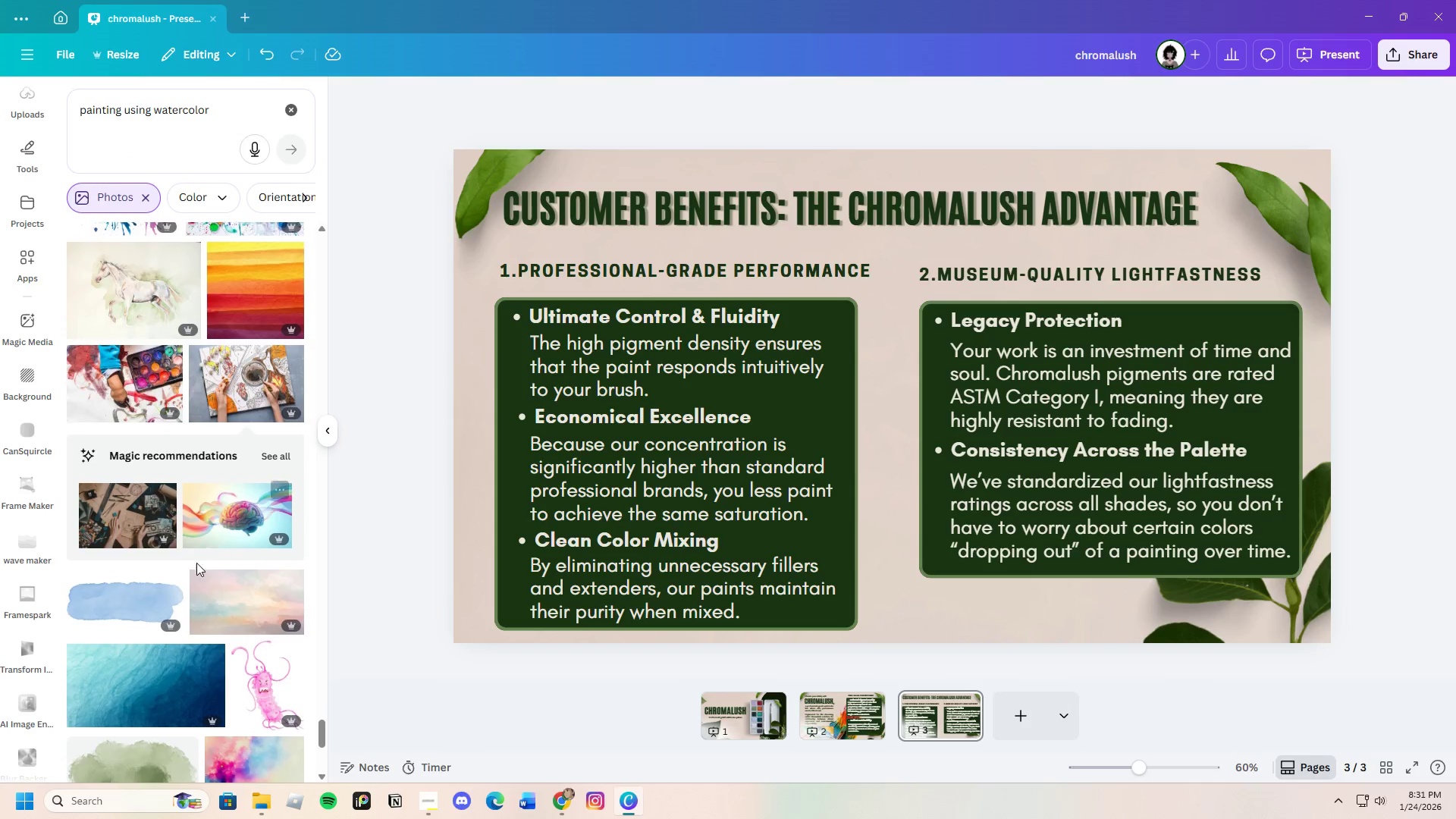 
scroll: coordinate [235, 642], scroll_direction: down, amount: 37.0
 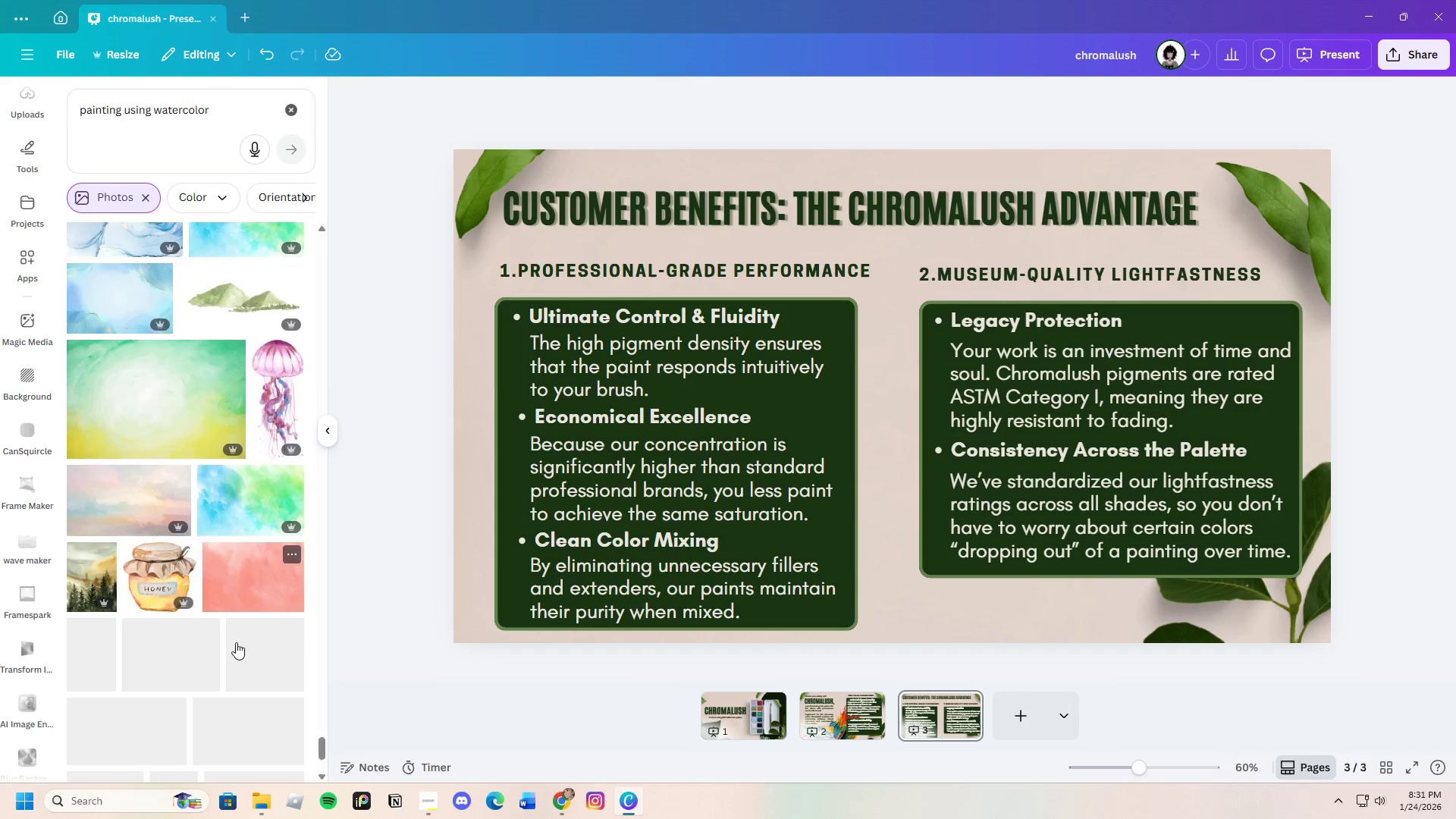 
scroll: coordinate [236, 642], scroll_direction: down, amount: 12.0
 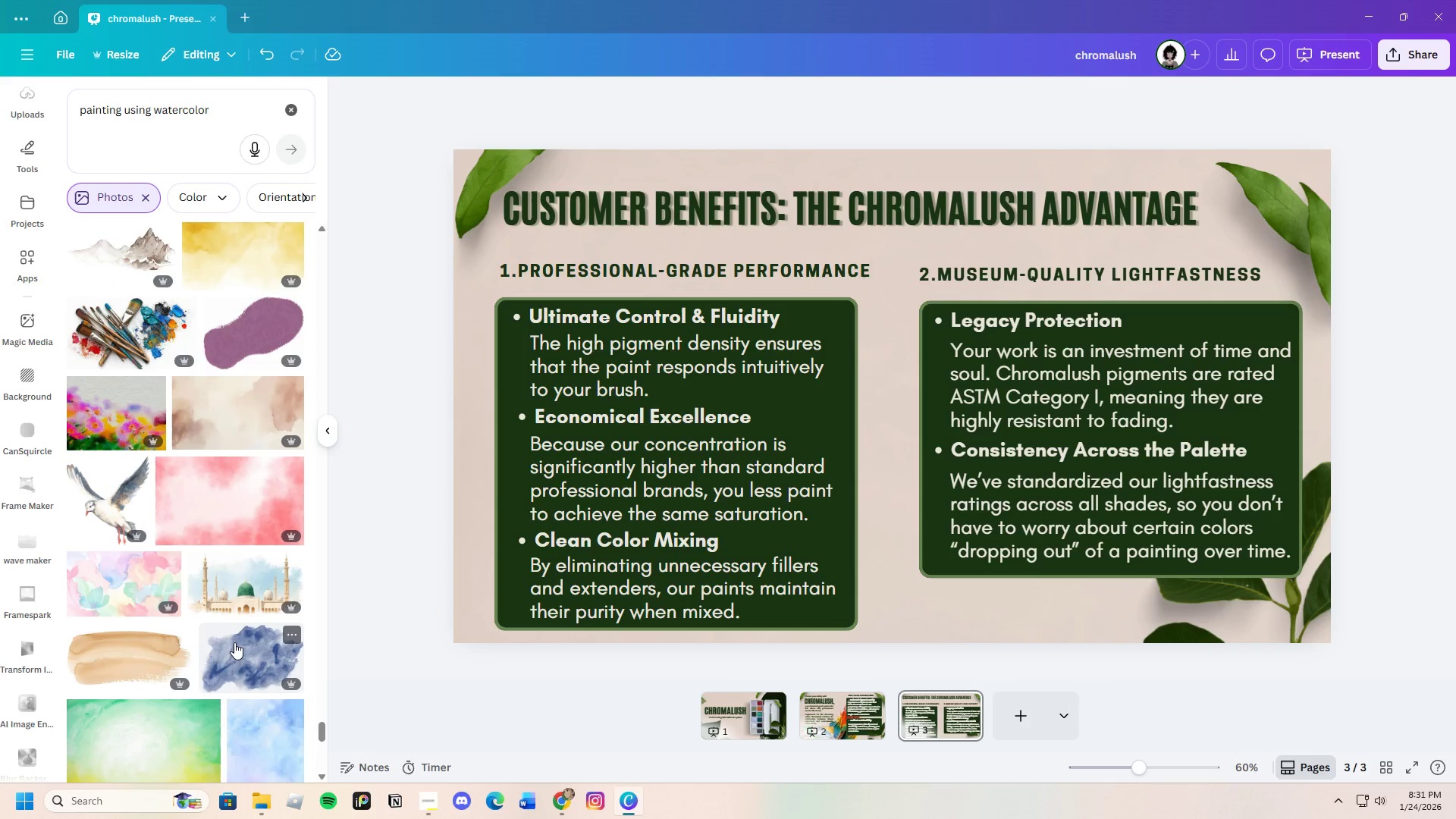 
left_click([118, 334])
 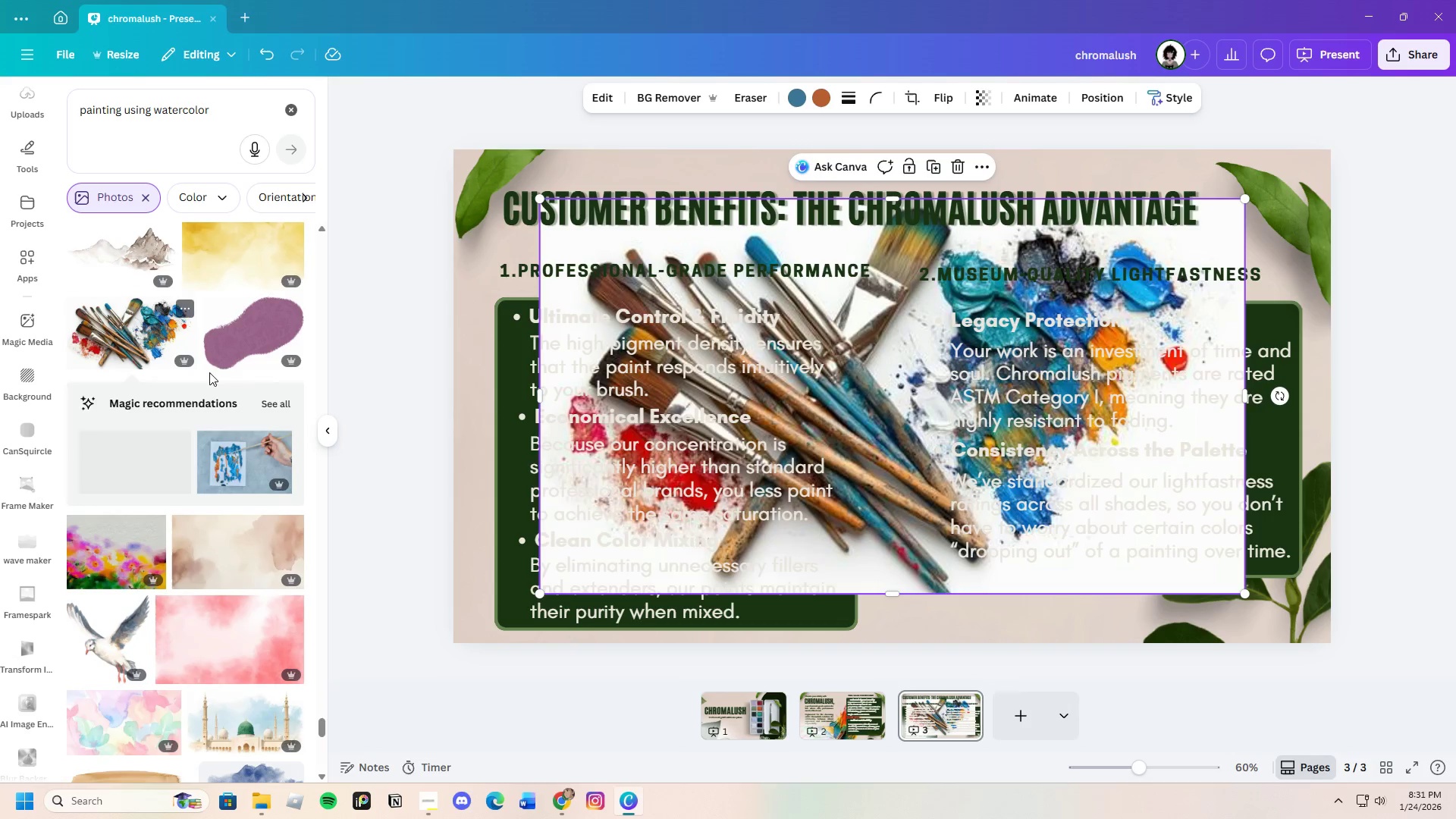 
mouse_move([264, 409])
 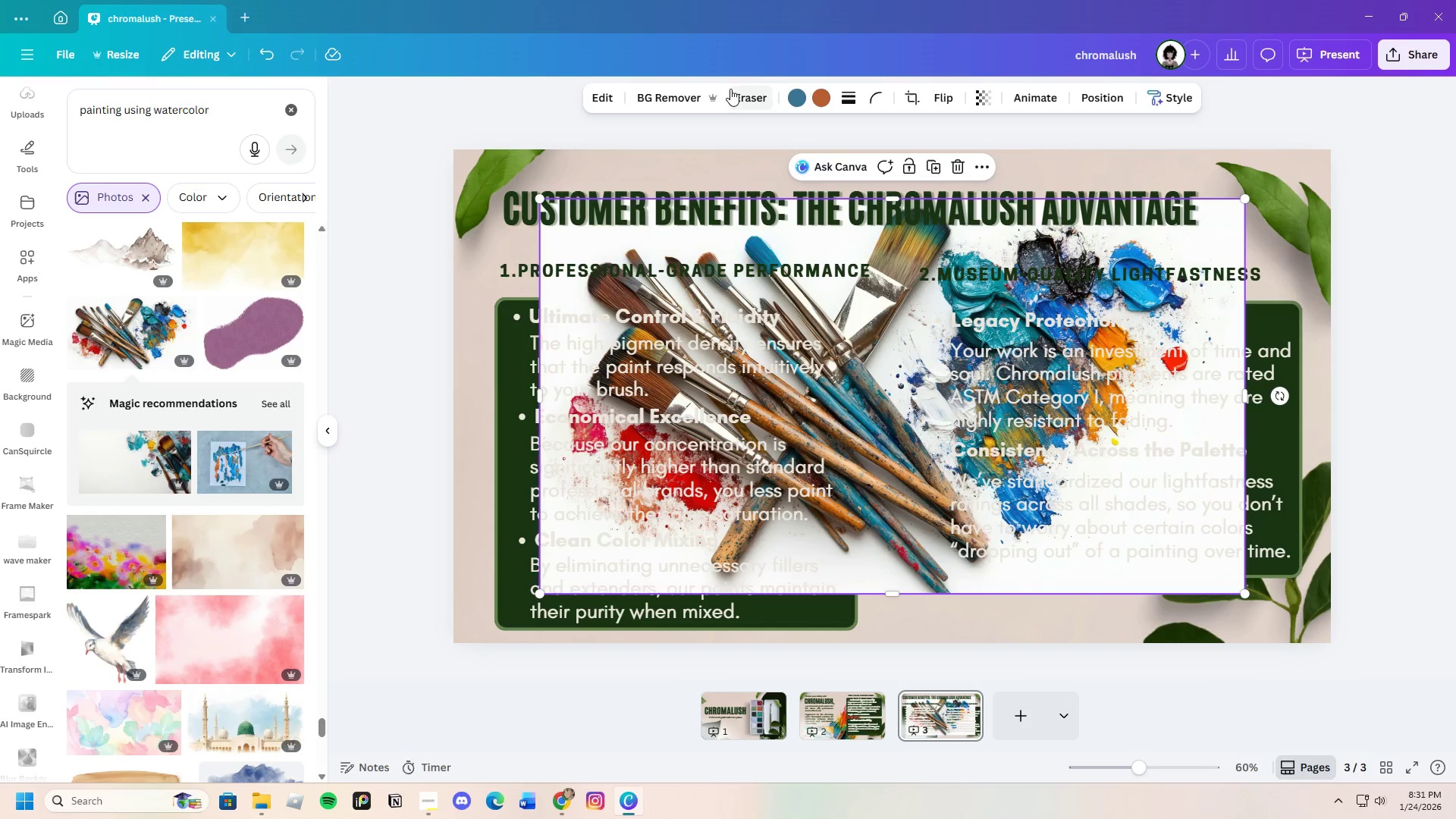 
left_click([685, 92])
 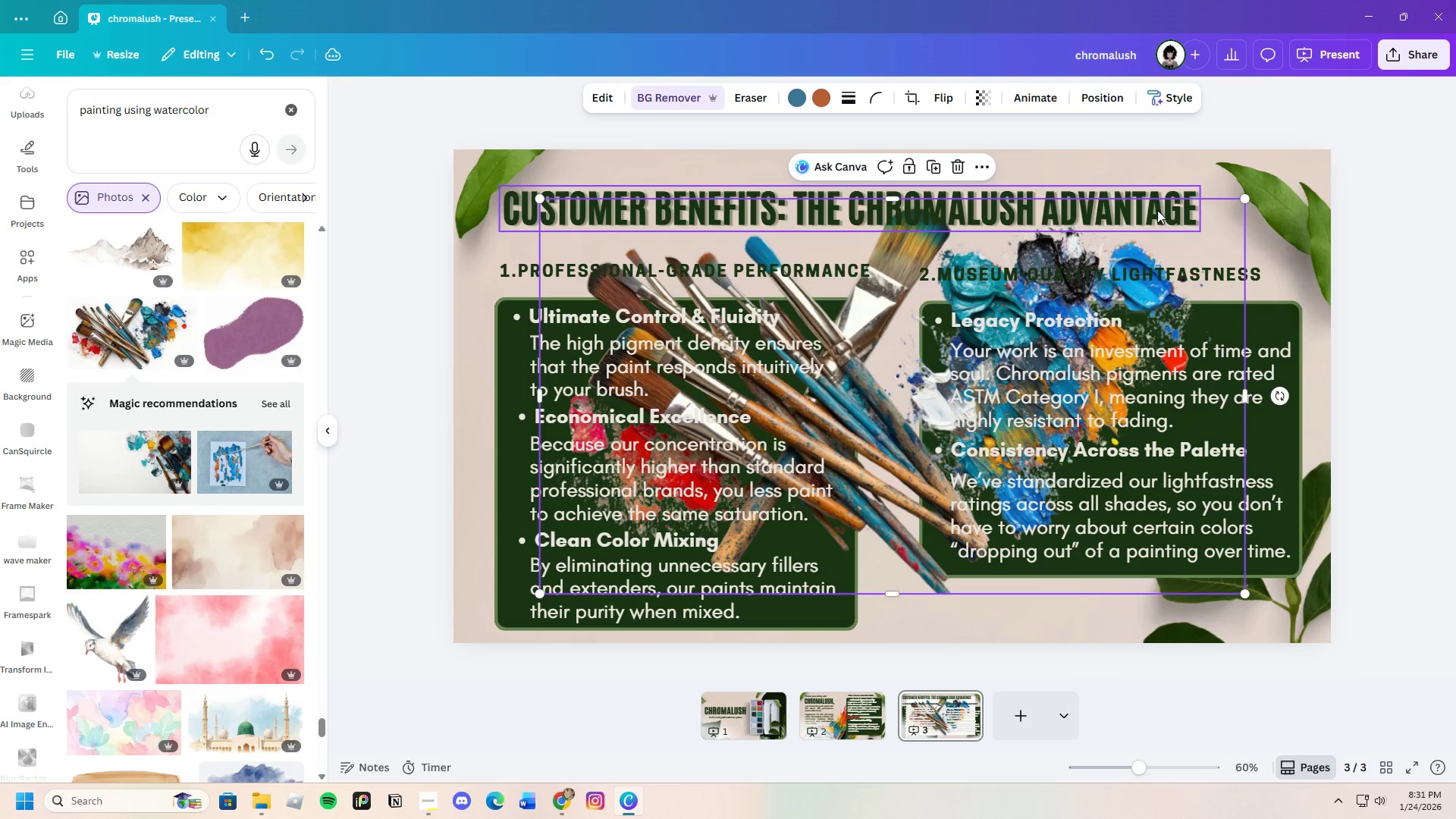 
left_click_drag(start_coordinate=[1249, 202], to_coordinate=[1009, 435])
 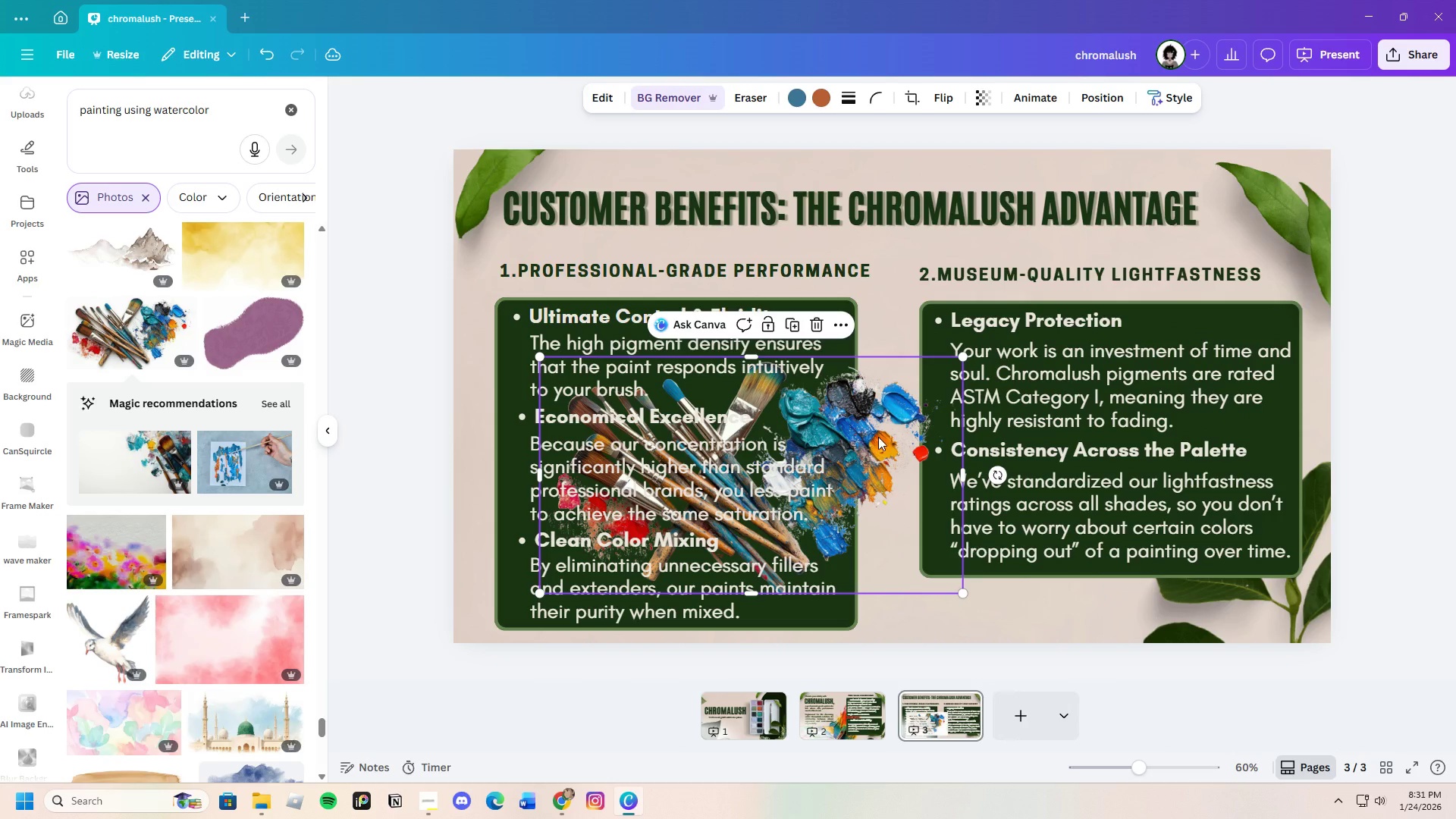 
left_click_drag(start_coordinate=[865, 424], to_coordinate=[1064, 501])
 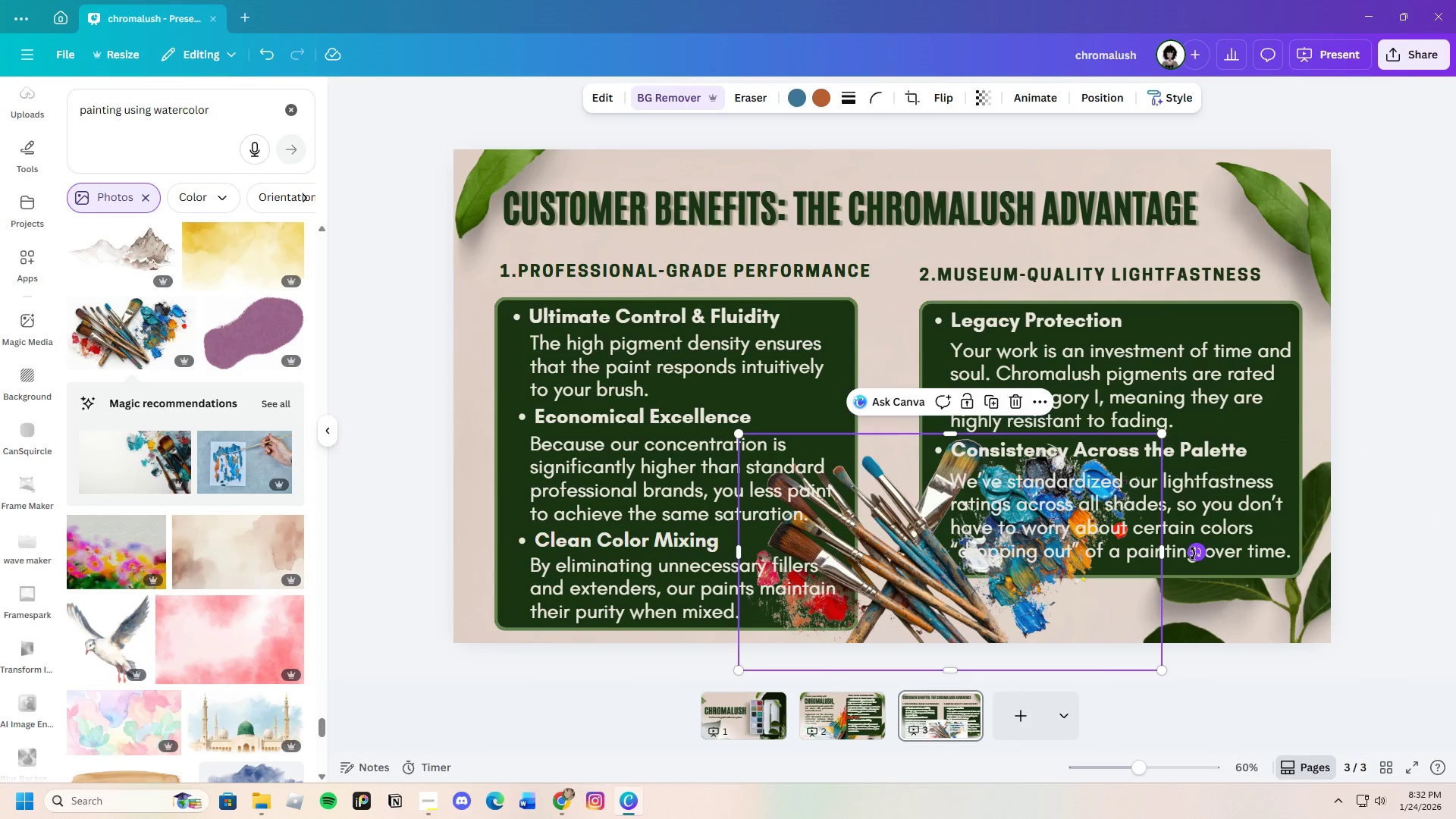 
left_click_drag(start_coordinate=[1194, 554], to_coordinate=[1186, 720])
 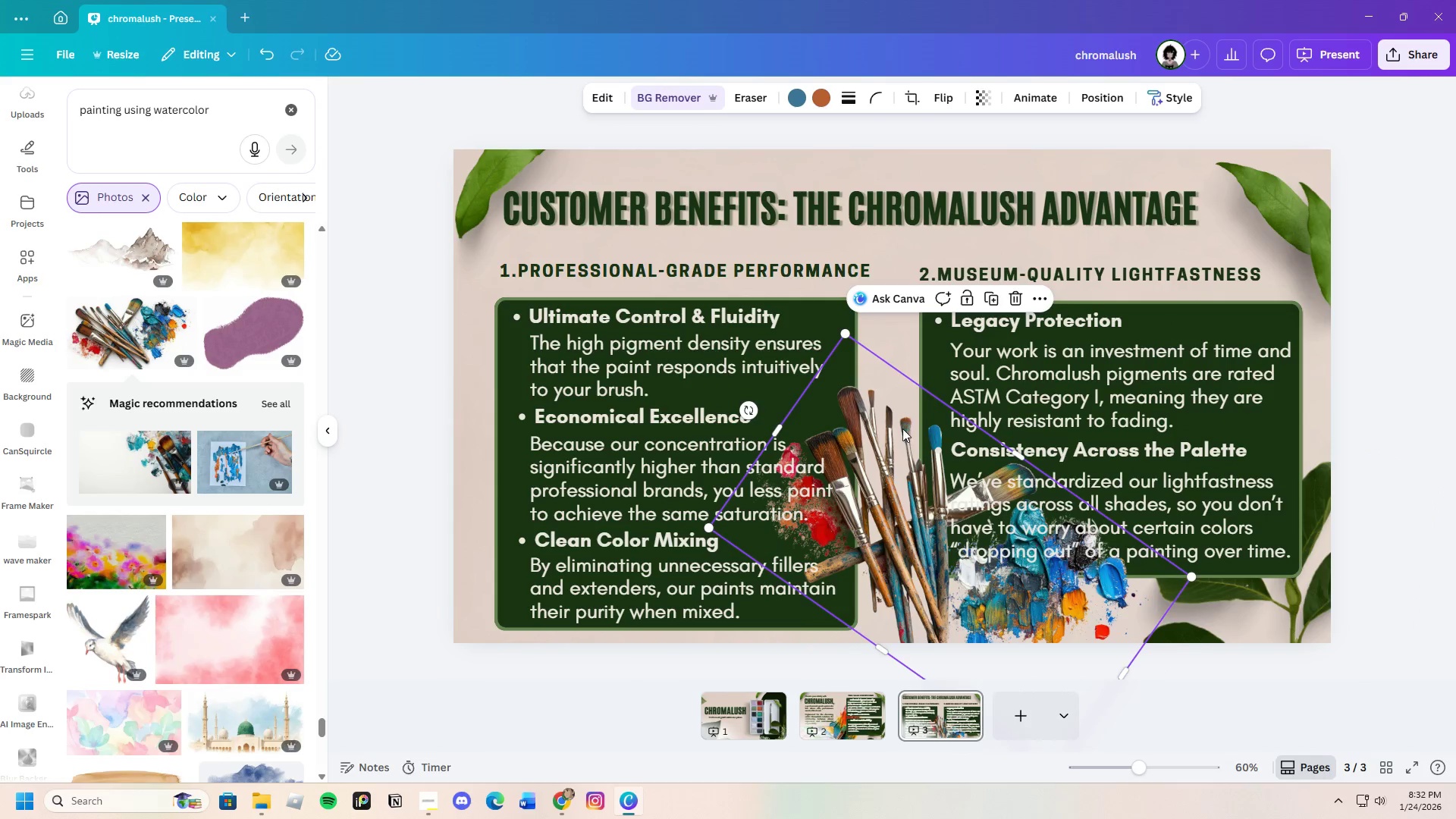 
left_click_drag(start_coordinate=[902, 427], to_coordinate=[1140, 420])
 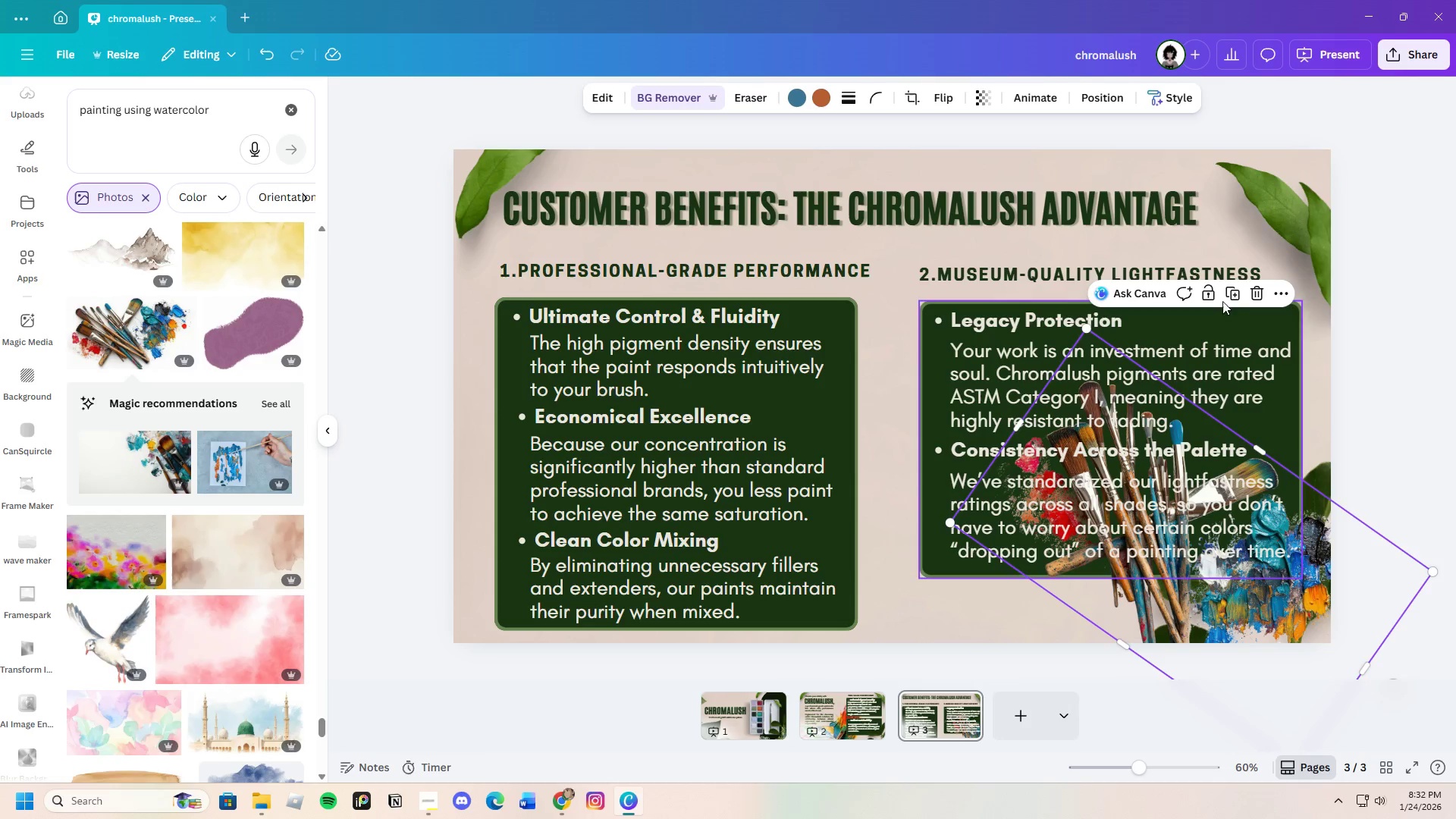 
left_click([1253, 288])
 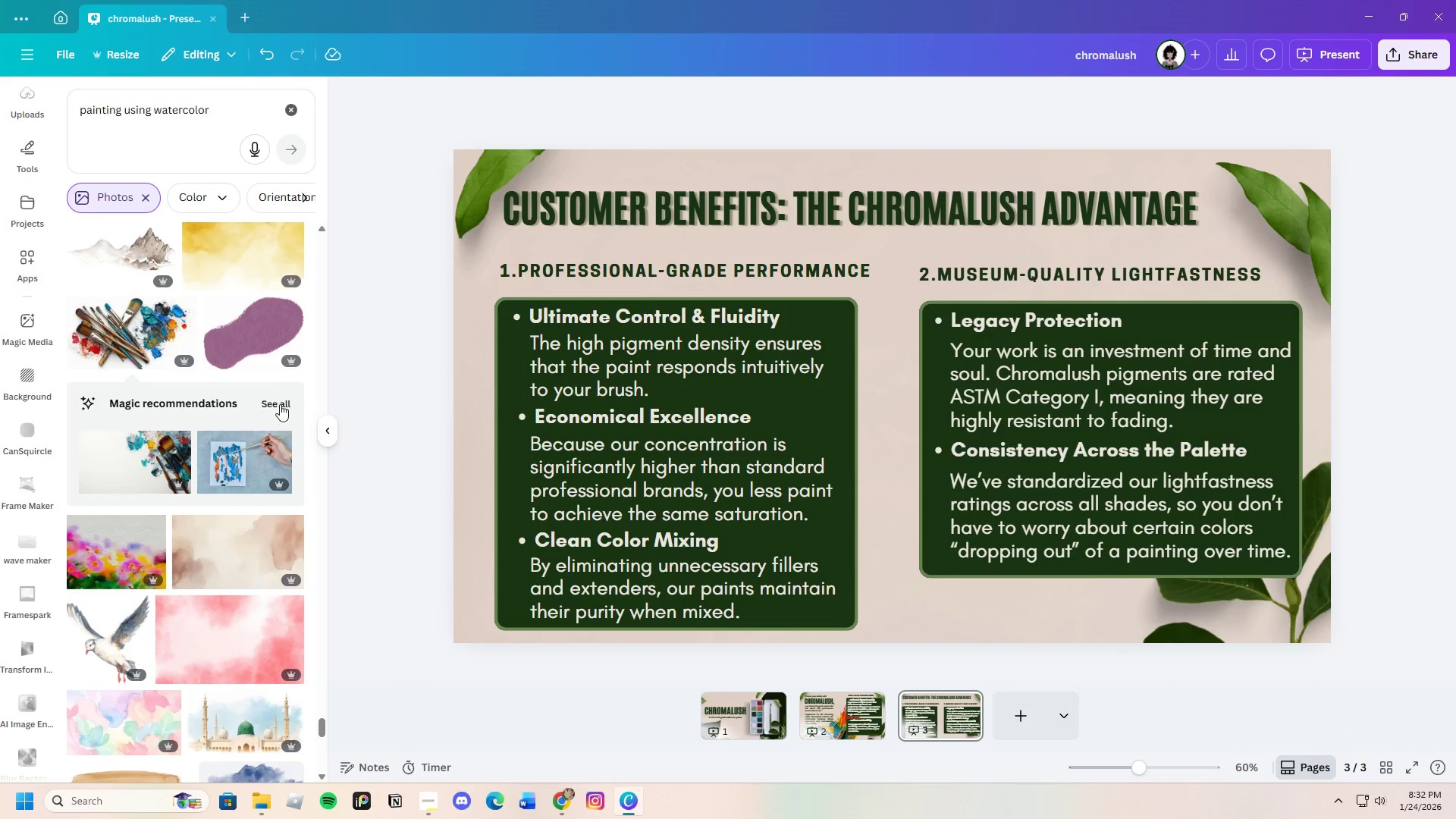 
left_click([278, 404])
 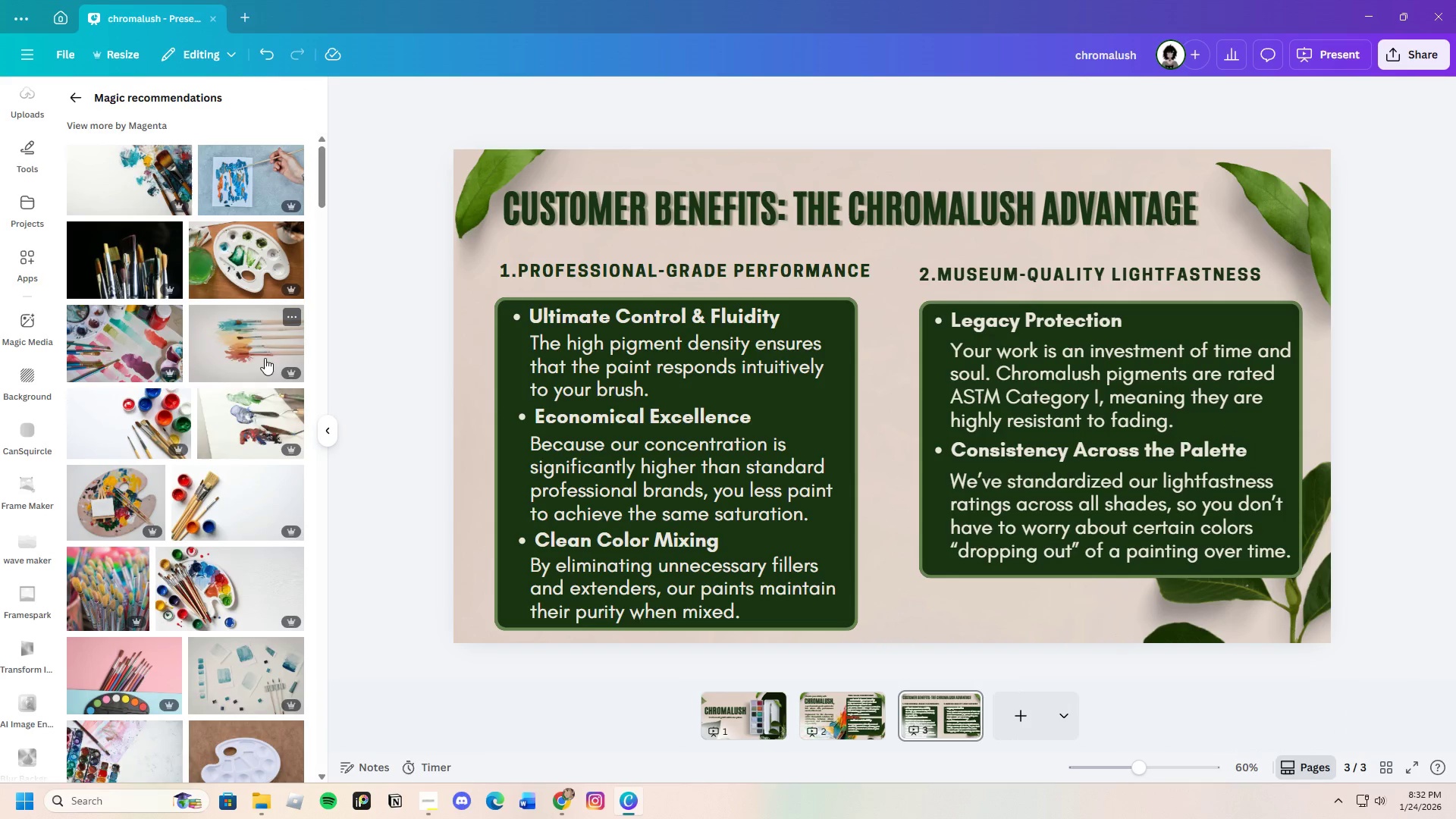 
left_click([107, 174])
 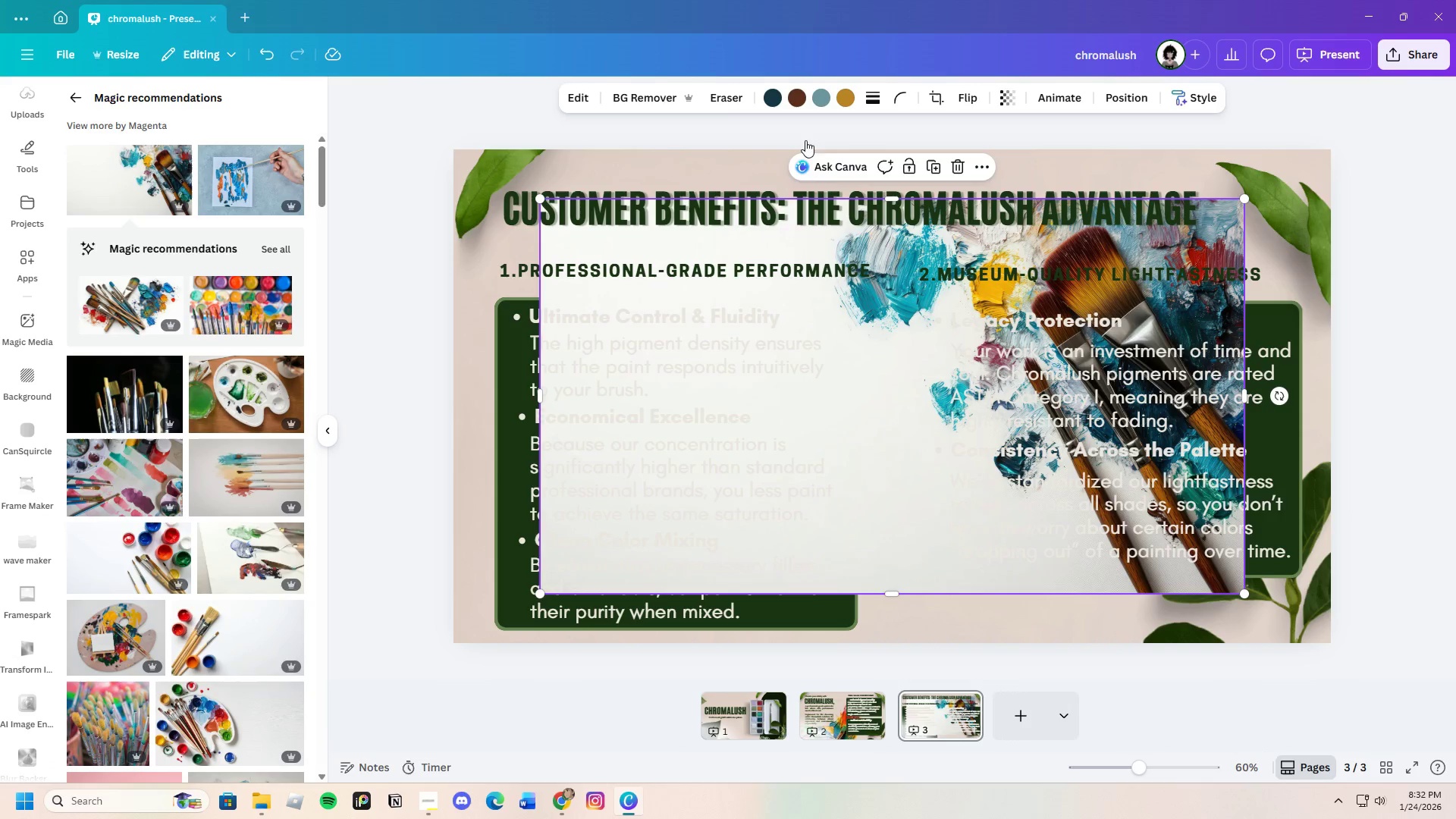 
left_click([646, 89])
 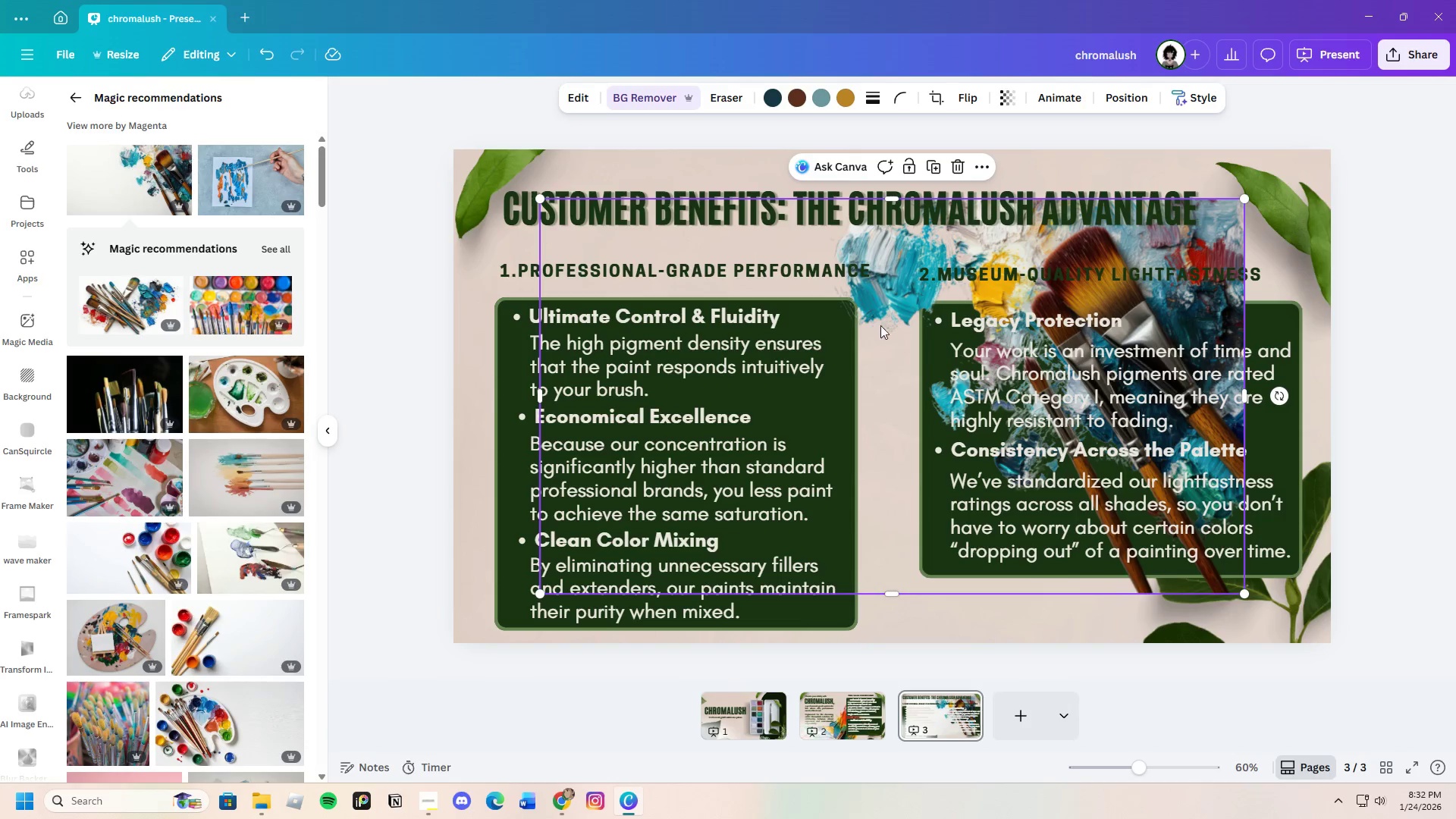 
left_click_drag(start_coordinate=[903, 288], to_coordinate=[1075, 225])
 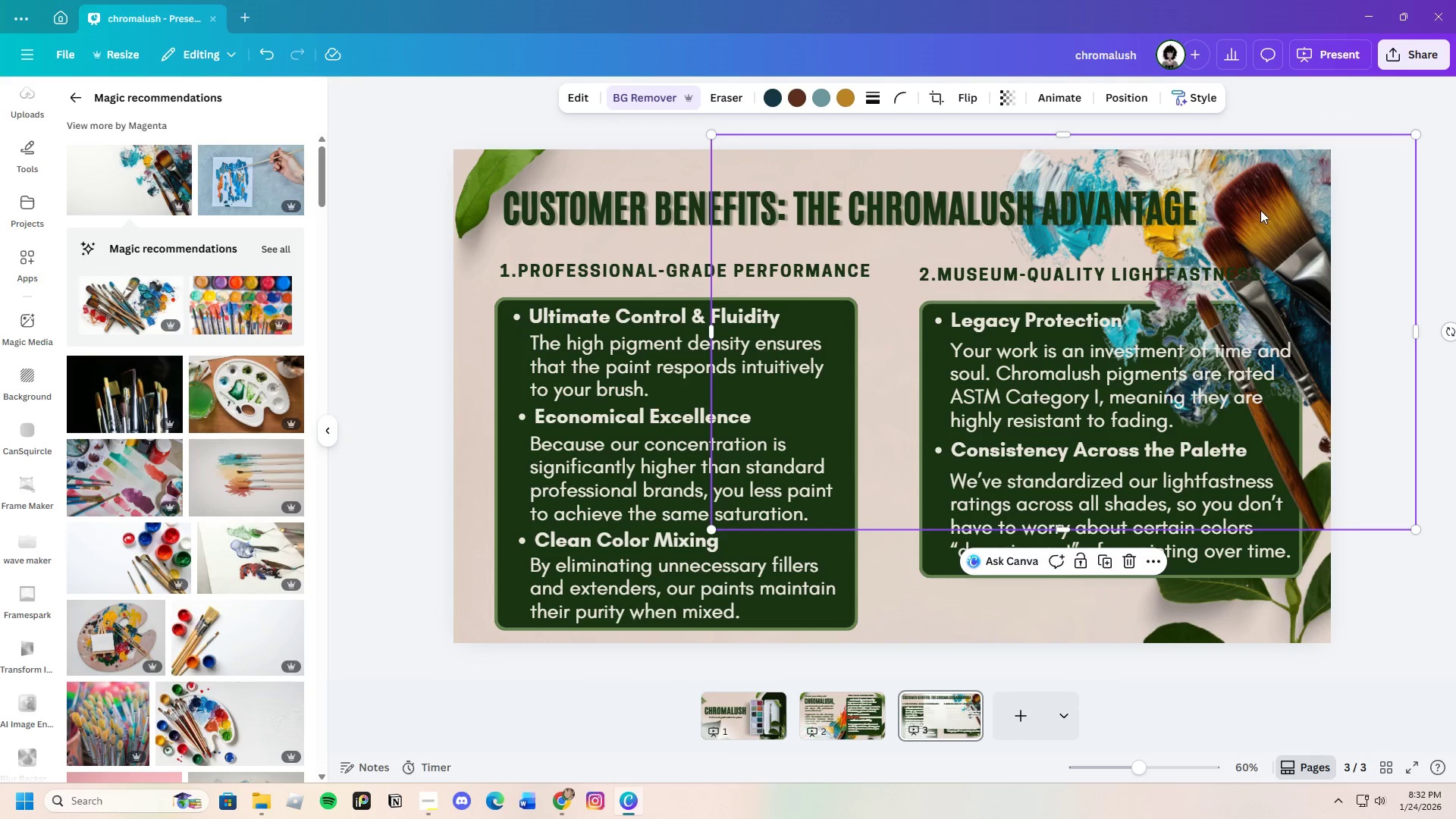 
right_click([1260, 199])
 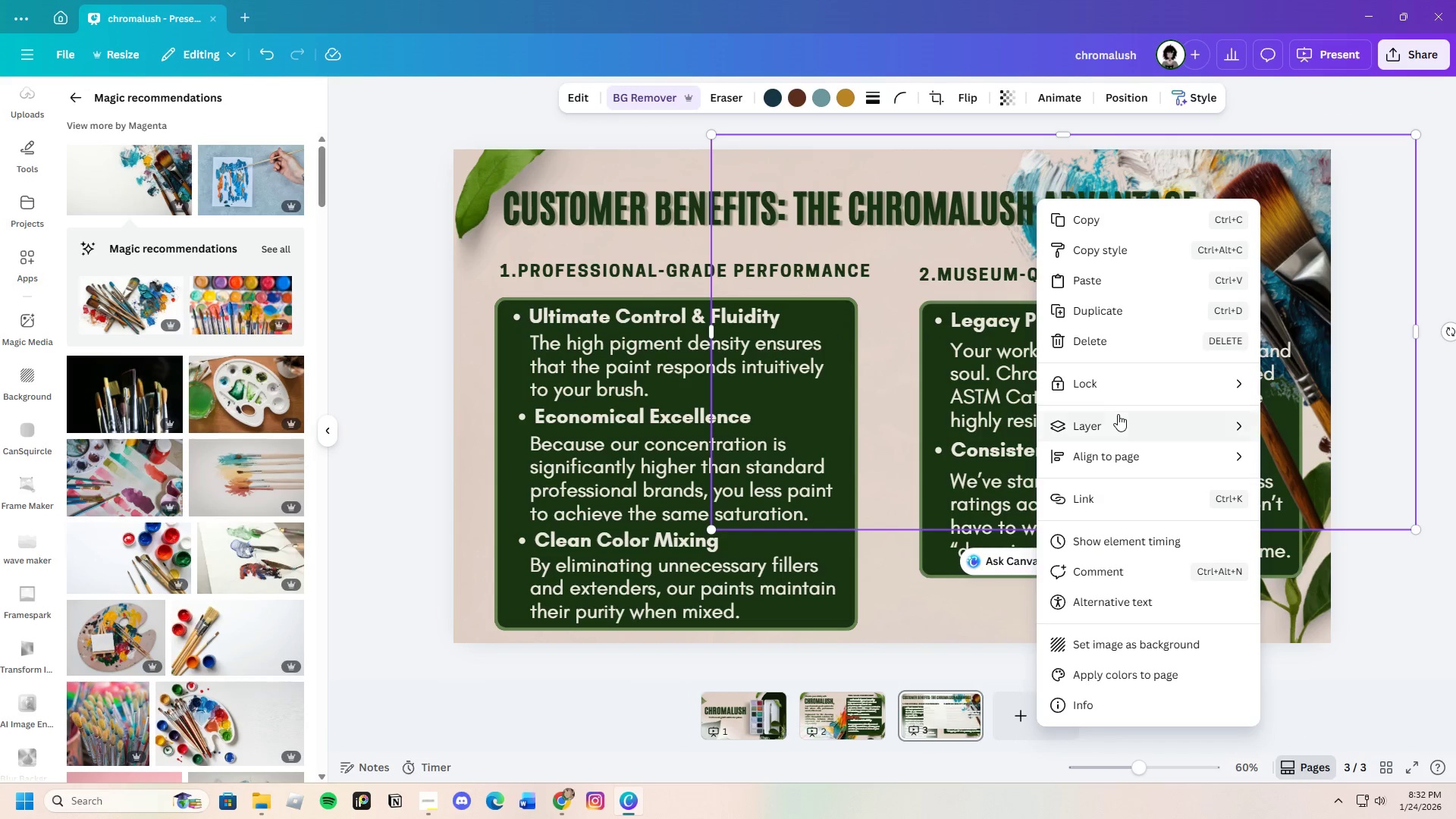 
mouse_move([1100, 454])
 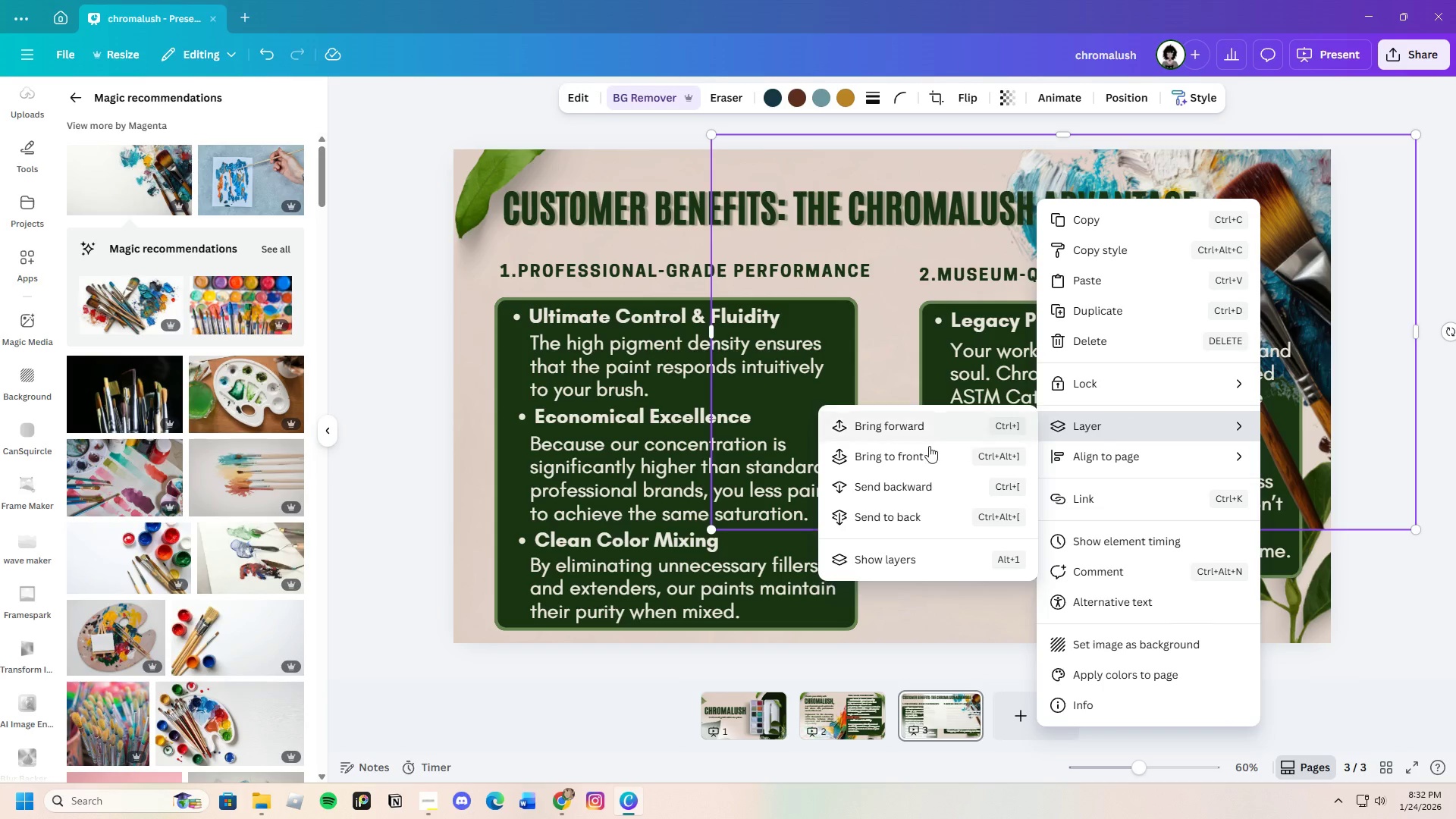 
left_click([922, 455])
 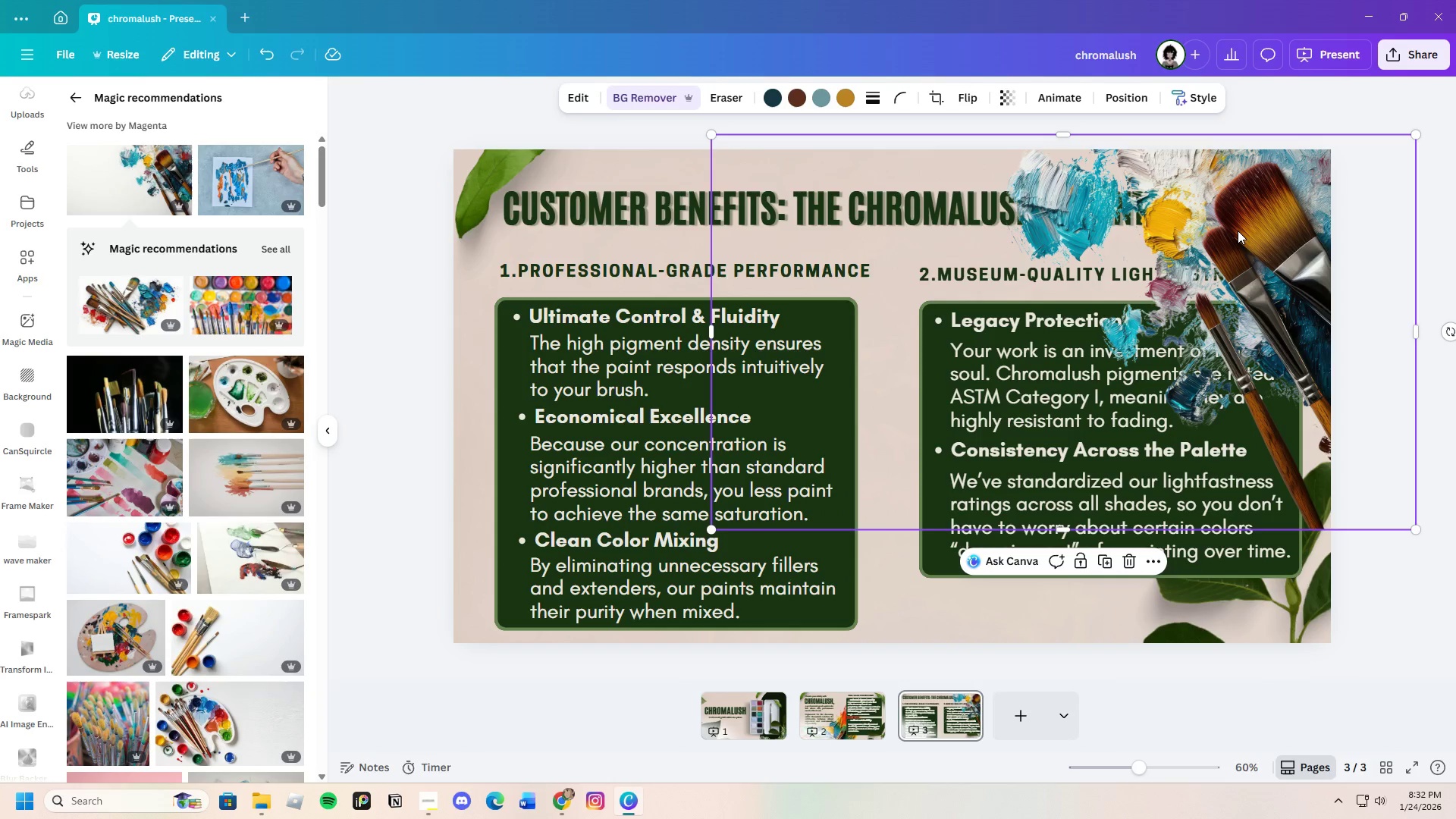 
right_click([1238, 229])
 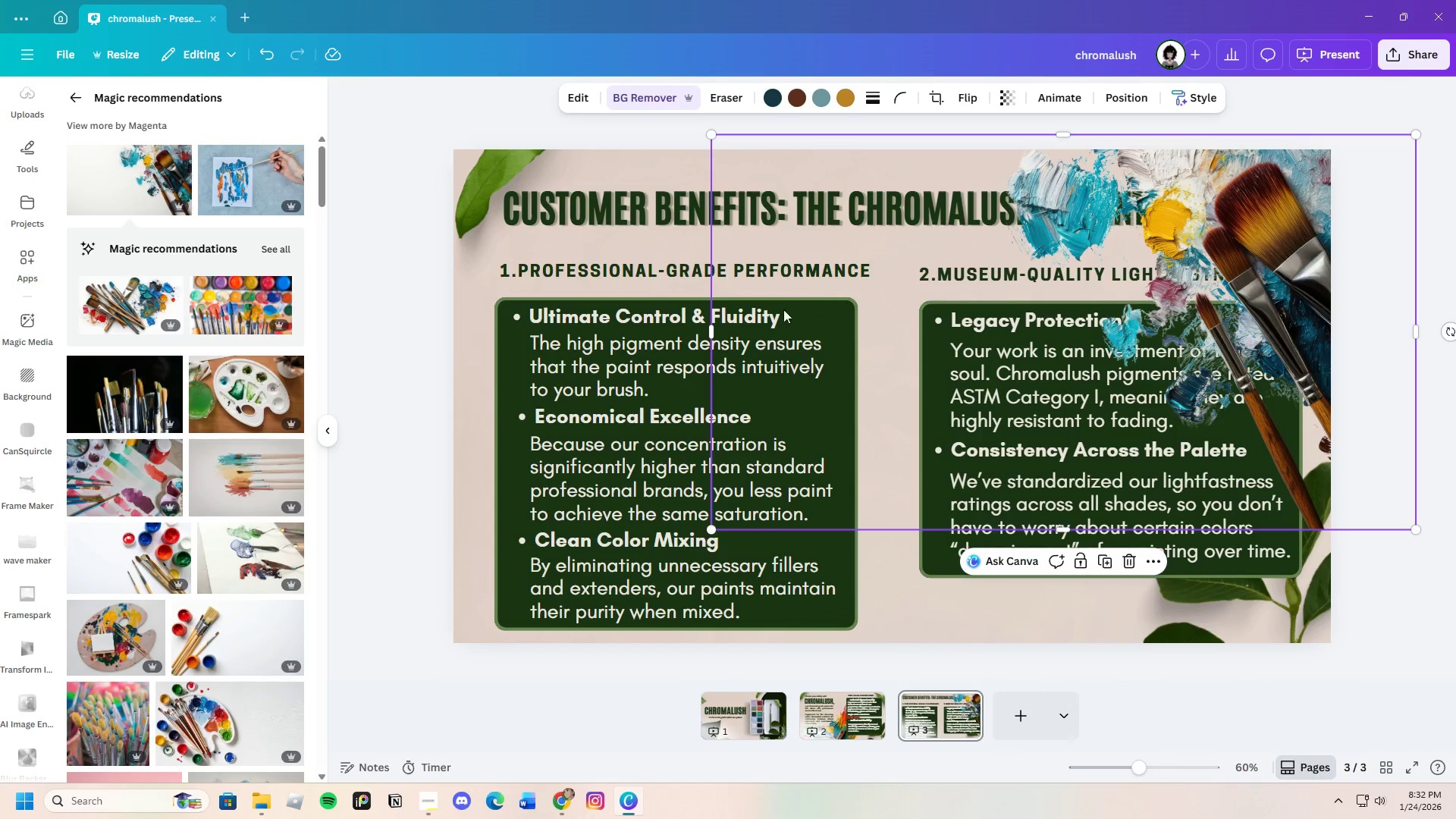 
wait(5.09)
 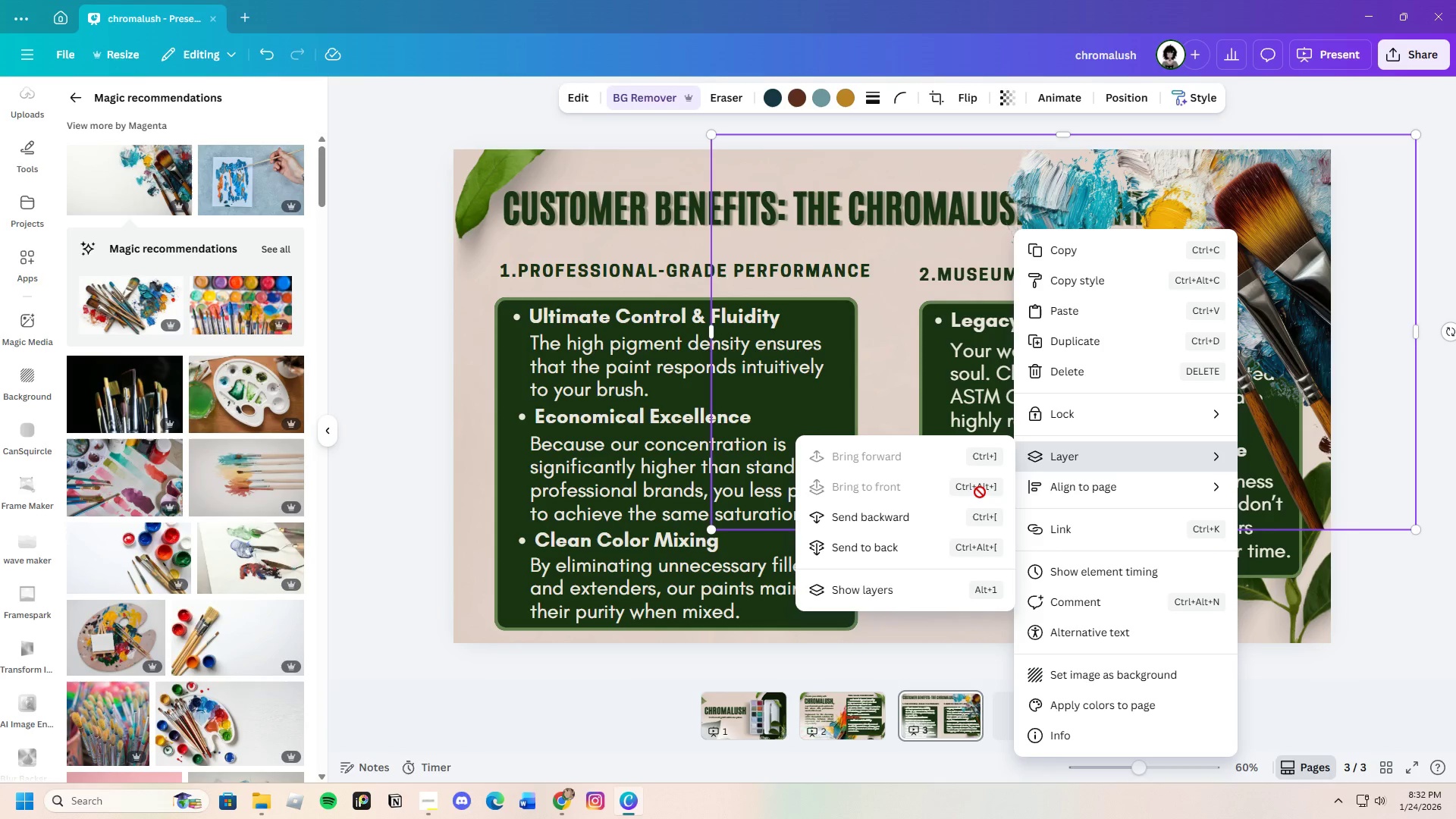 
left_click_drag(start_coordinate=[714, 328], to_coordinate=[989, 348])
 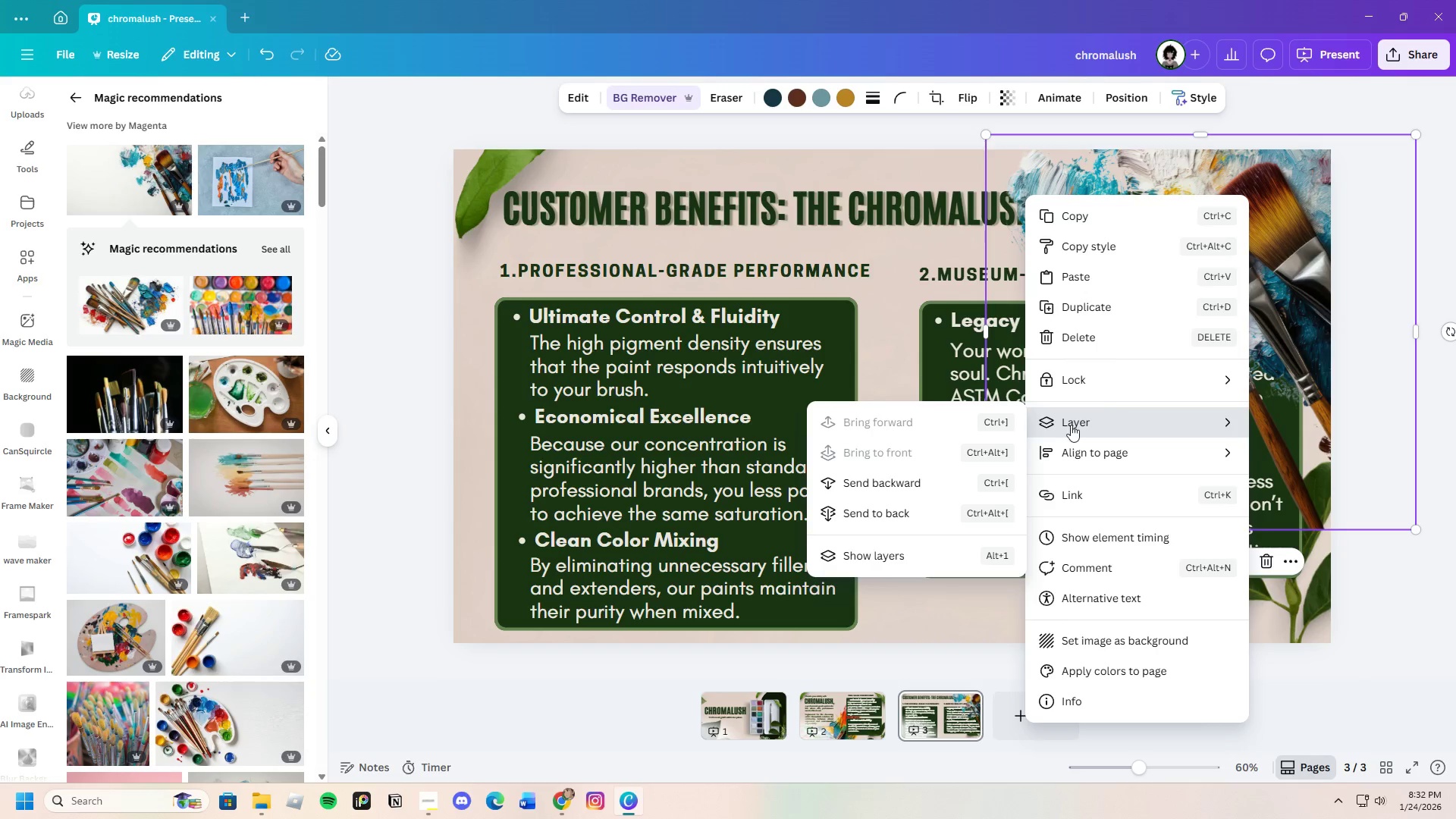 
wait(8.0)
 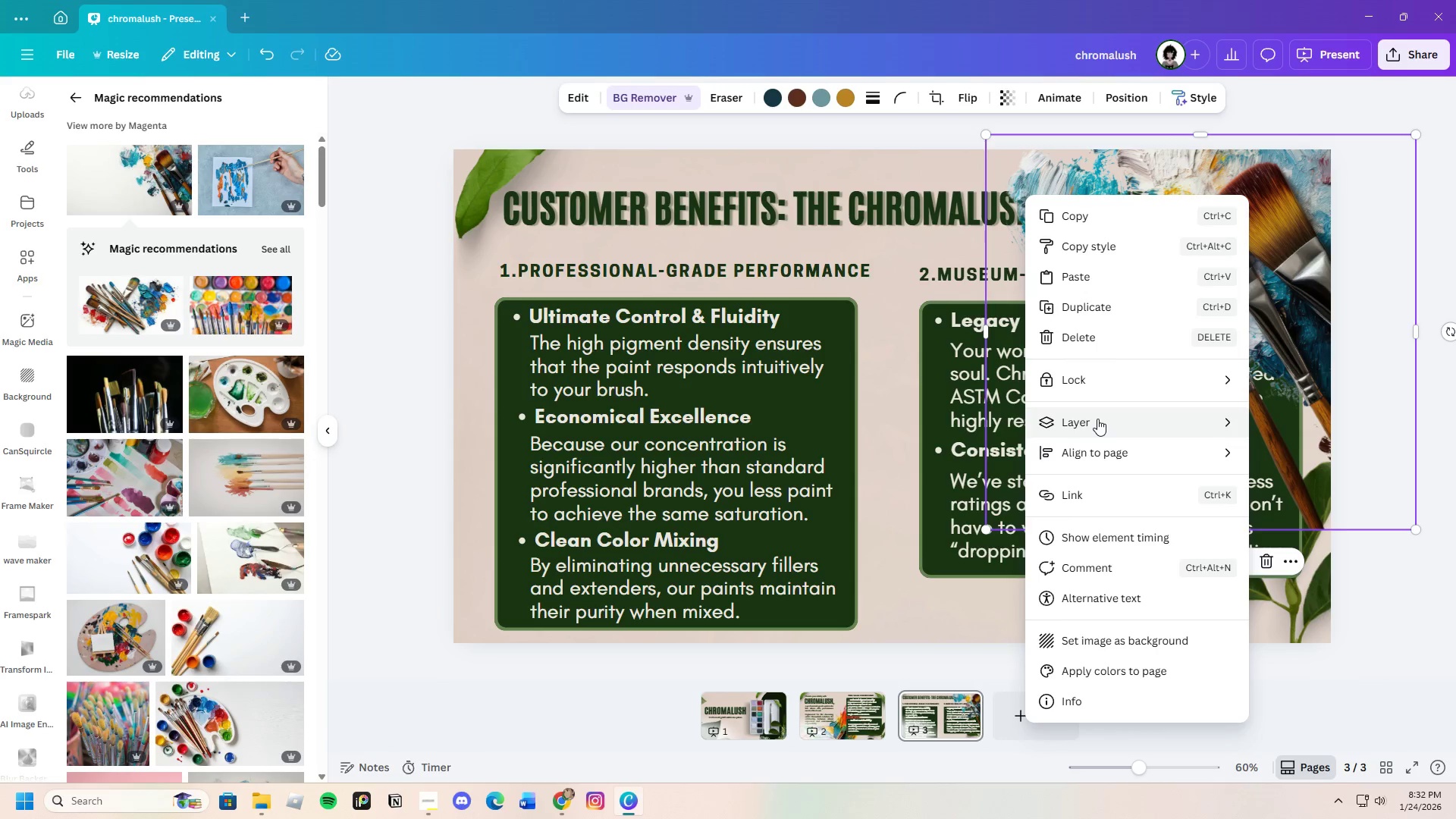 
right_click([1216, 218])
 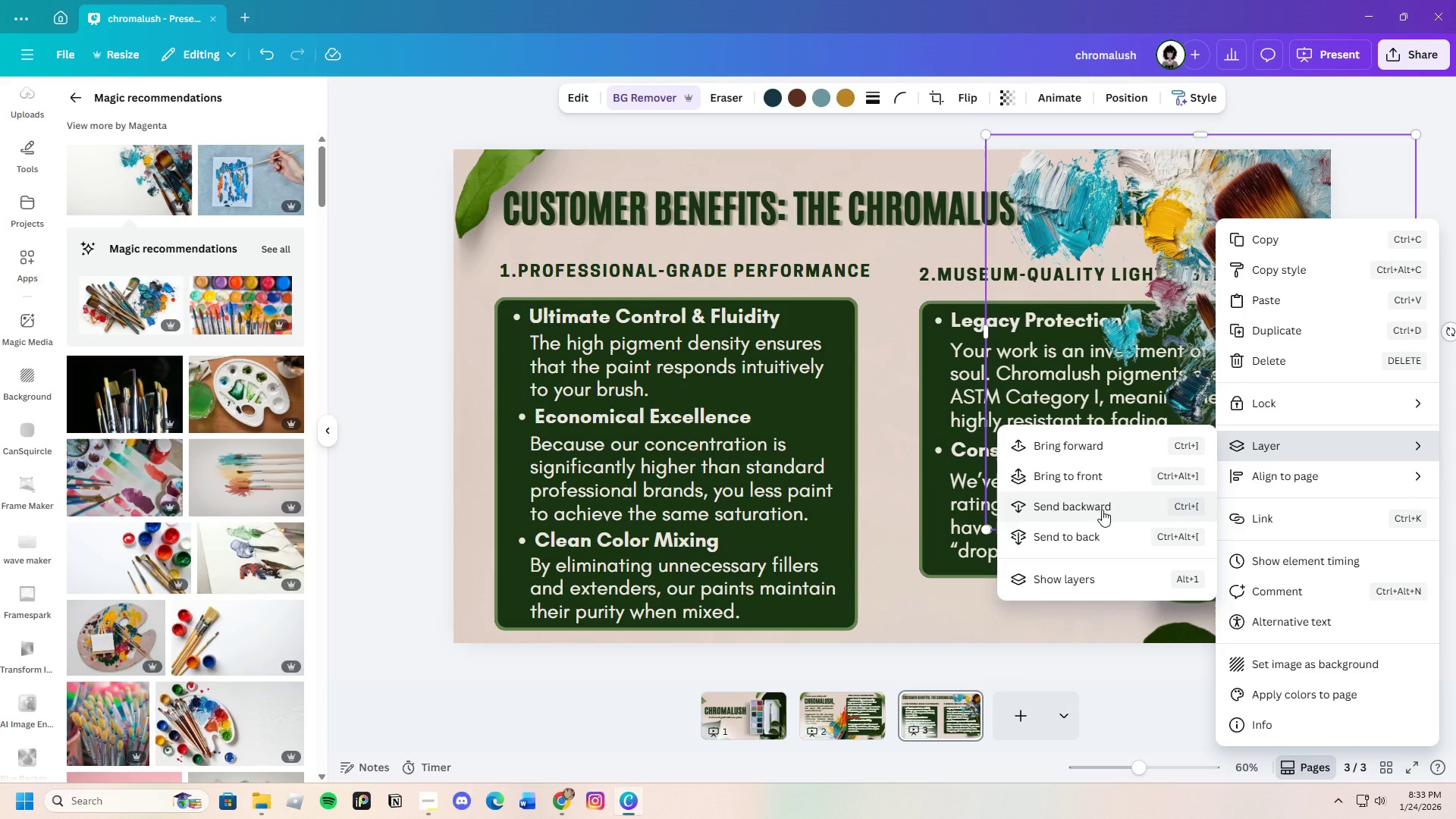 
left_click([1102, 510])
 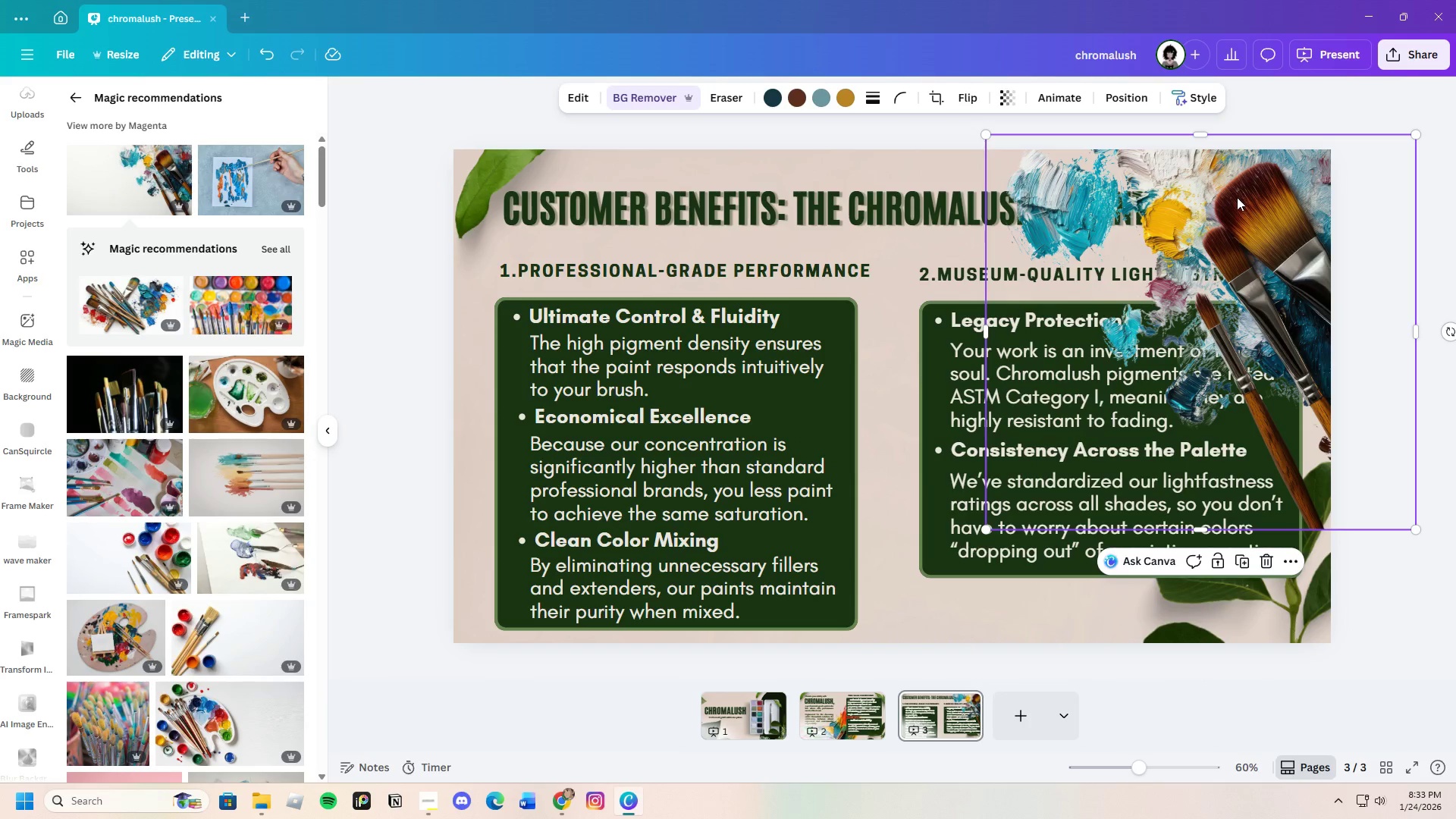 
right_click([1238, 197])
 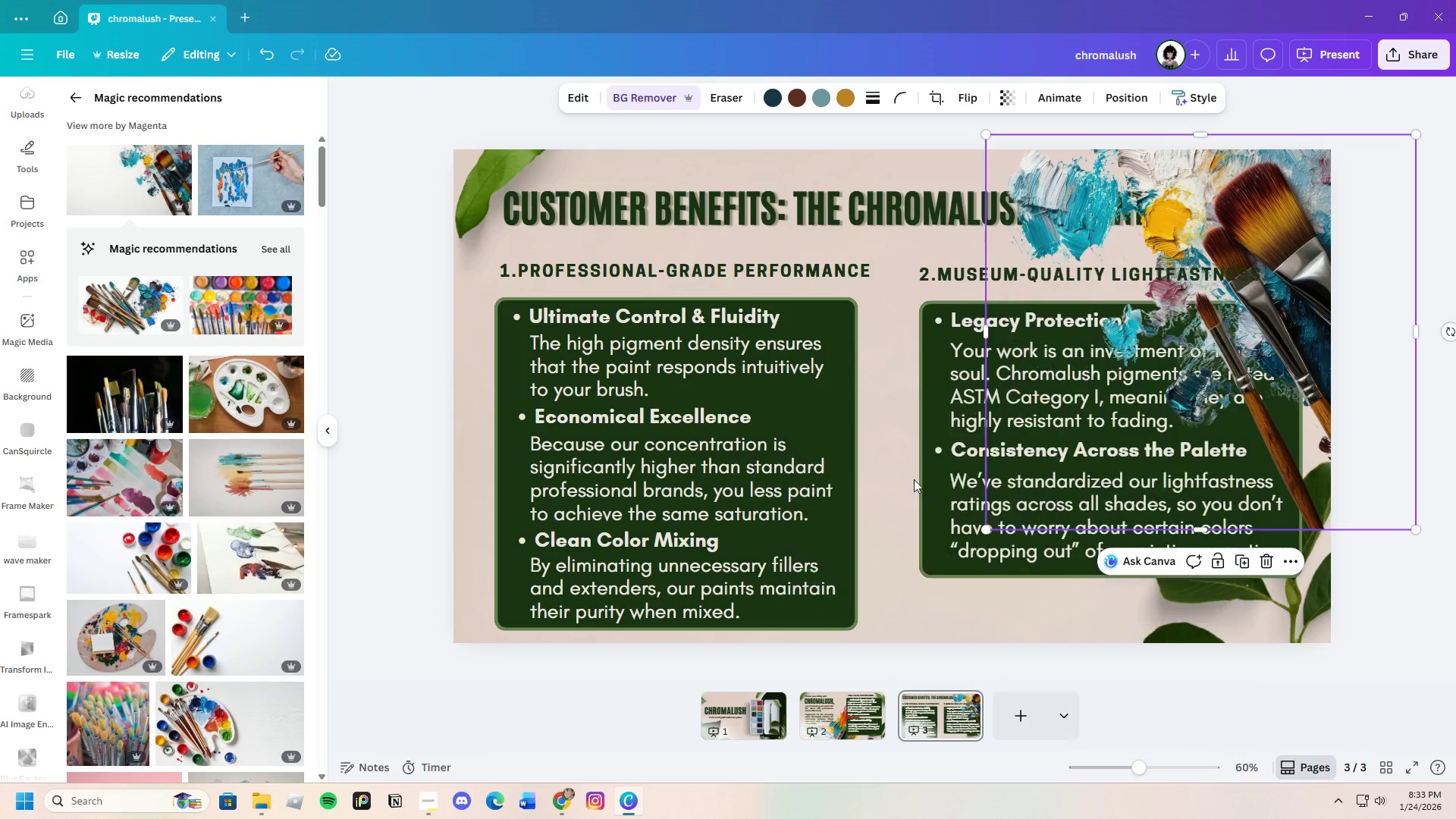 
right_click([1201, 215])
 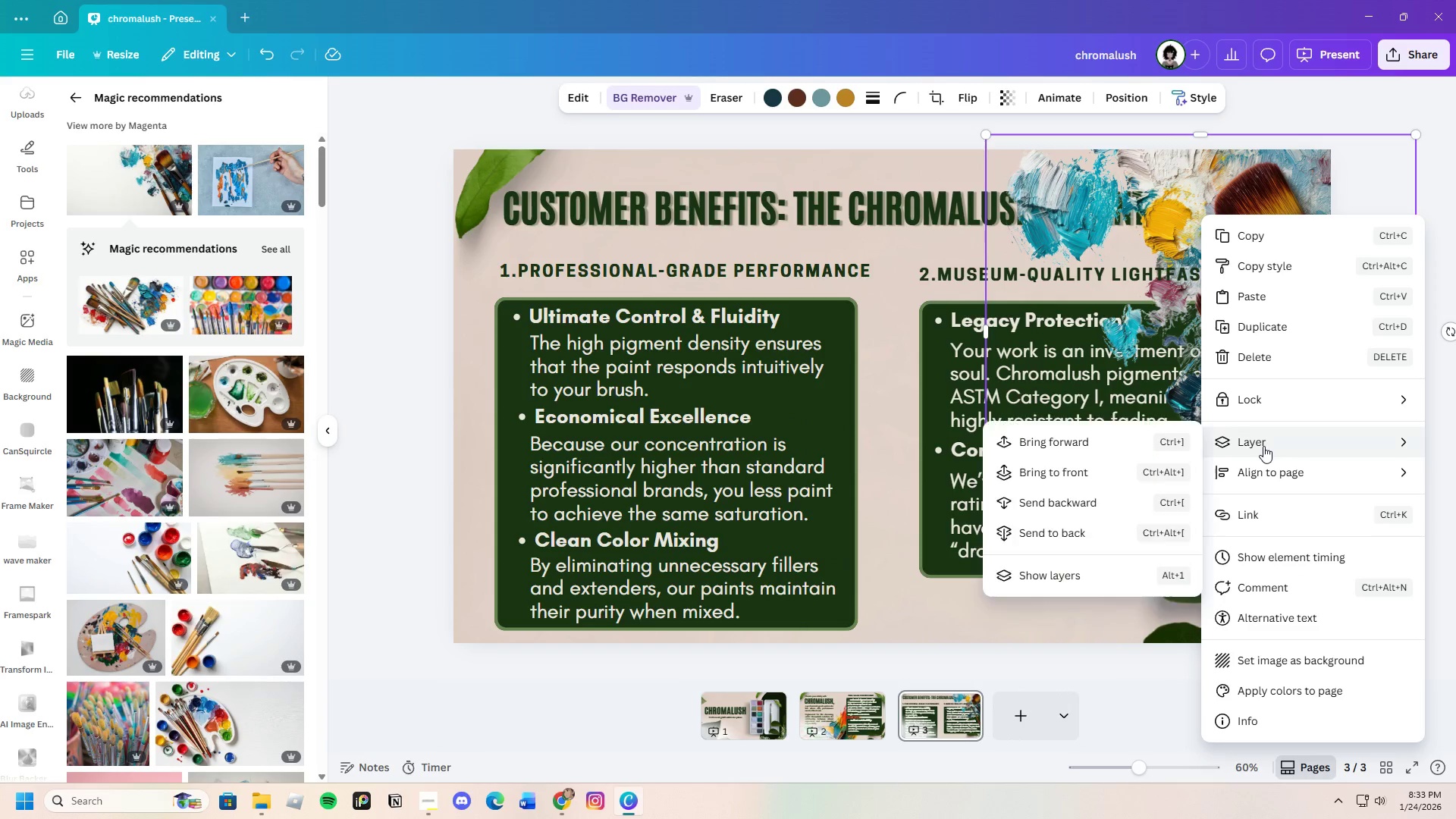 
left_click([1093, 503])
 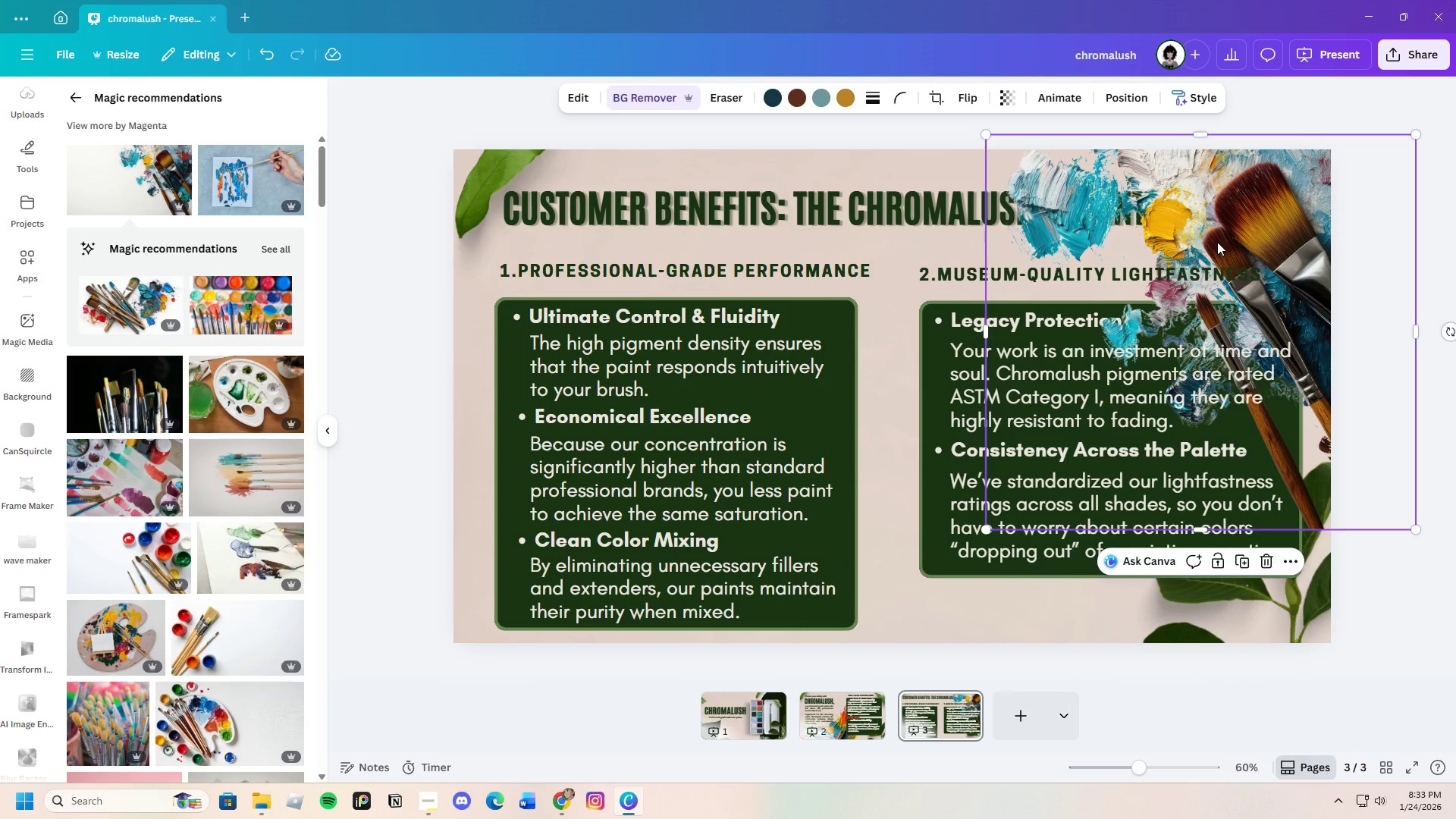 
right_click([1217, 242])
 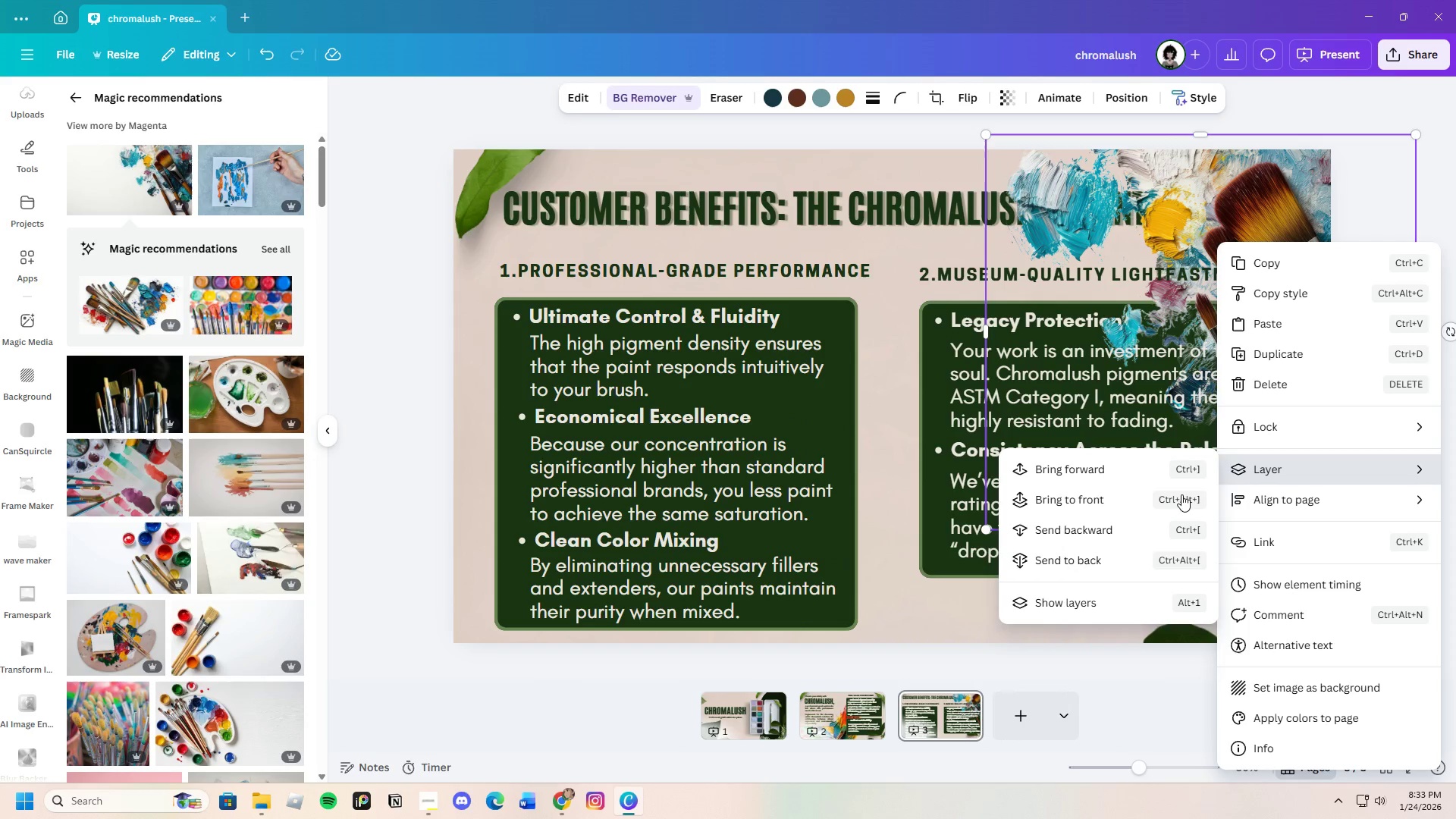 
left_click([1097, 524])
 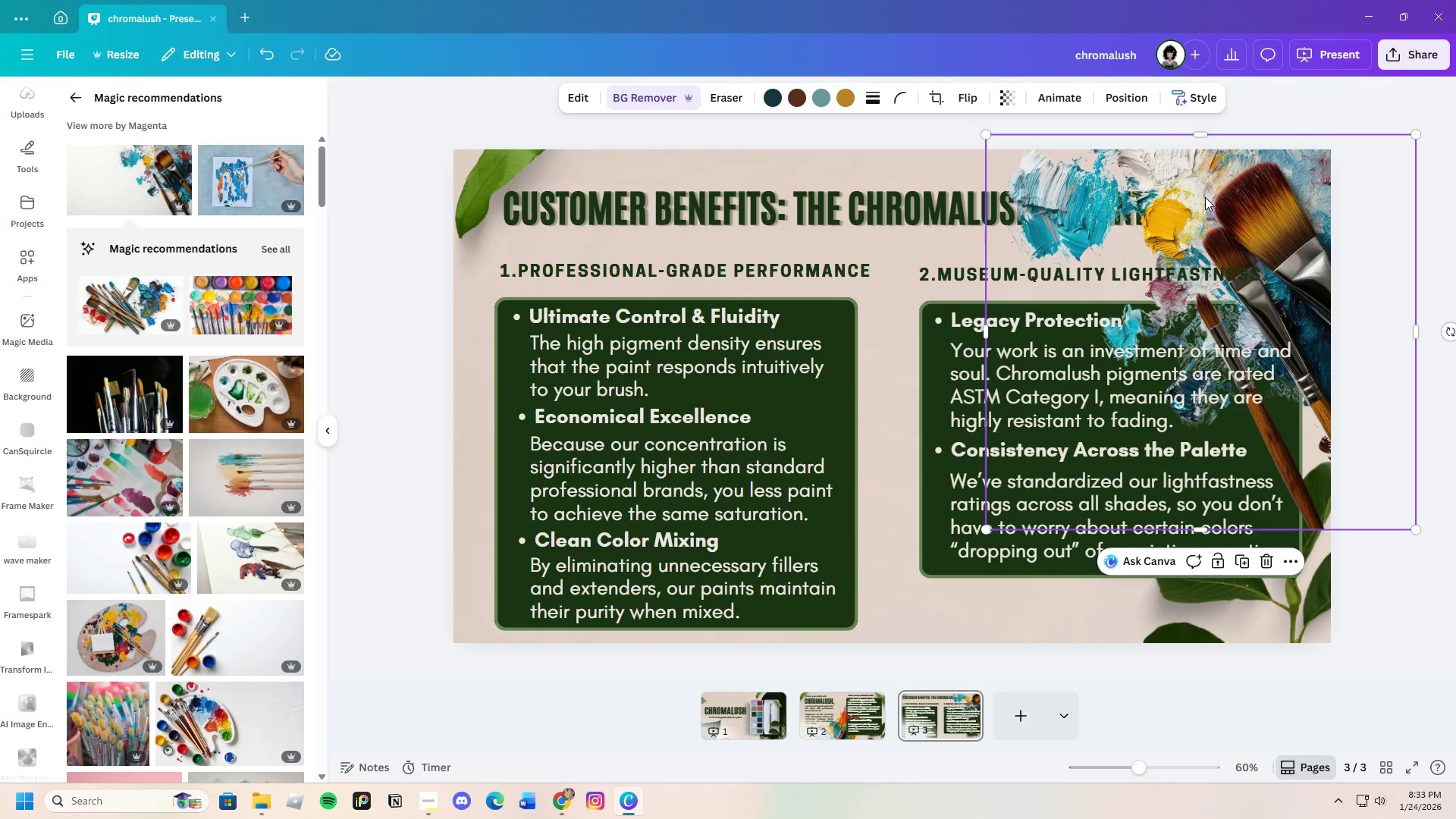 
right_click([1205, 196])
 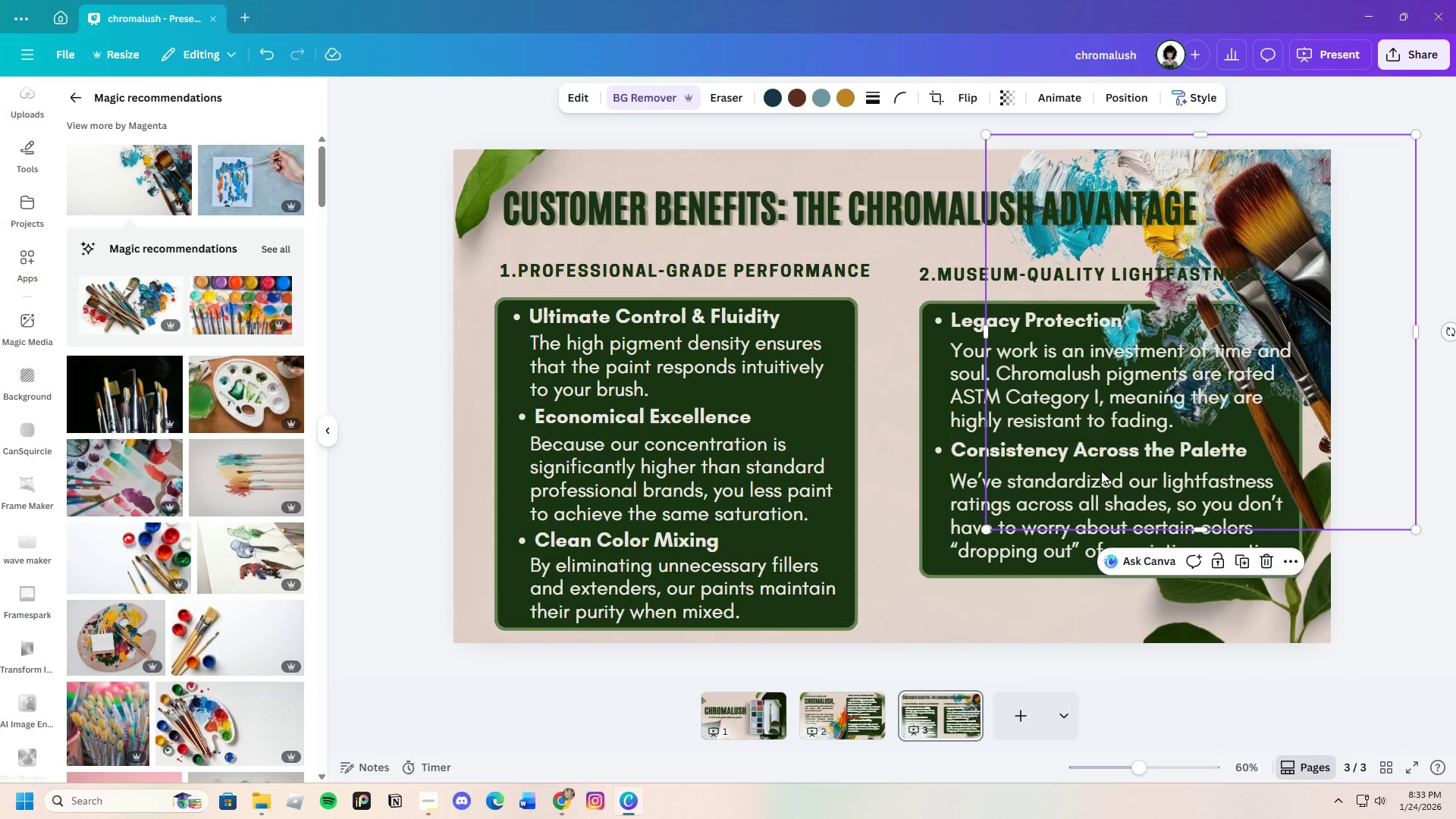 
right_click([1222, 182])
 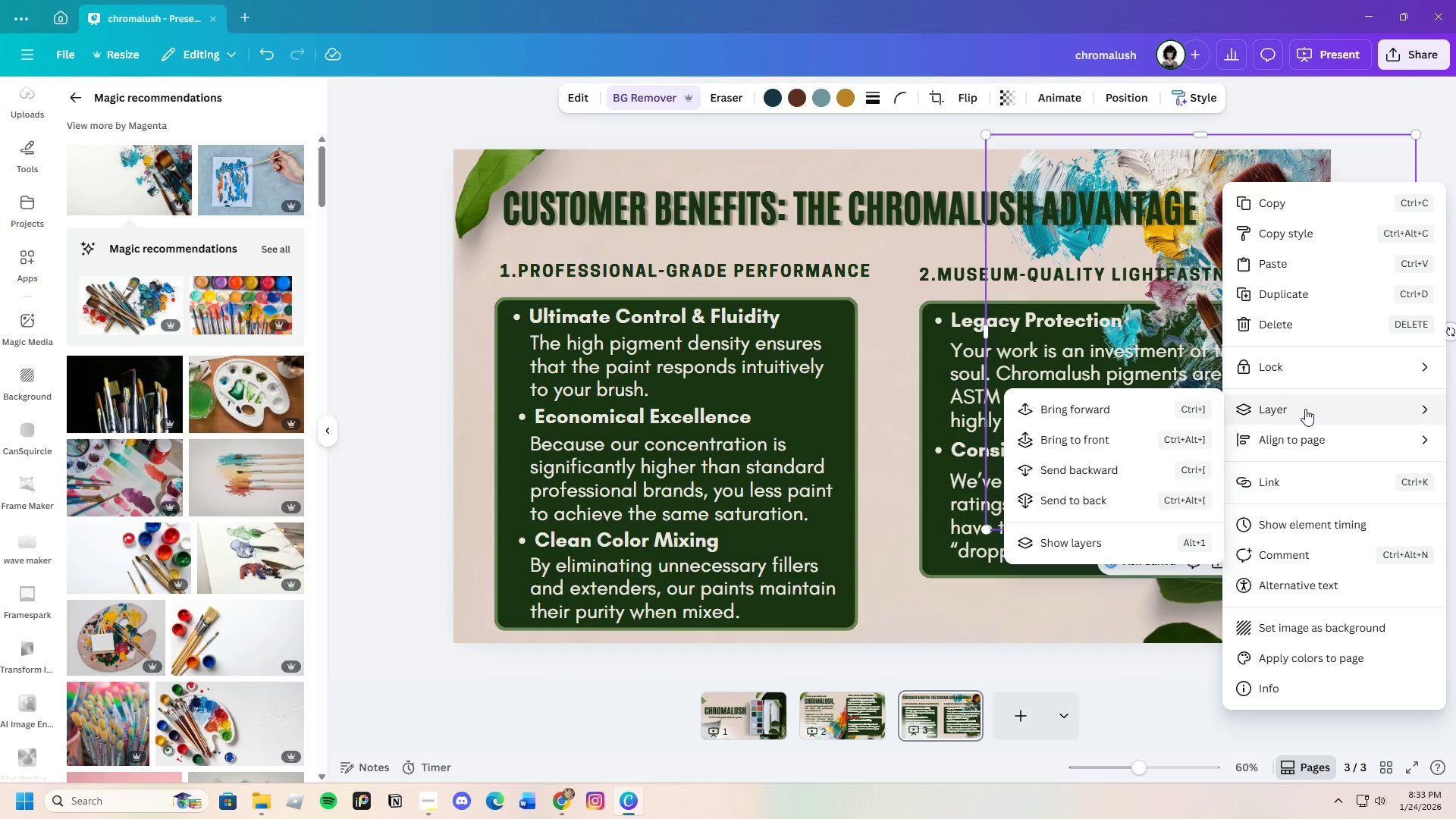 
left_click([1084, 465])
 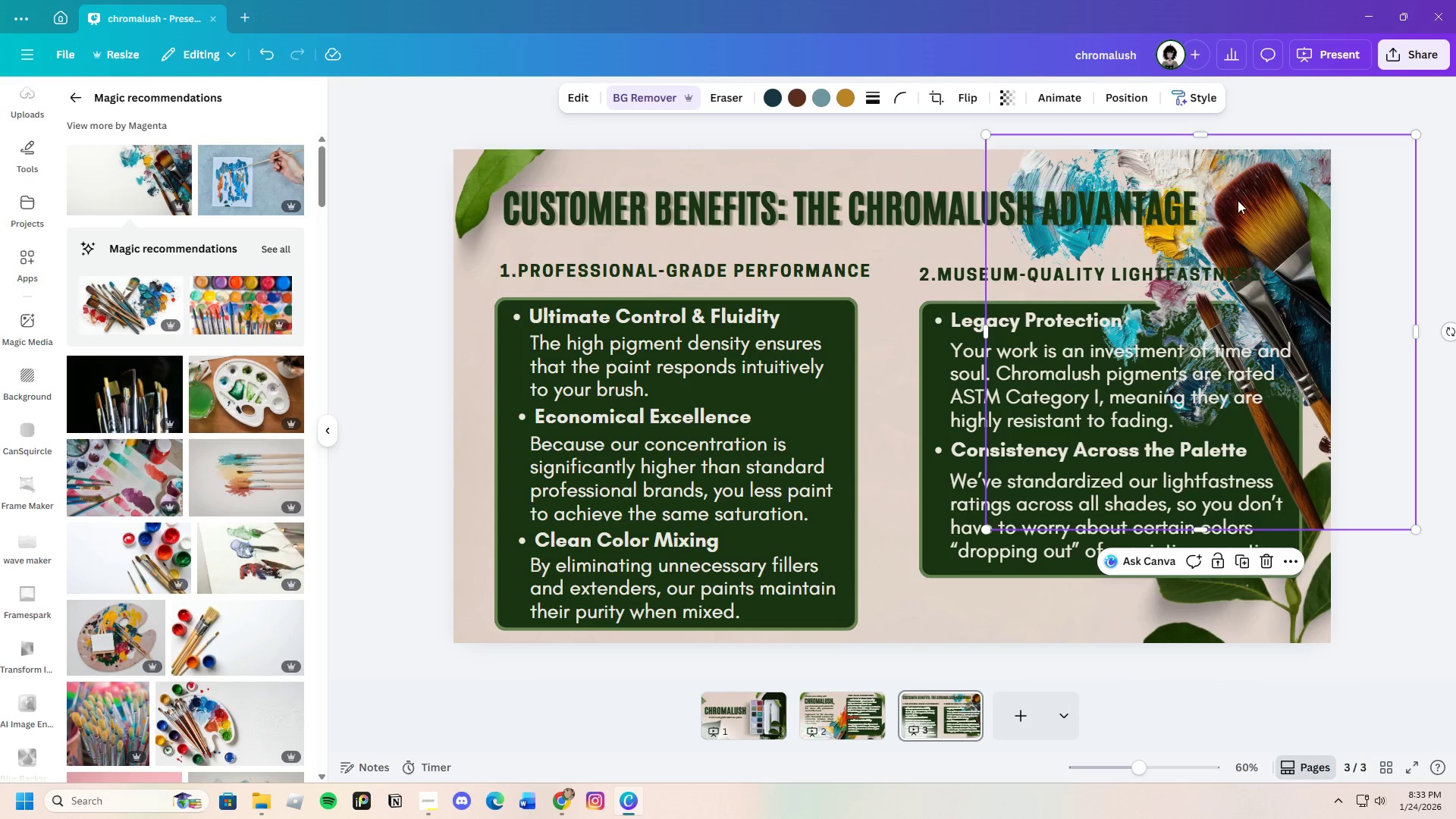 
right_click([1238, 200])
 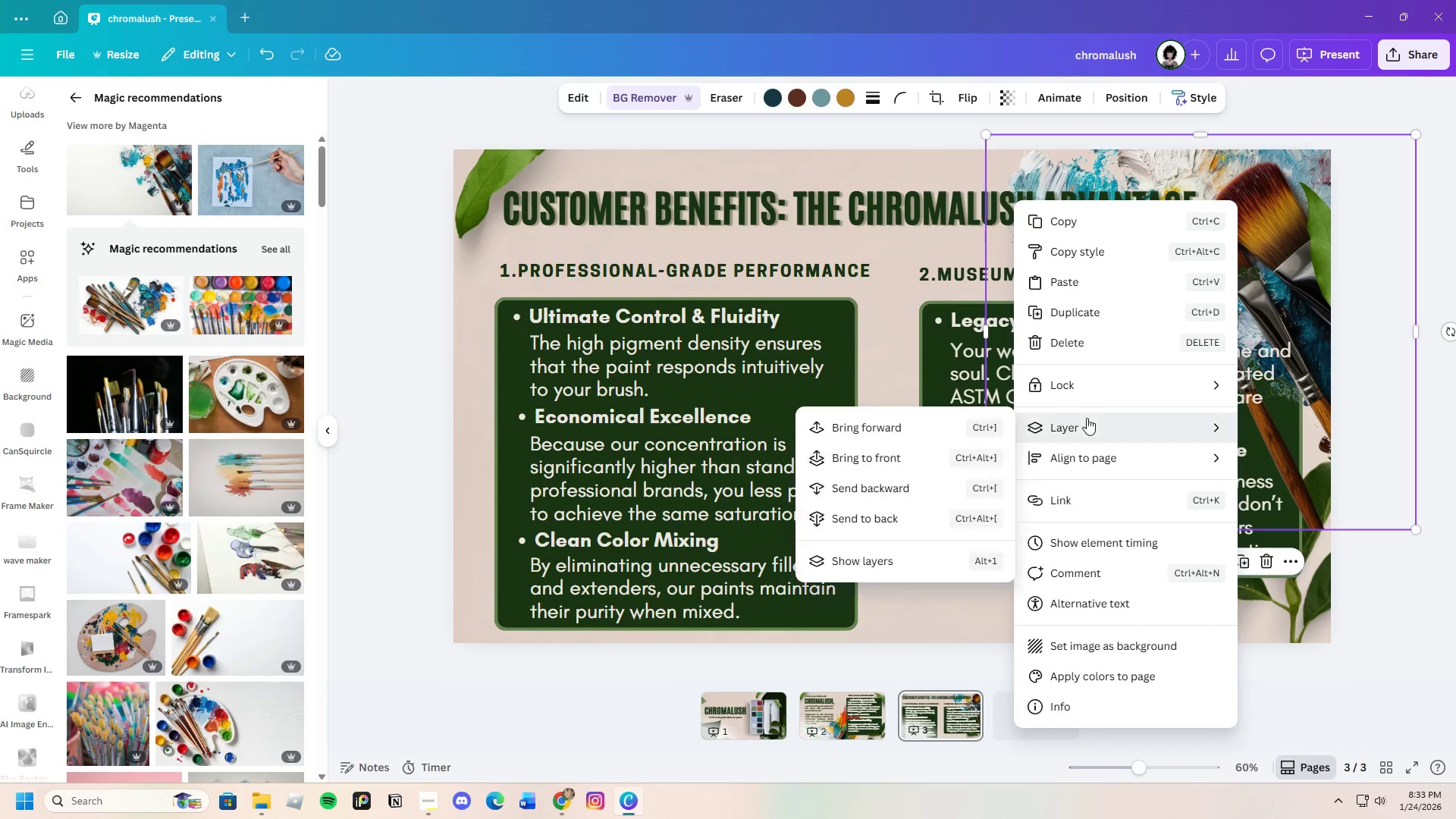 
left_click([908, 485])
 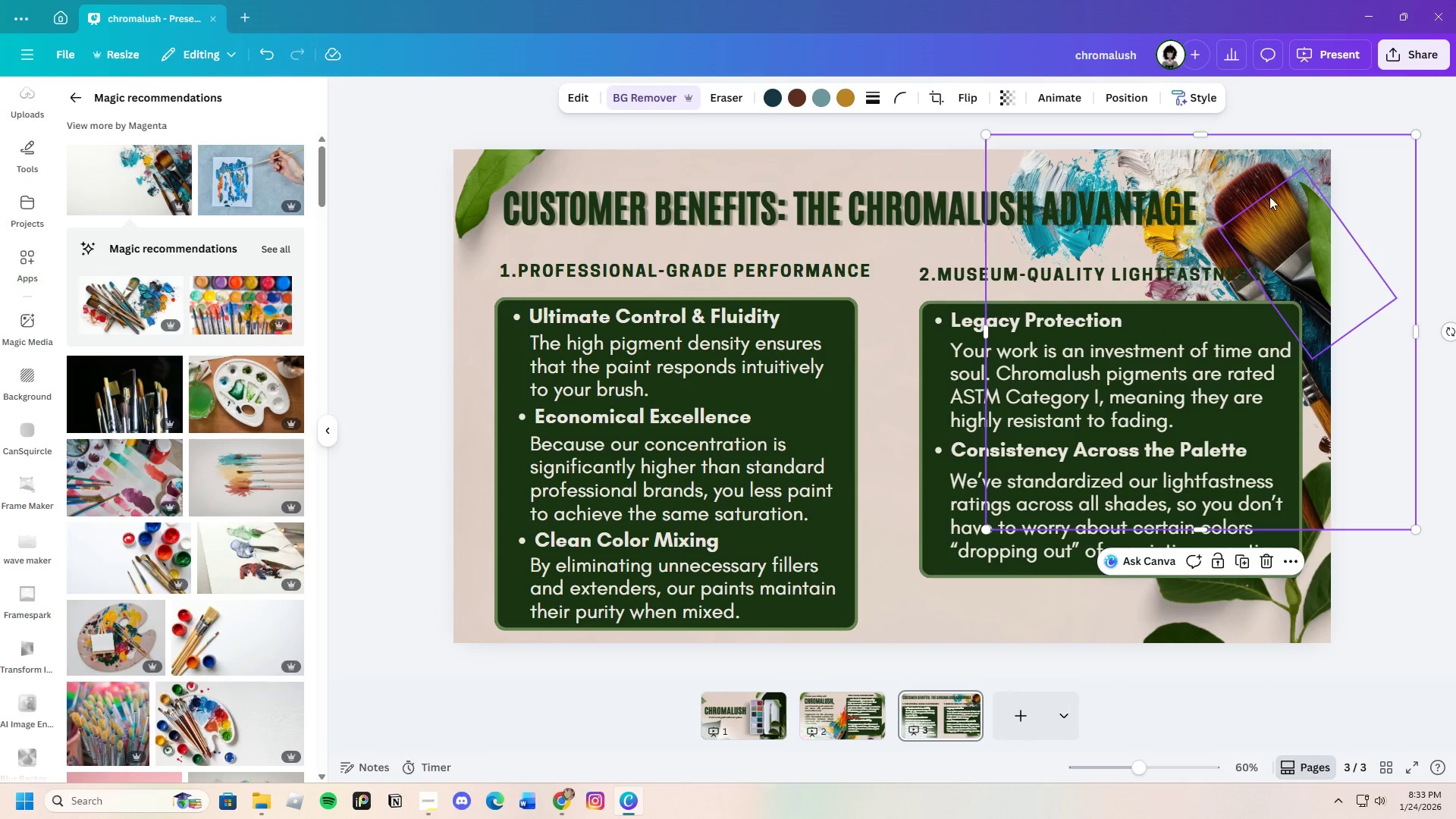 
left_click([1251, 186])
 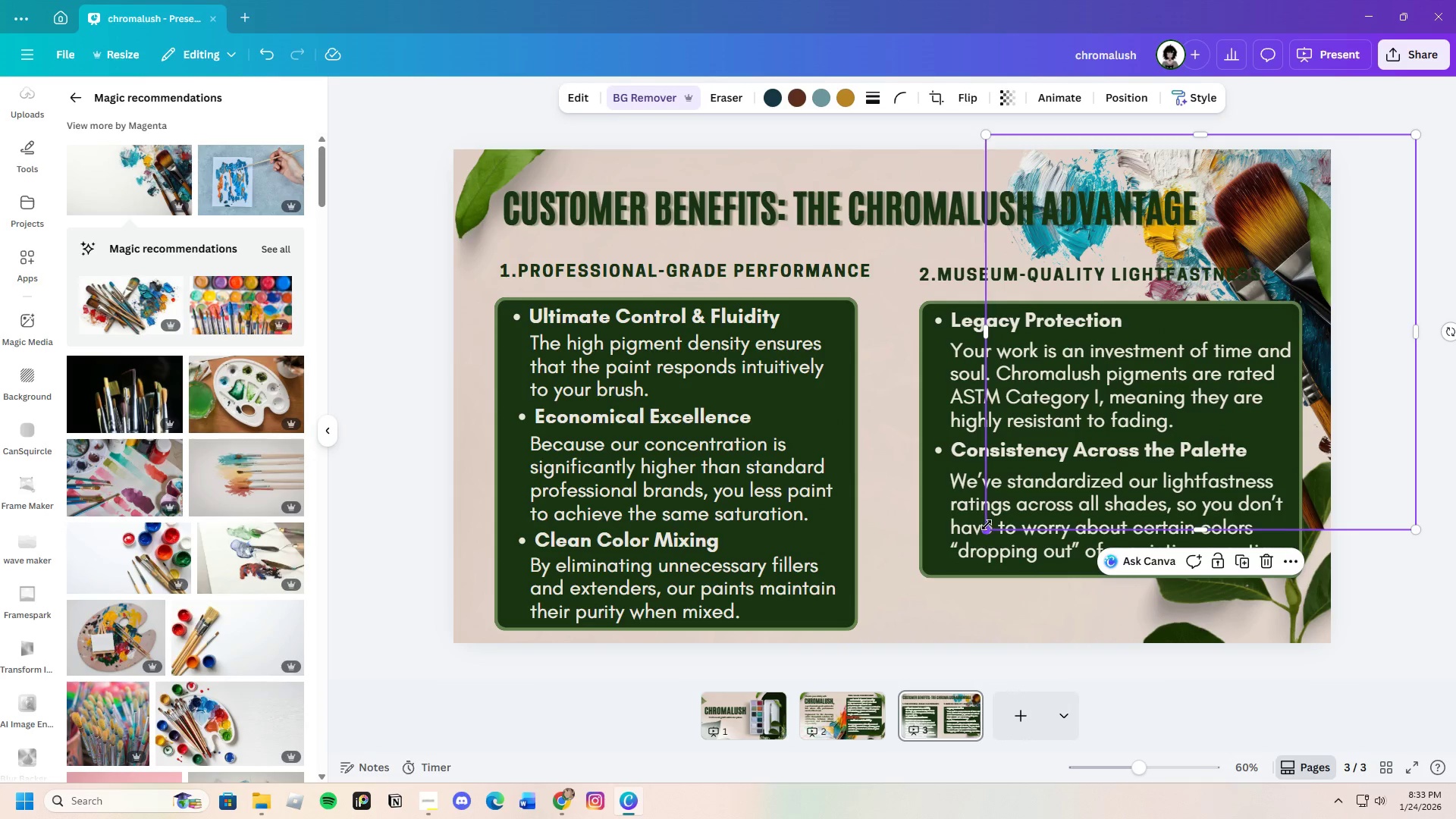 
left_click_drag(start_coordinate=[987, 527], to_coordinate=[1065, 469])
 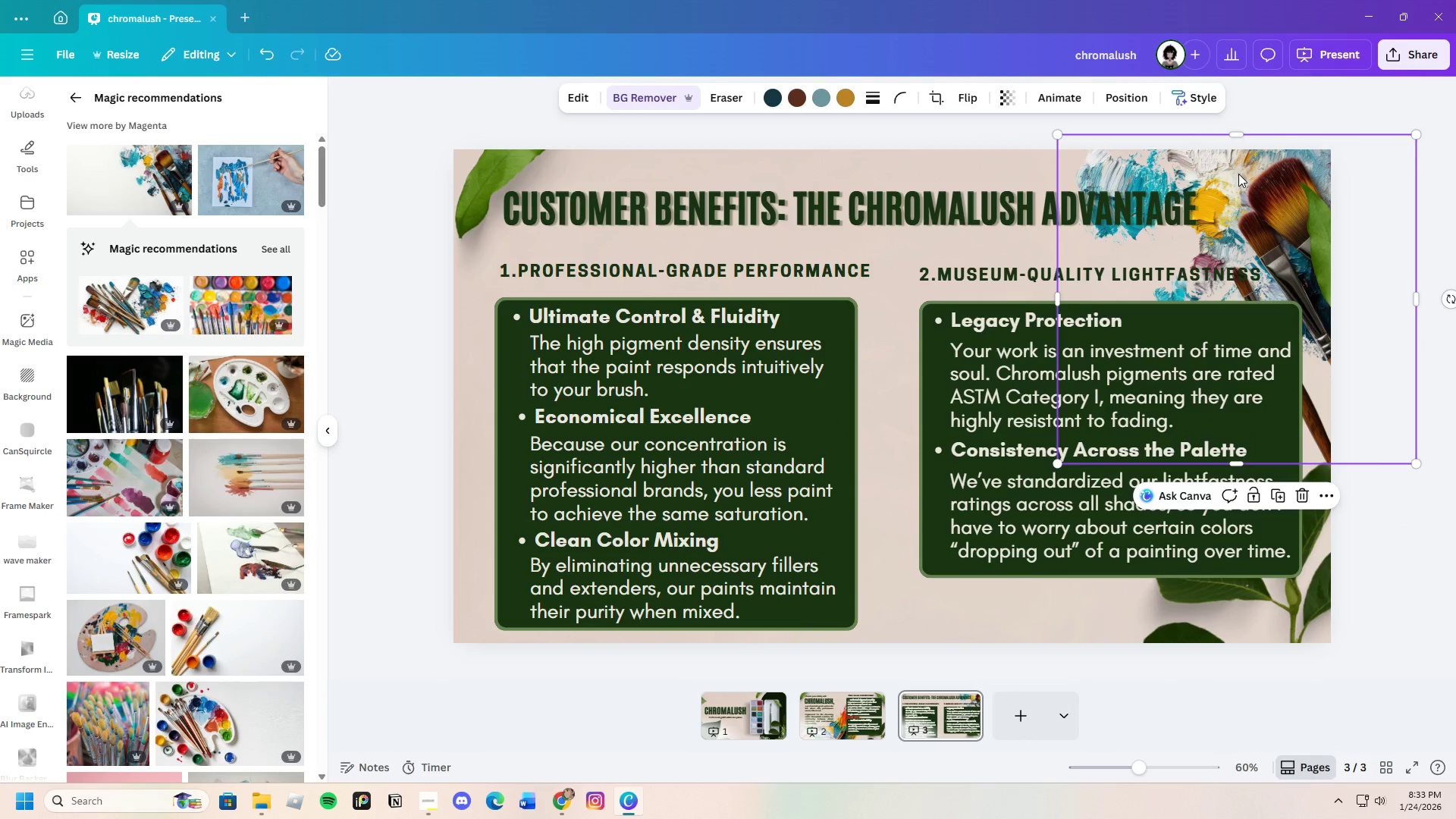 
left_click_drag(start_coordinate=[1238, 174], to_coordinate=[1211, 169])
 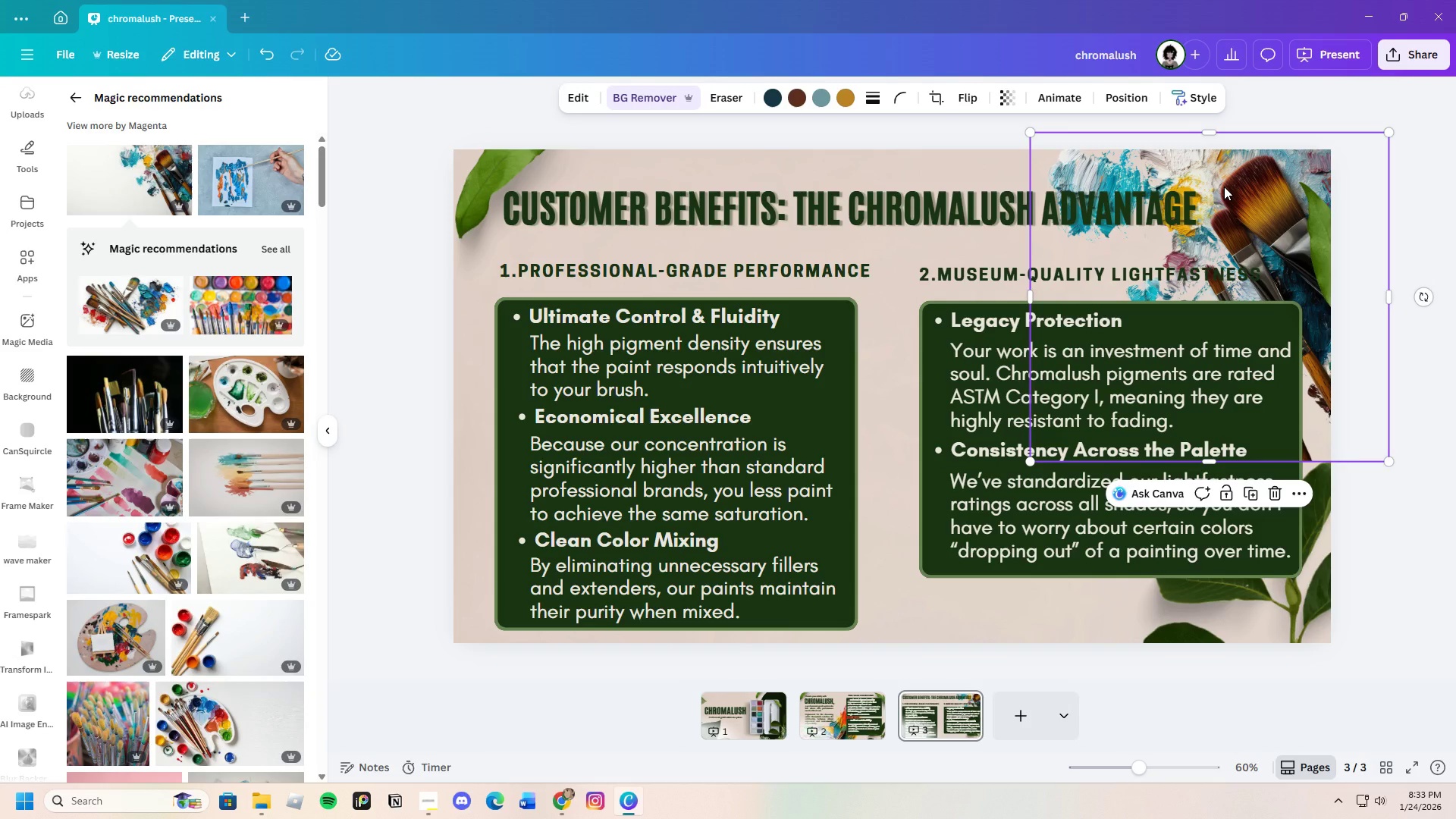 
right_click([1224, 187])
 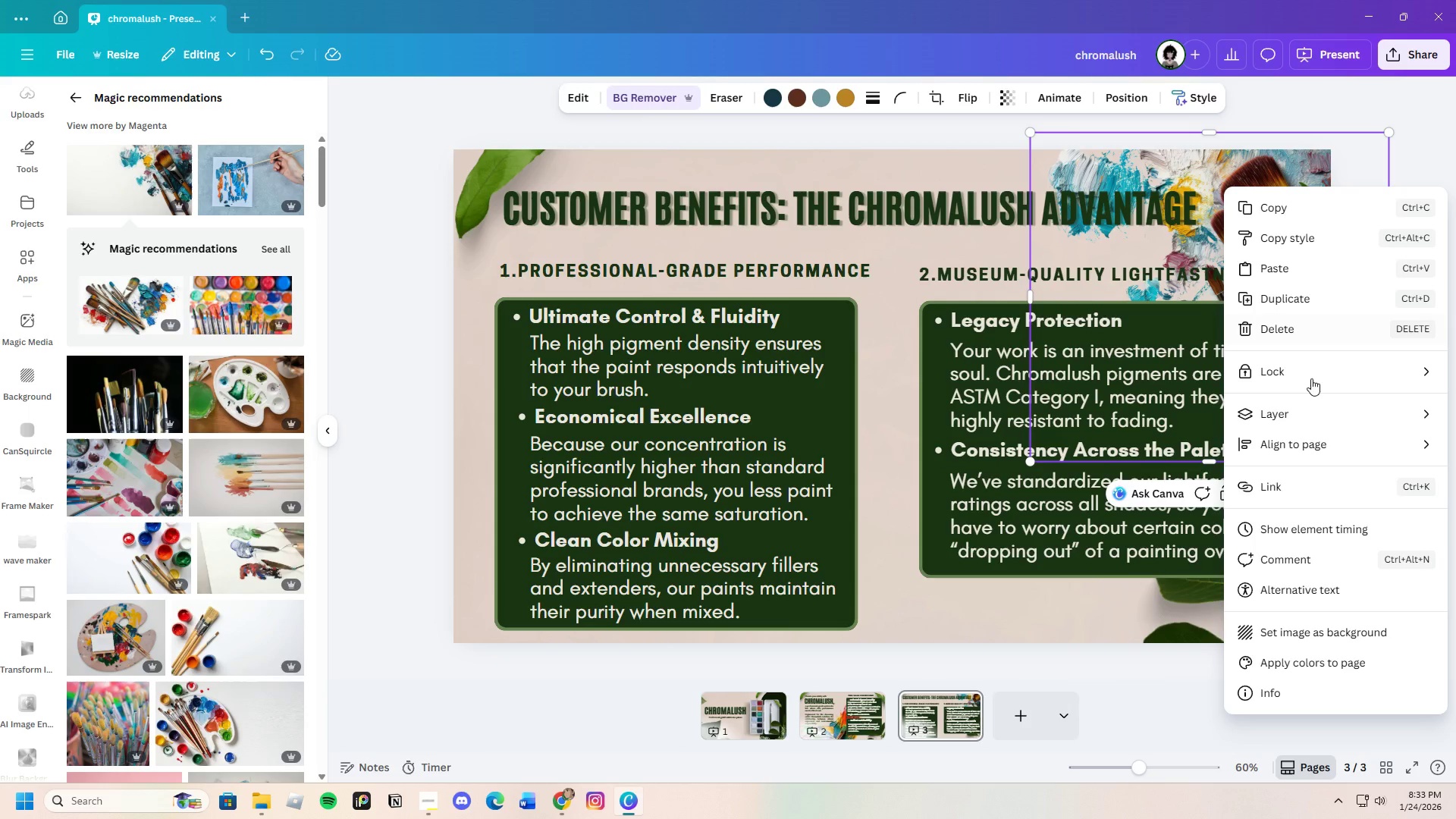 
mouse_move([1309, 419])
 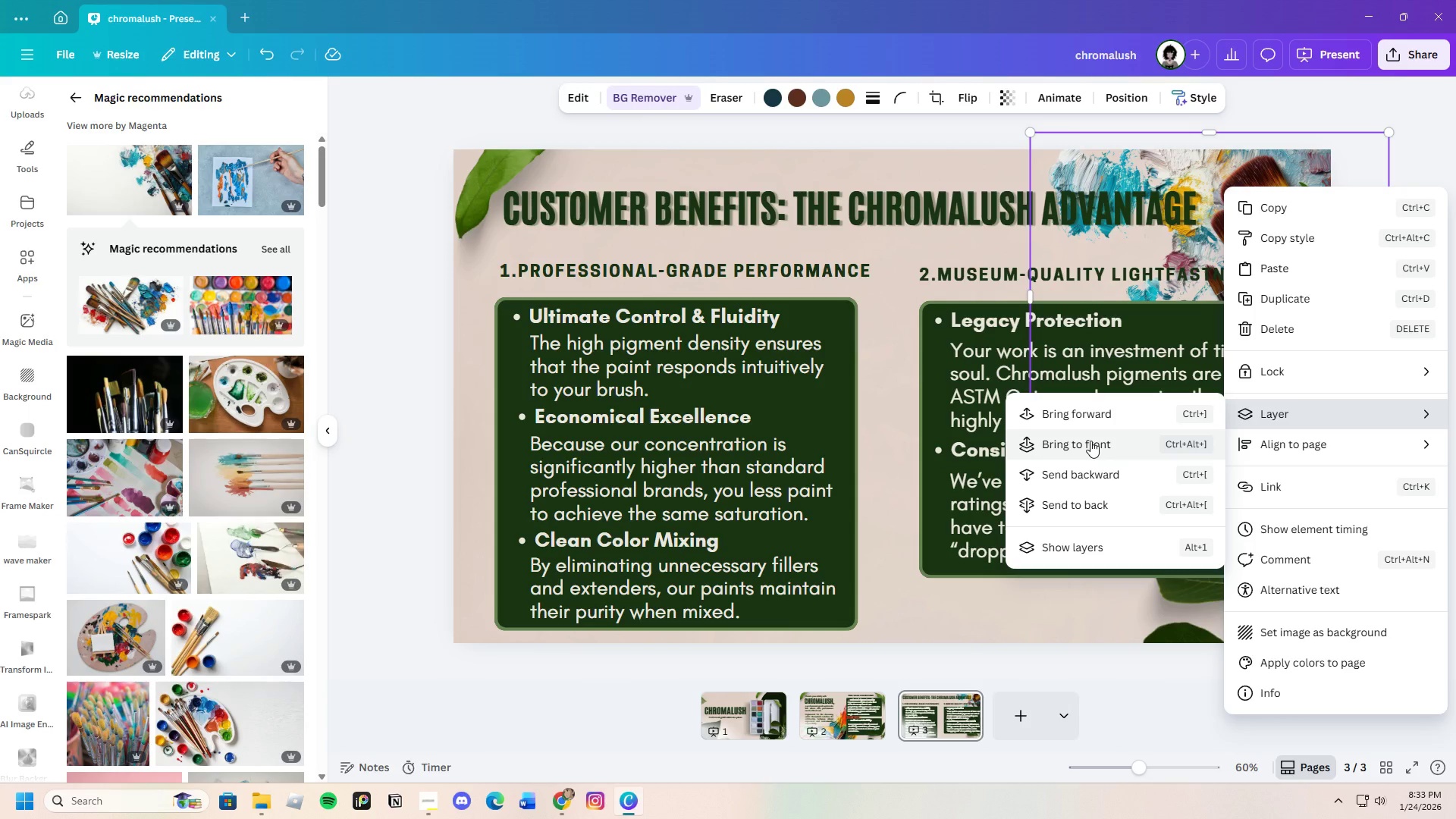 
left_click([1090, 441])
 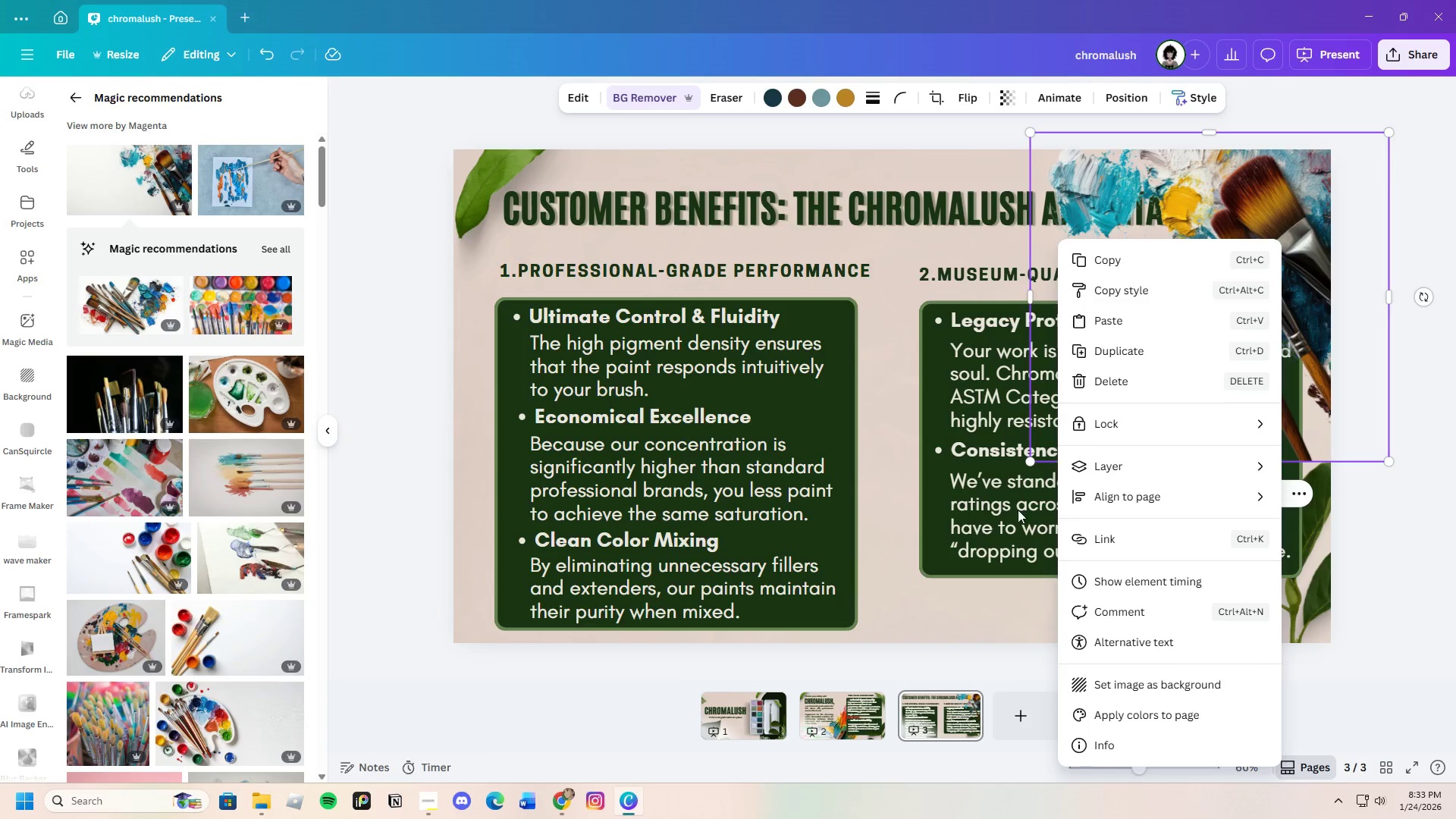 
wait(6.02)
 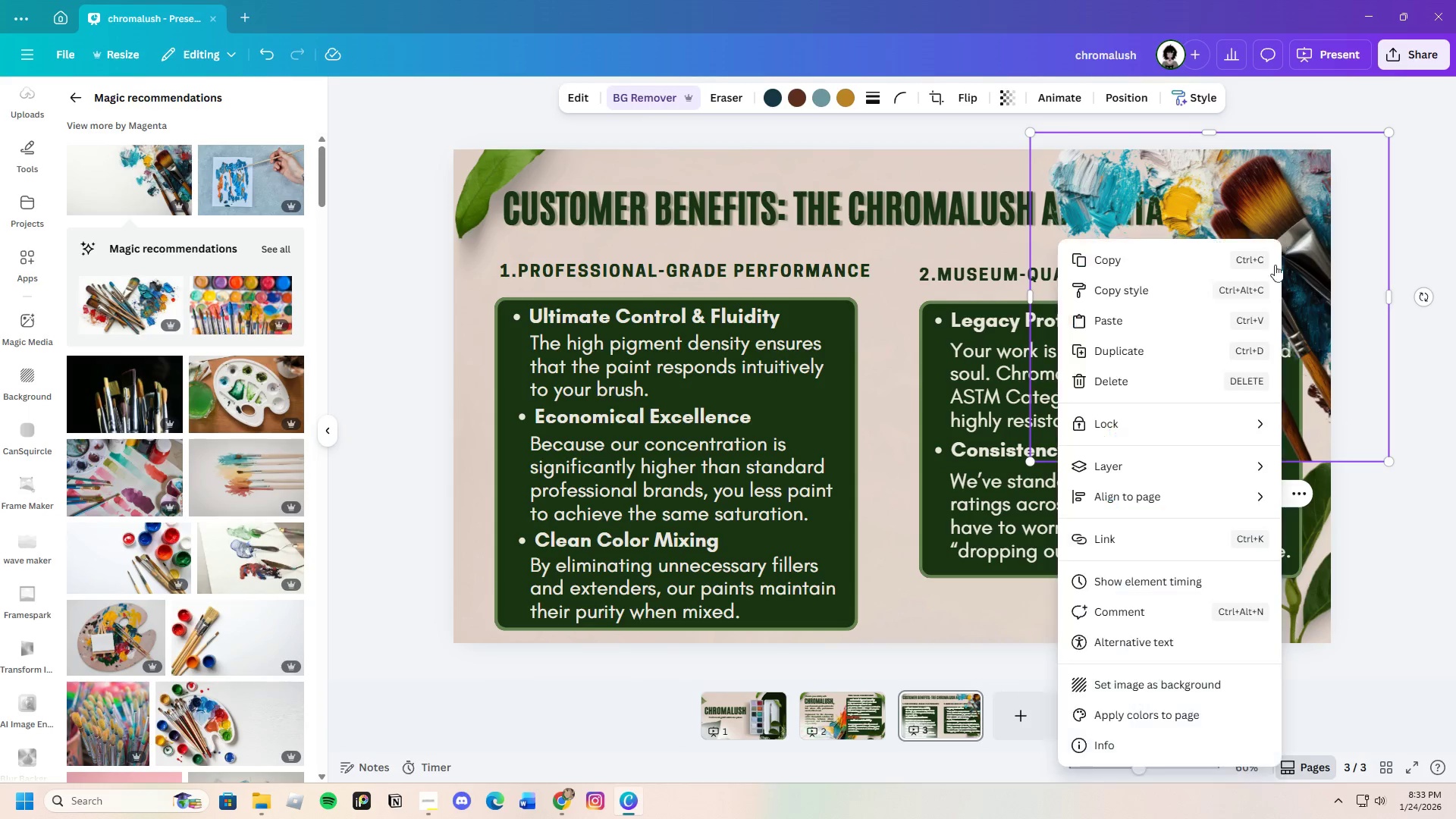 
left_click([947, 522])
 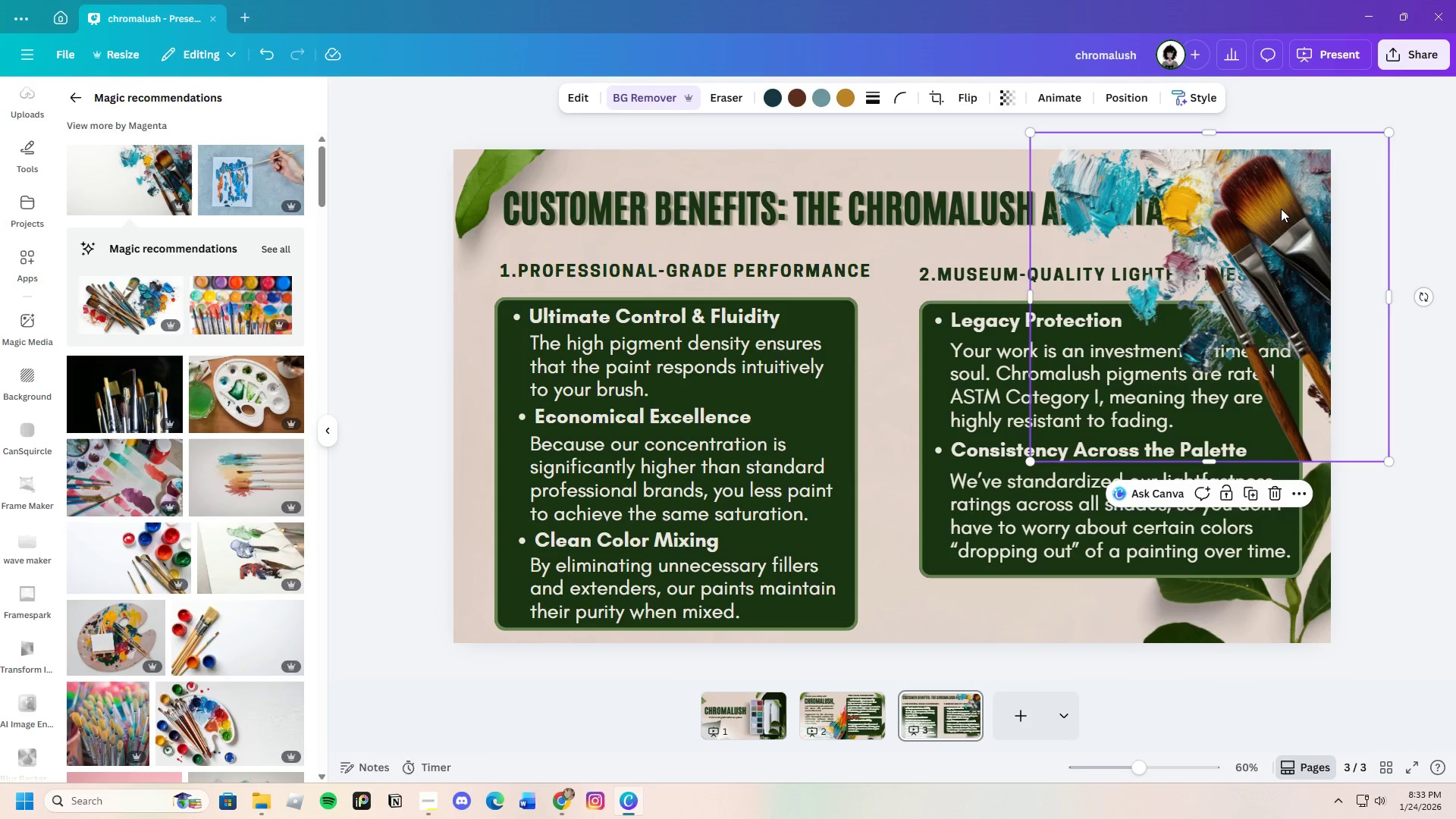 
right_click([1281, 202])
 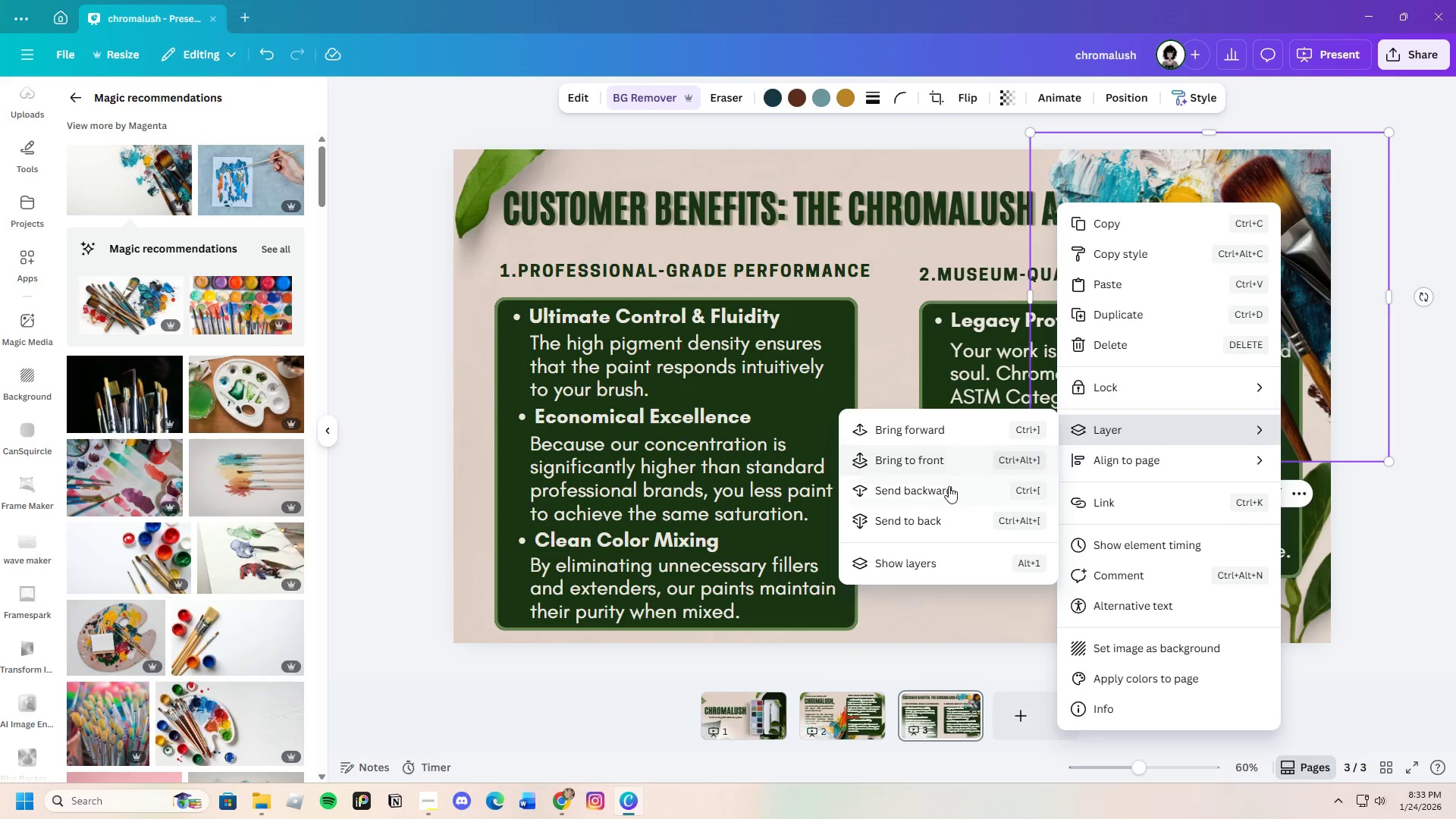 
left_click([947, 486])
 